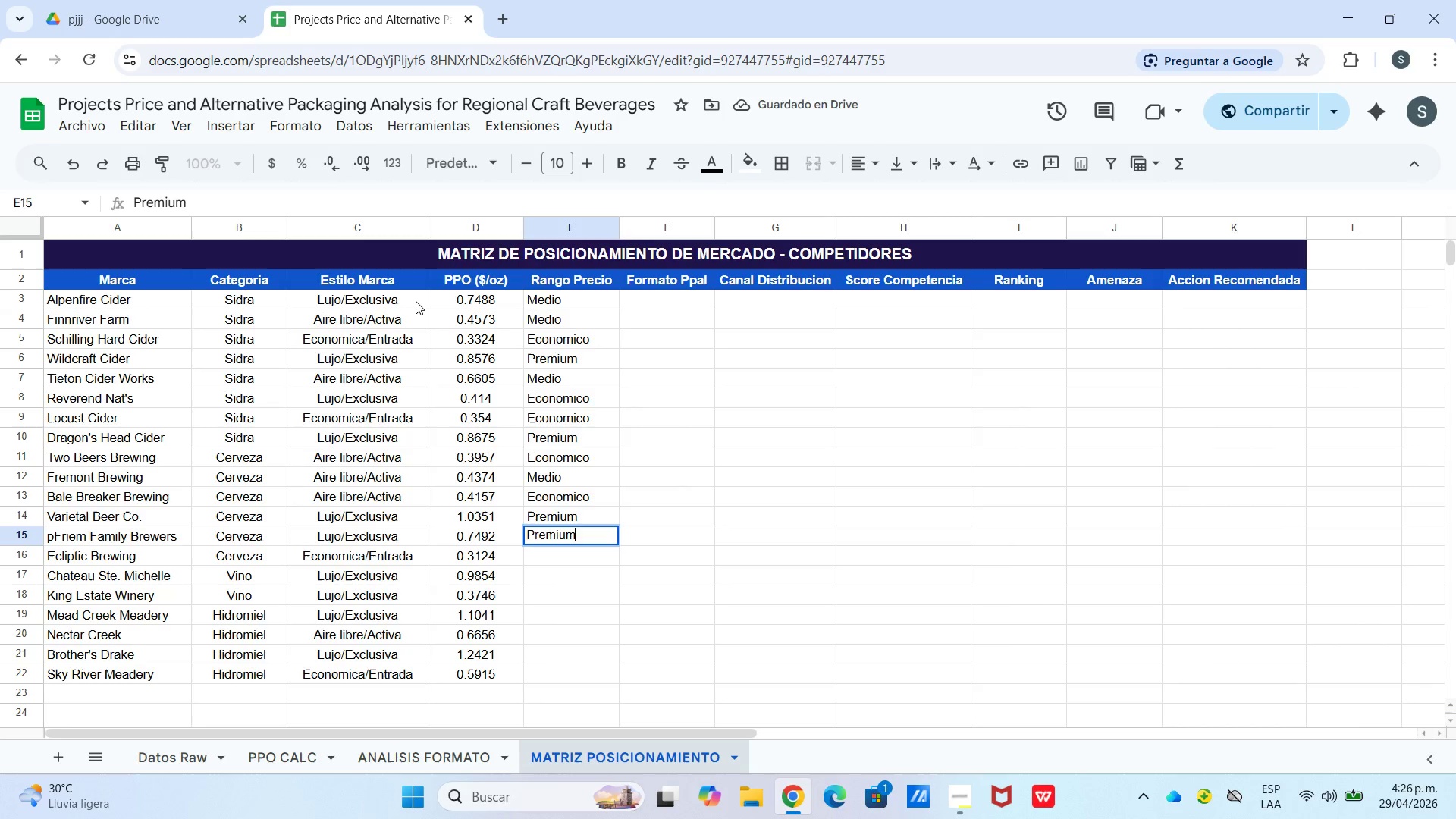 
key(Enter)
 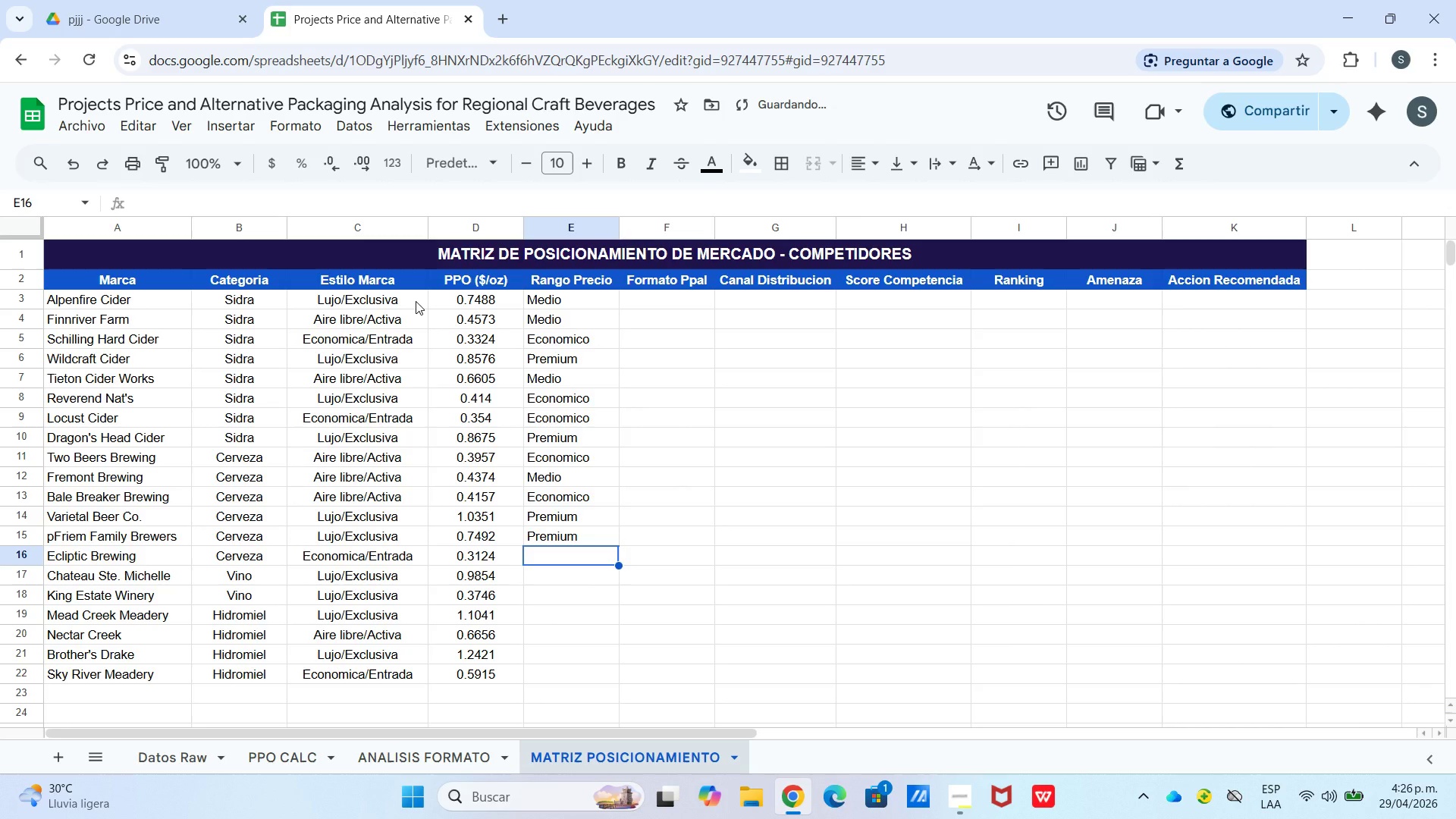 
type(Economico)
 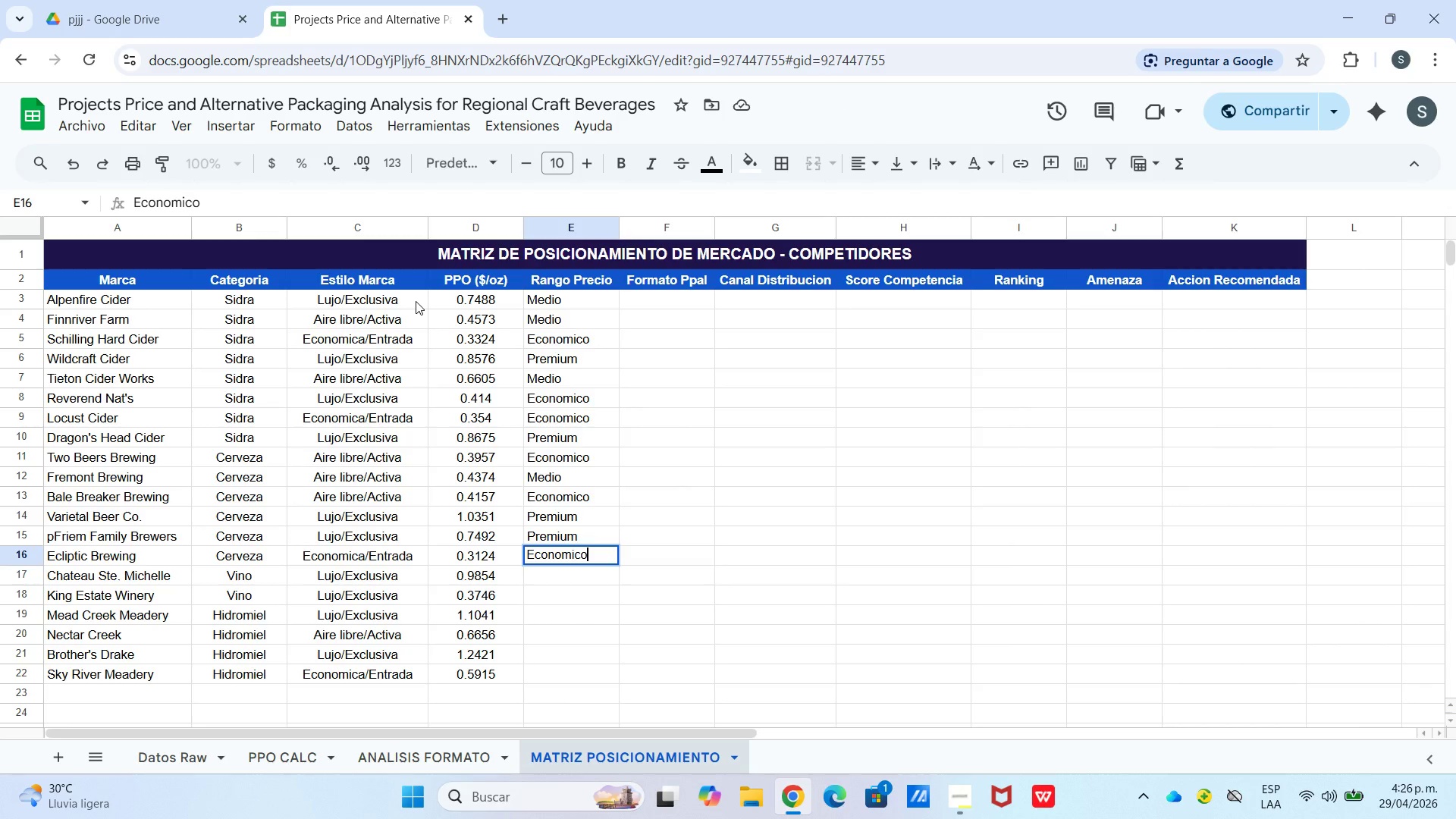 
key(Enter)
 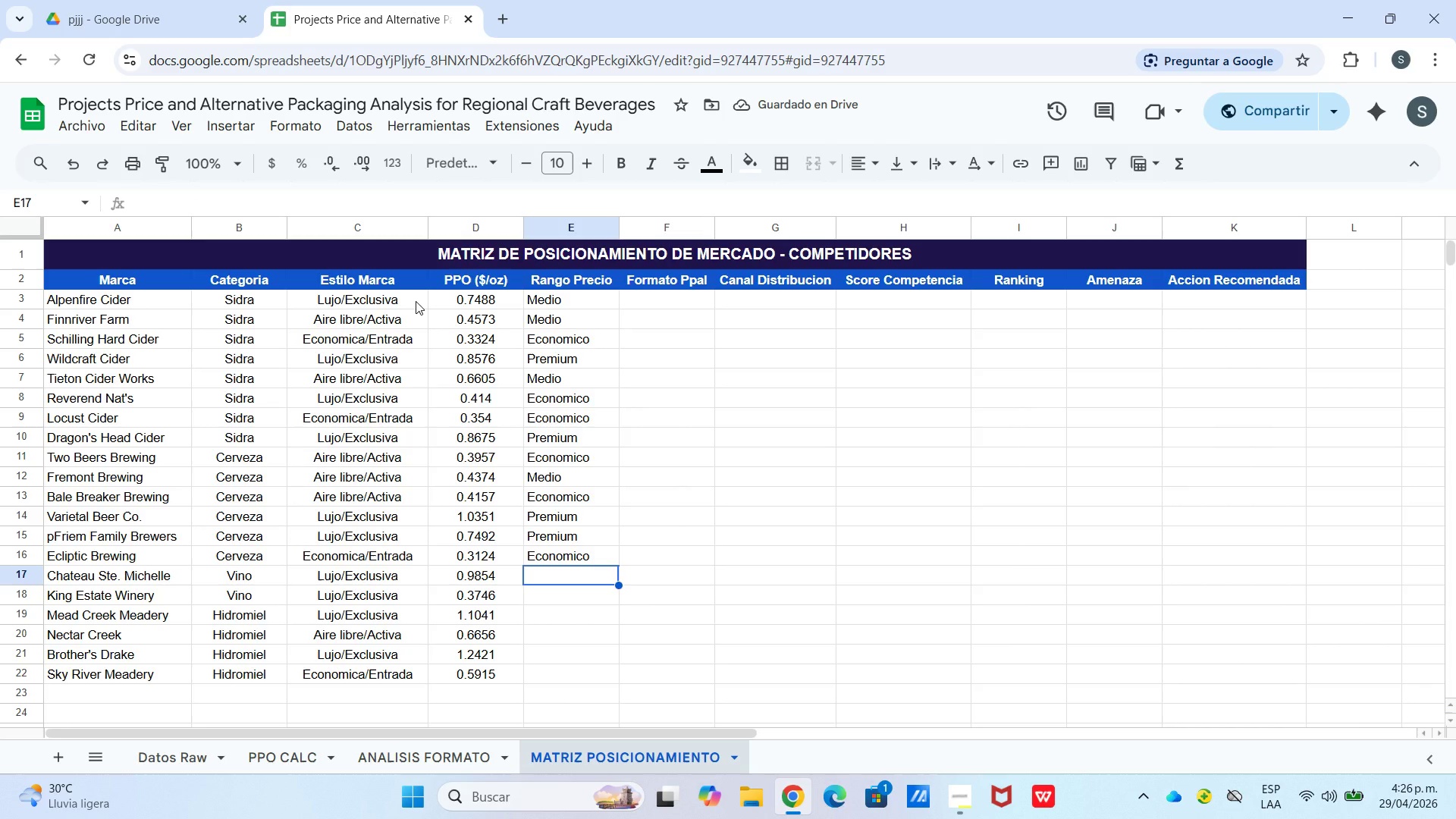 
type(Premium)
 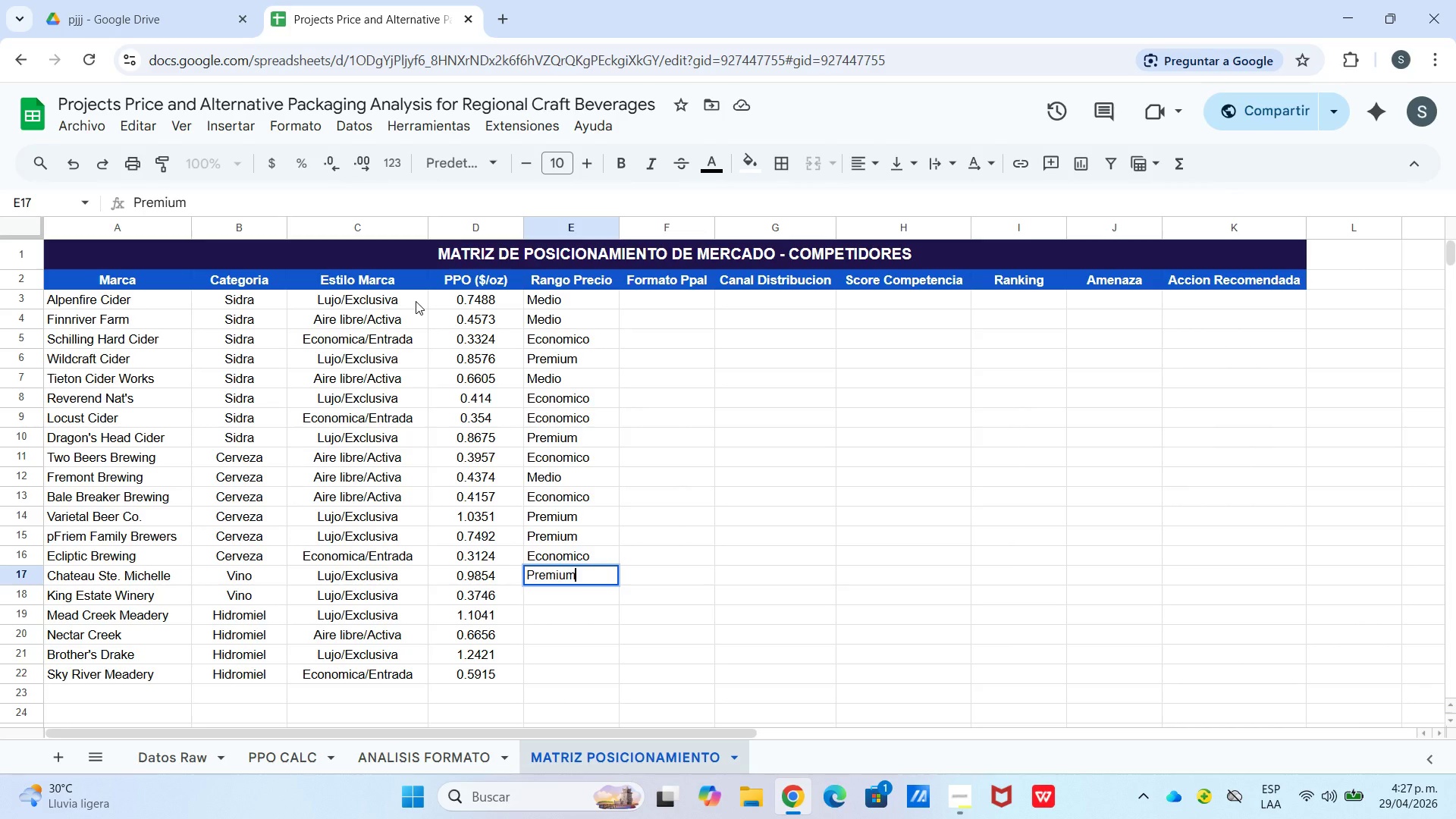 
key(Enter)
 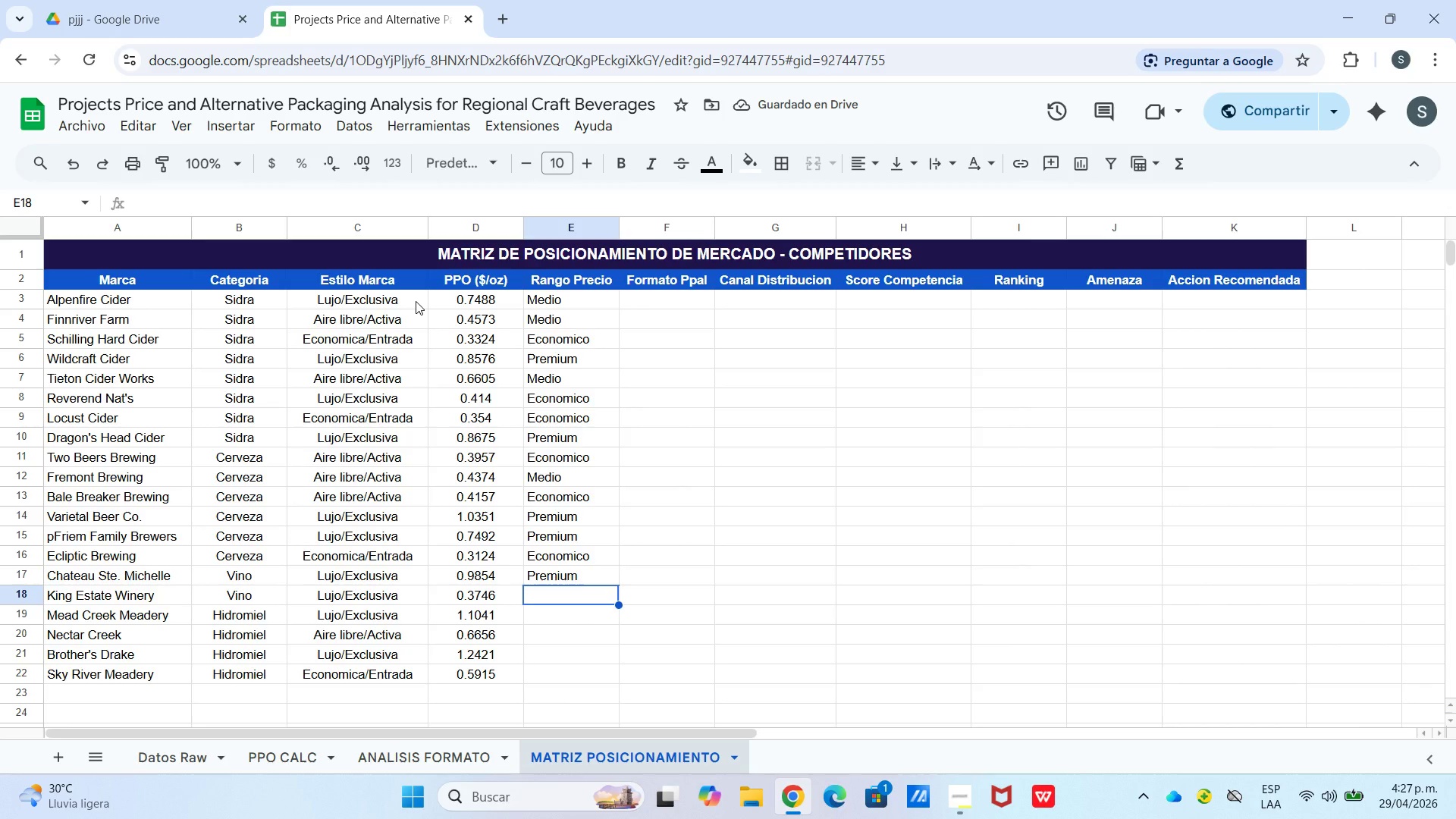 
wait(6.95)
 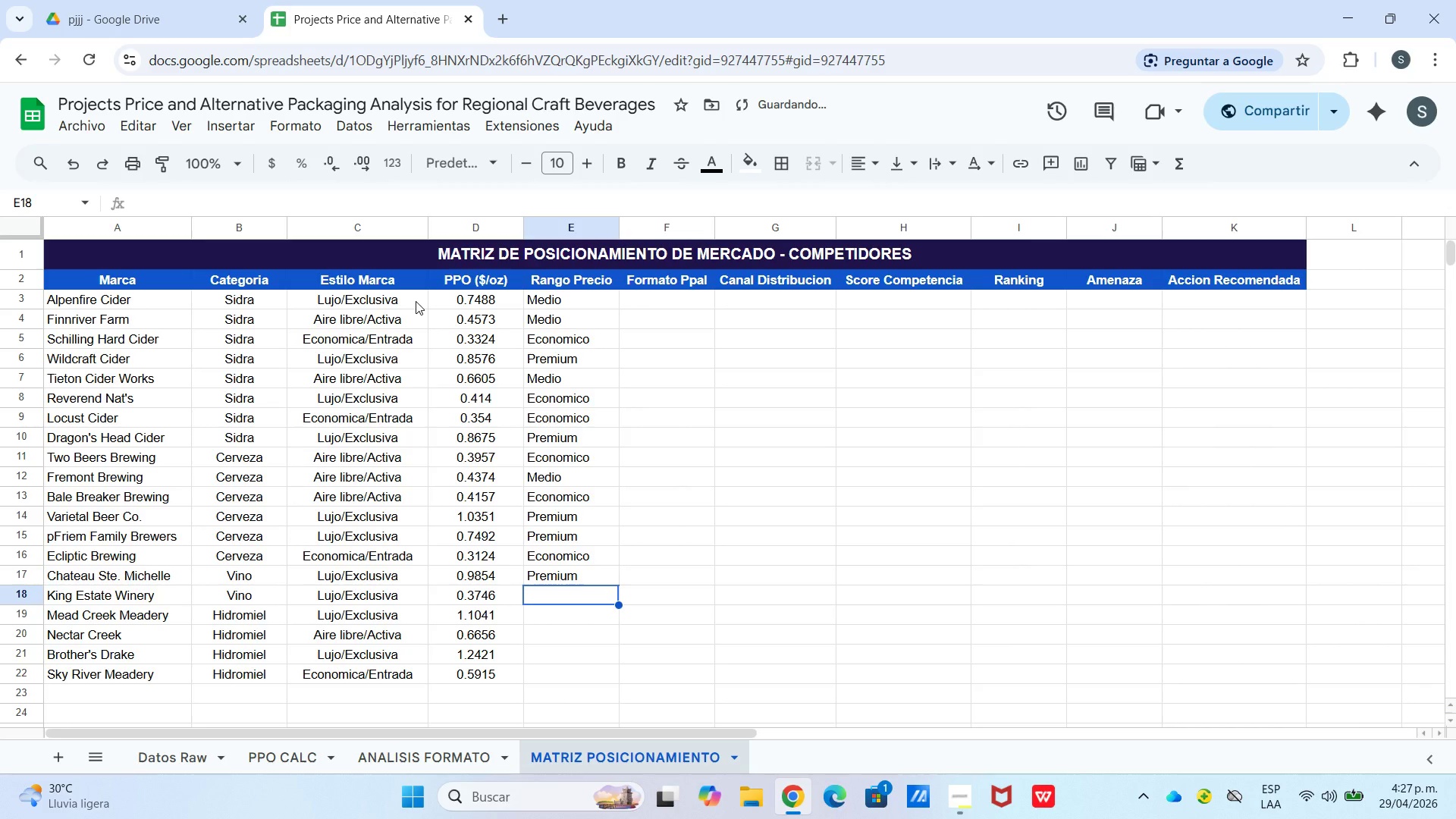 
type(Economico)
 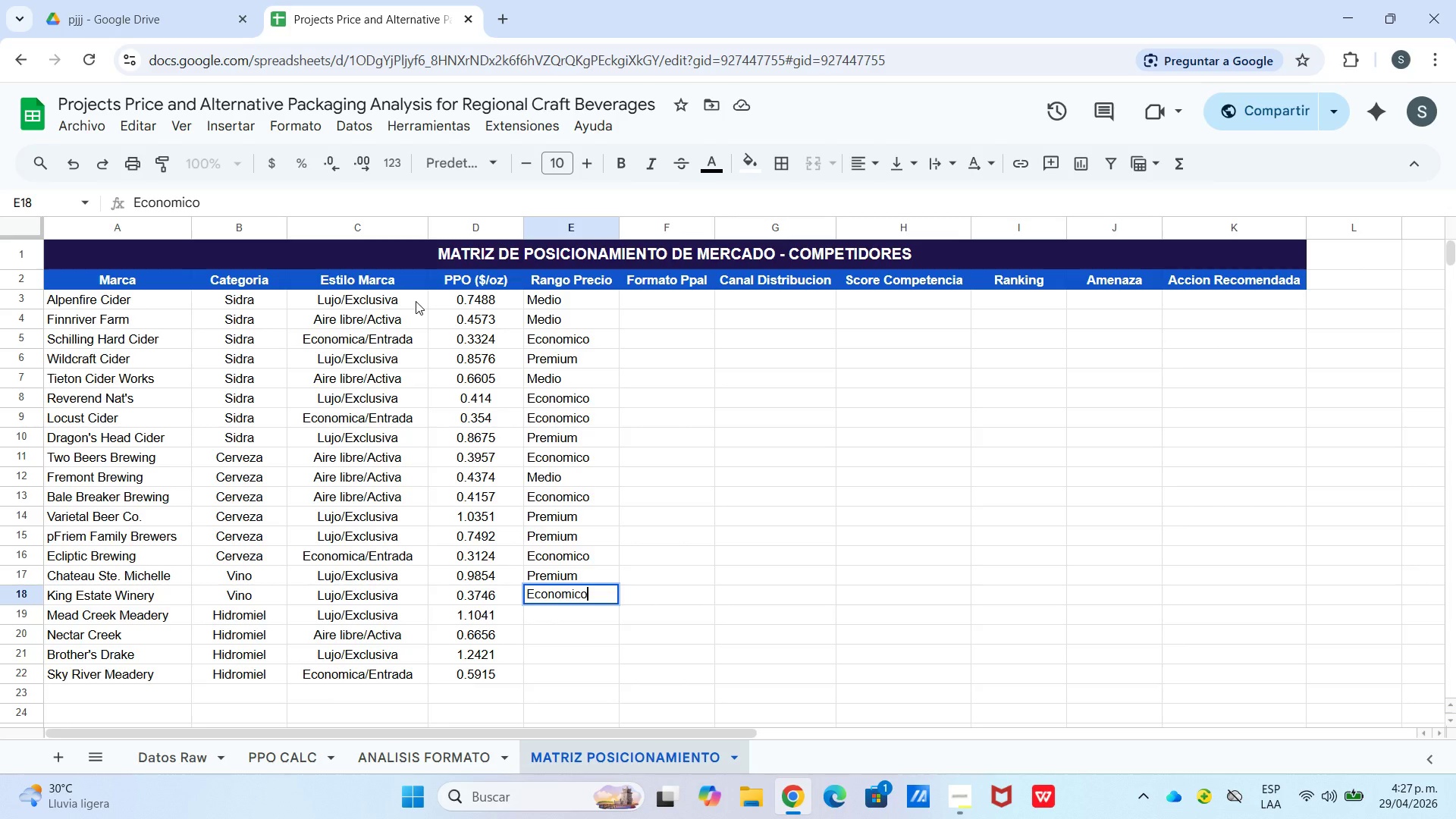 
key(Enter)
 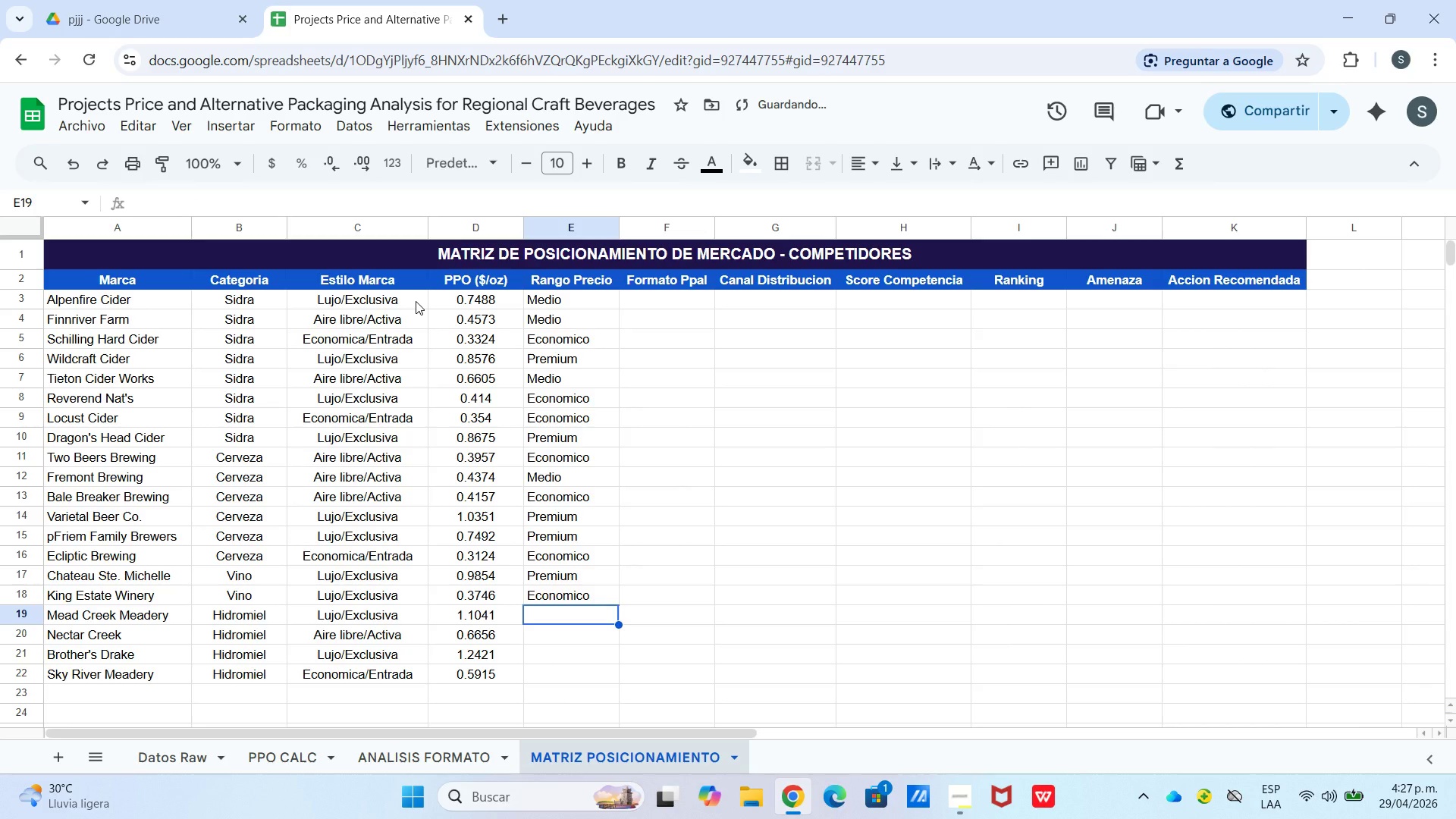 
type(Premium)
 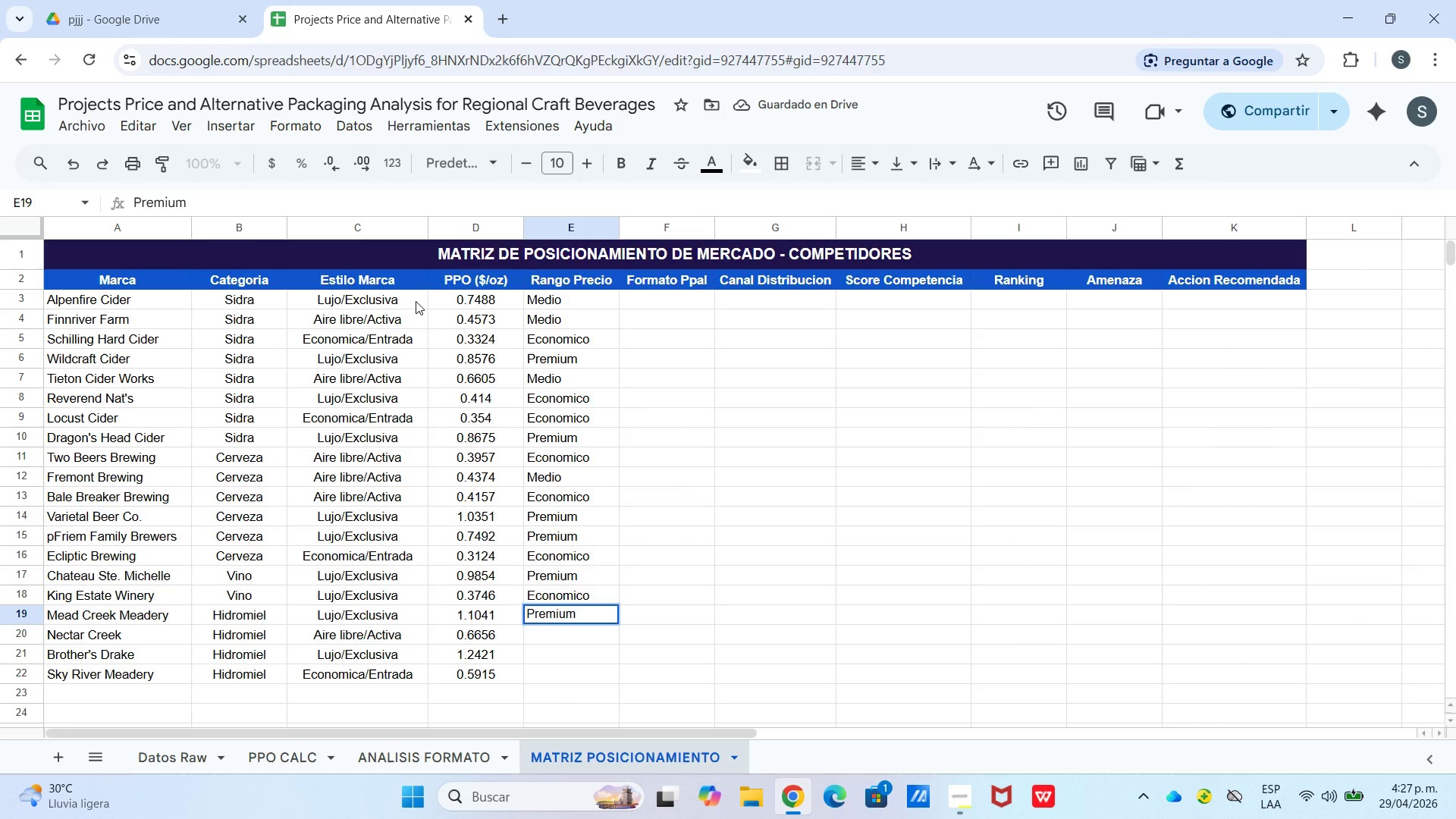 
key(Enter)
 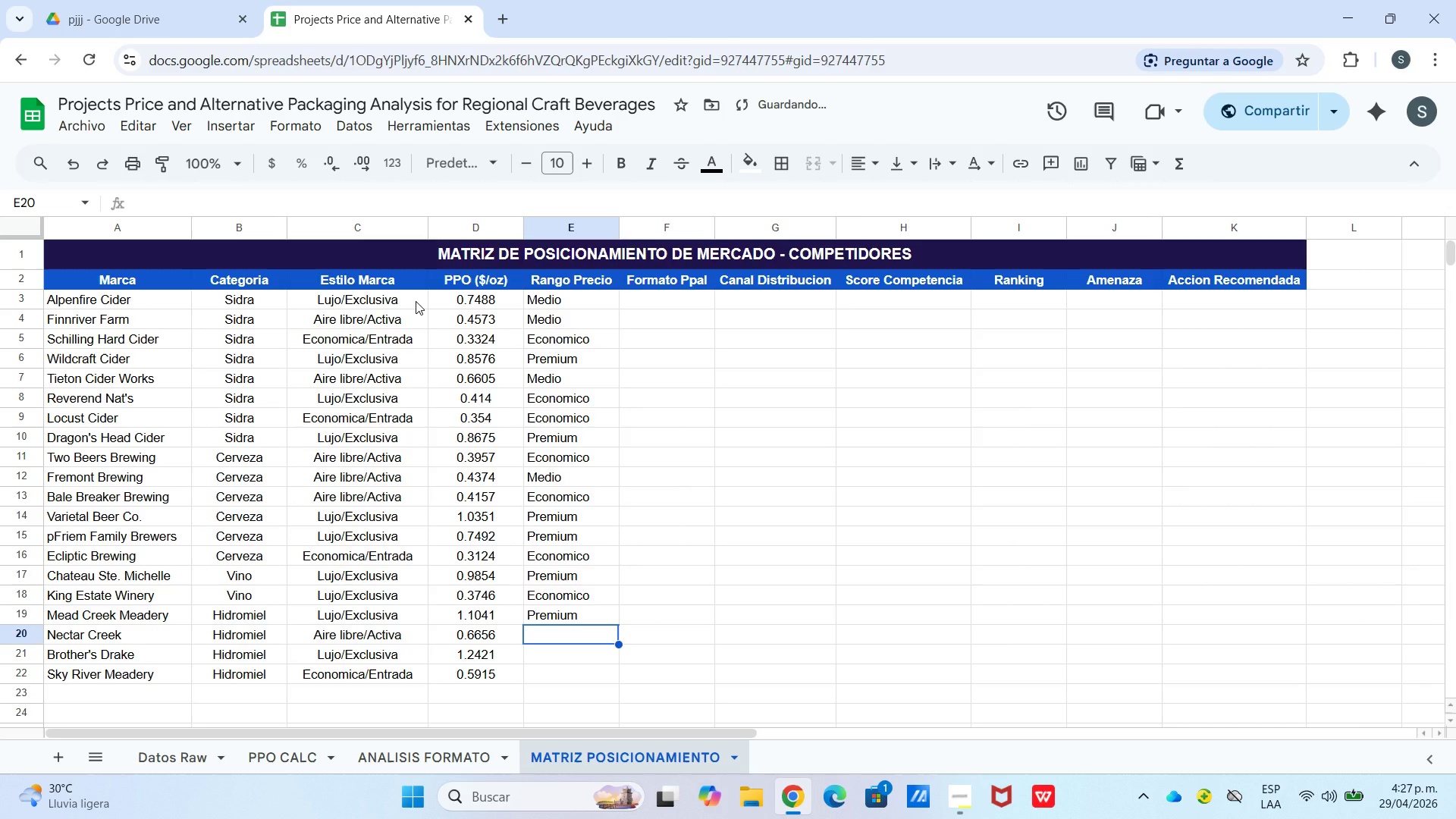 
type(Medio)
 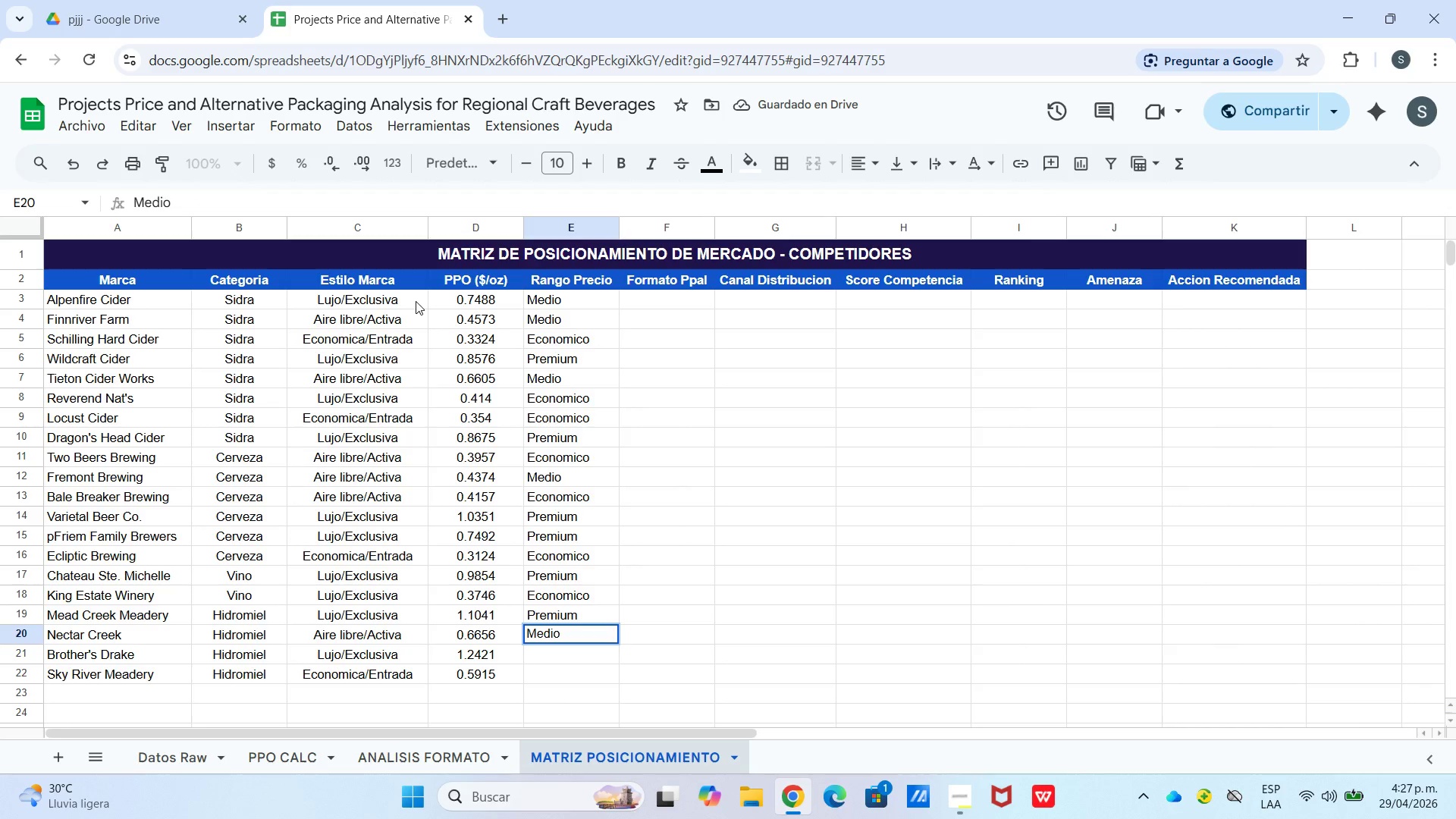 
key(Enter)
 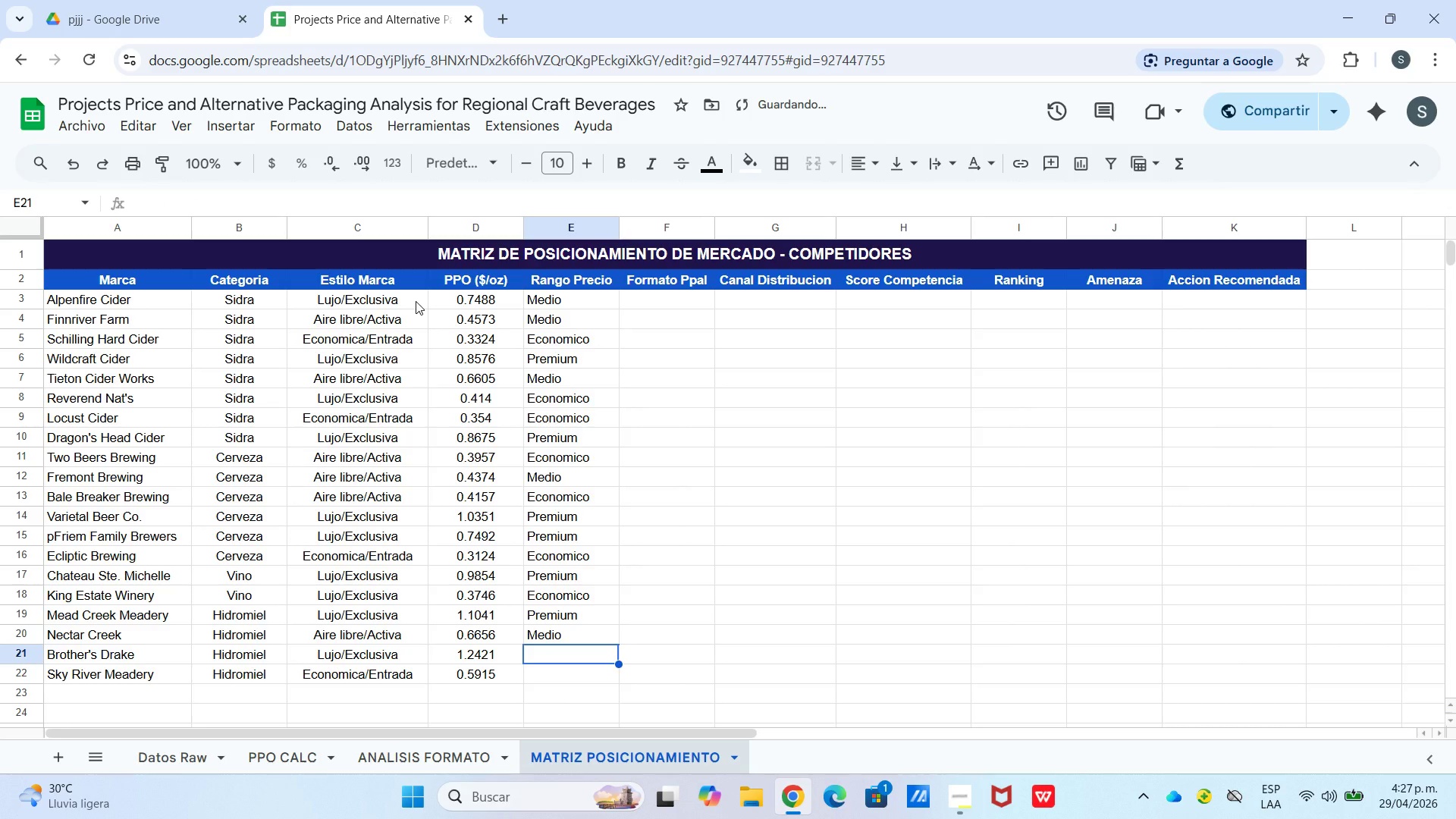 
type(Premium)
 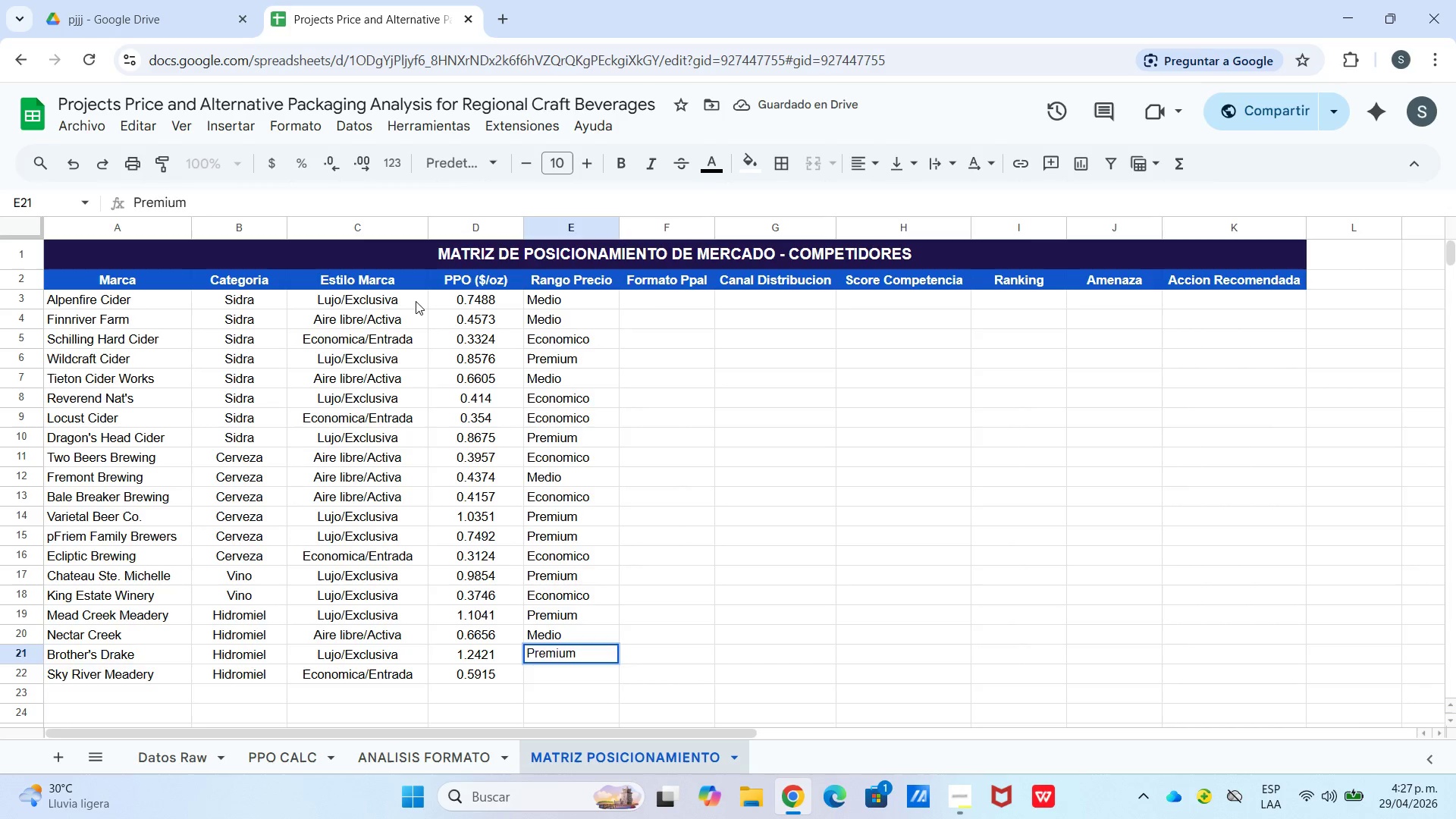 
key(Enter)
 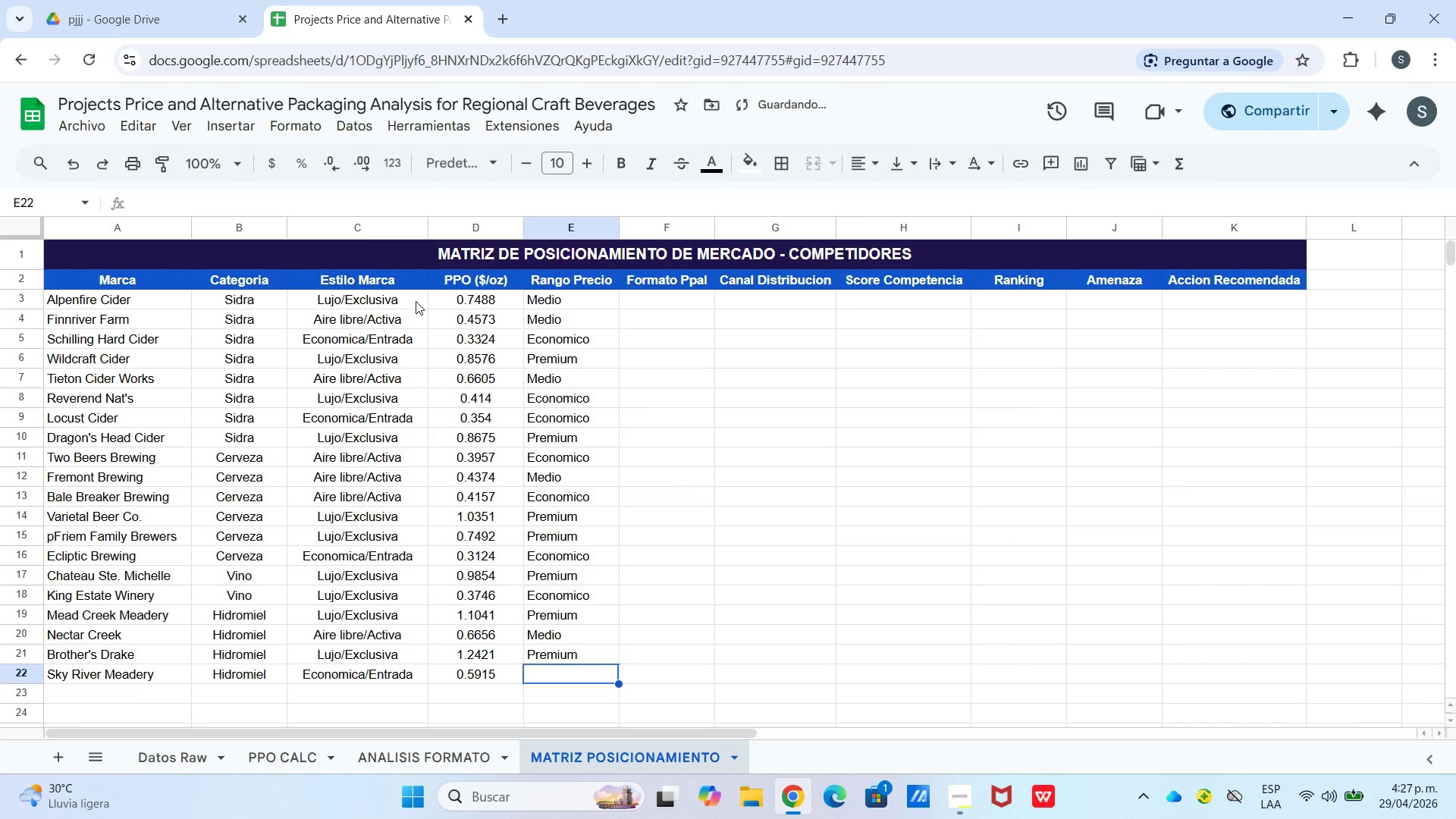 
type(Medio)
 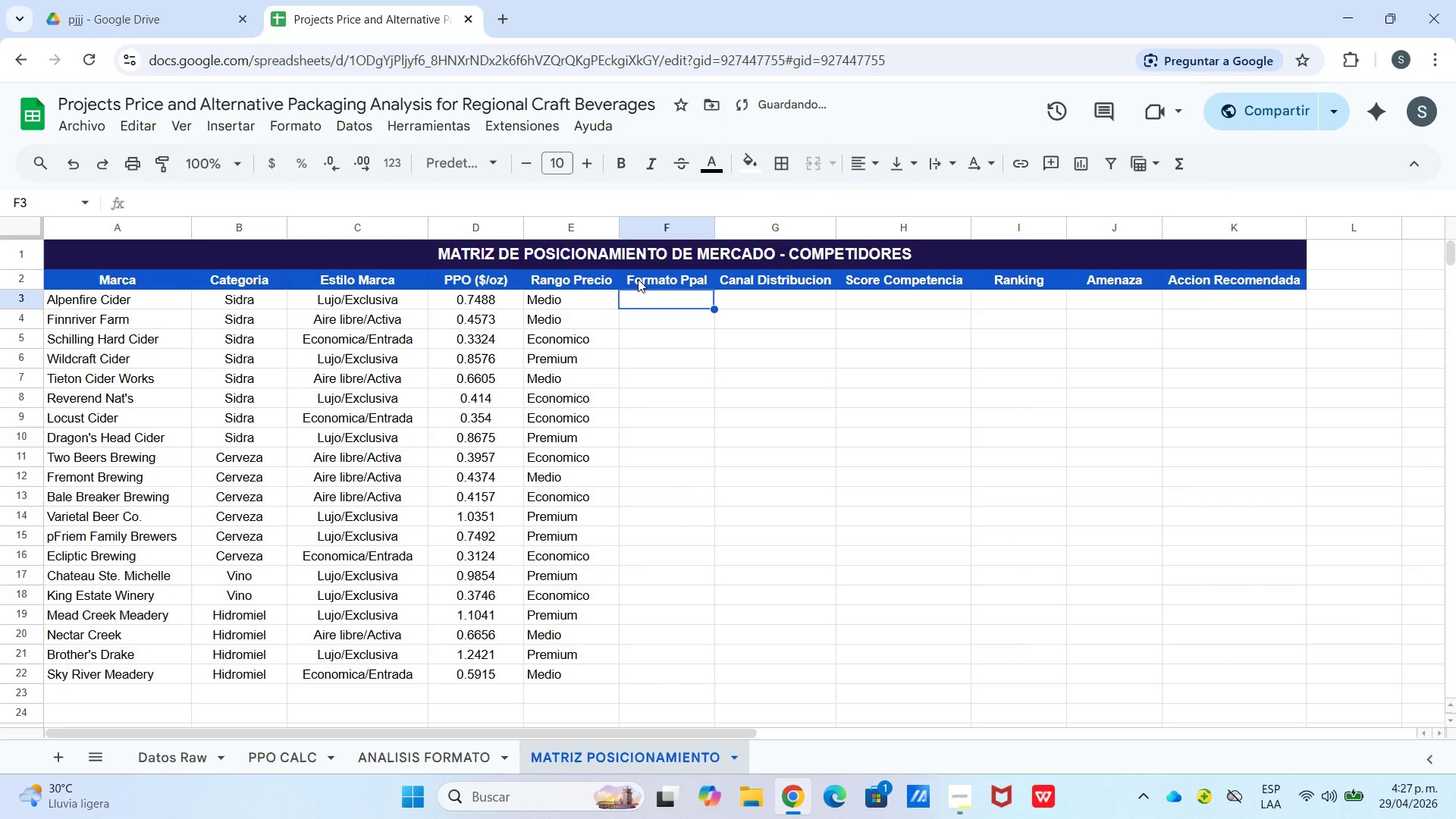 
wait(10.88)
 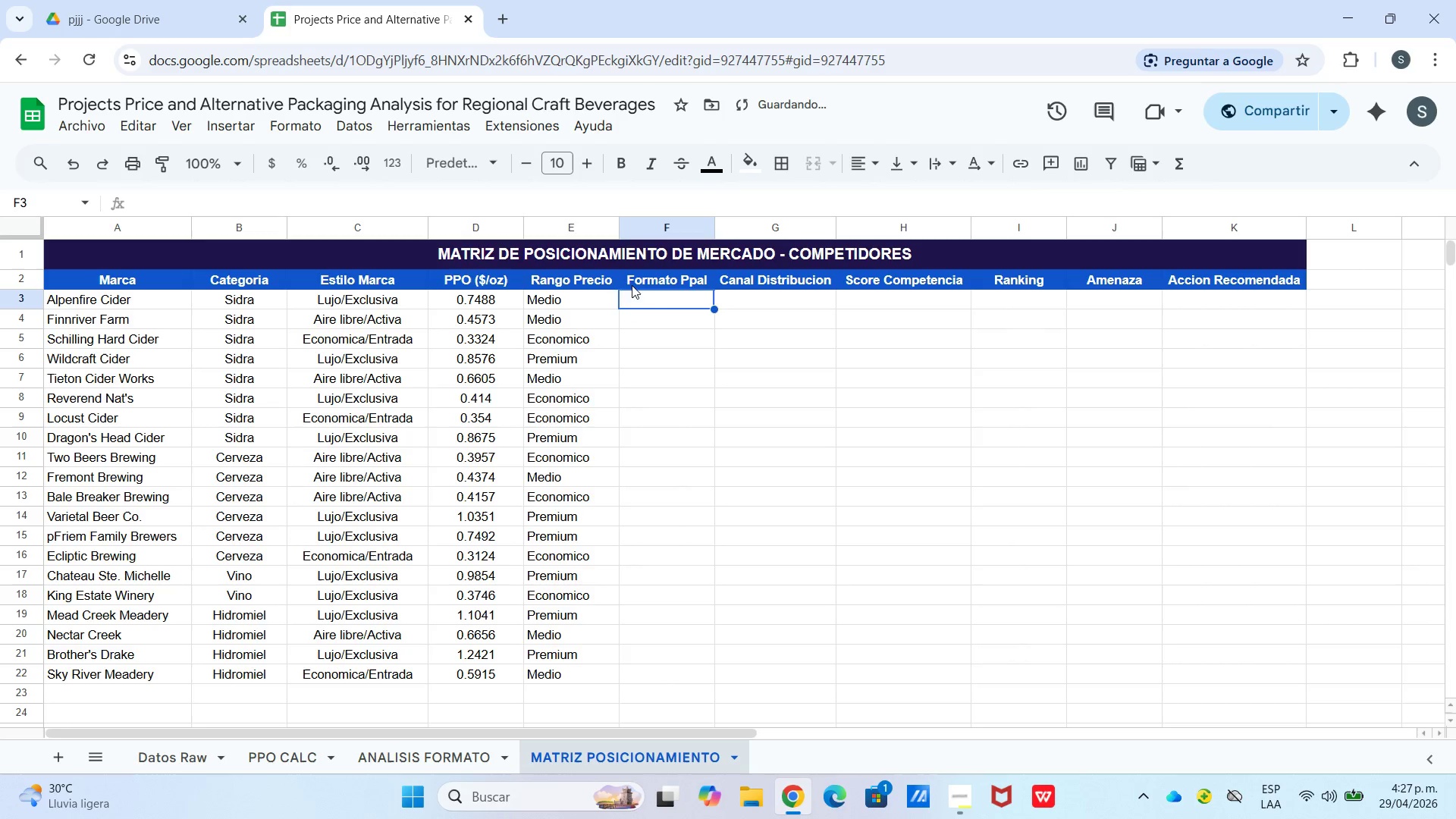 
type(Botella)
 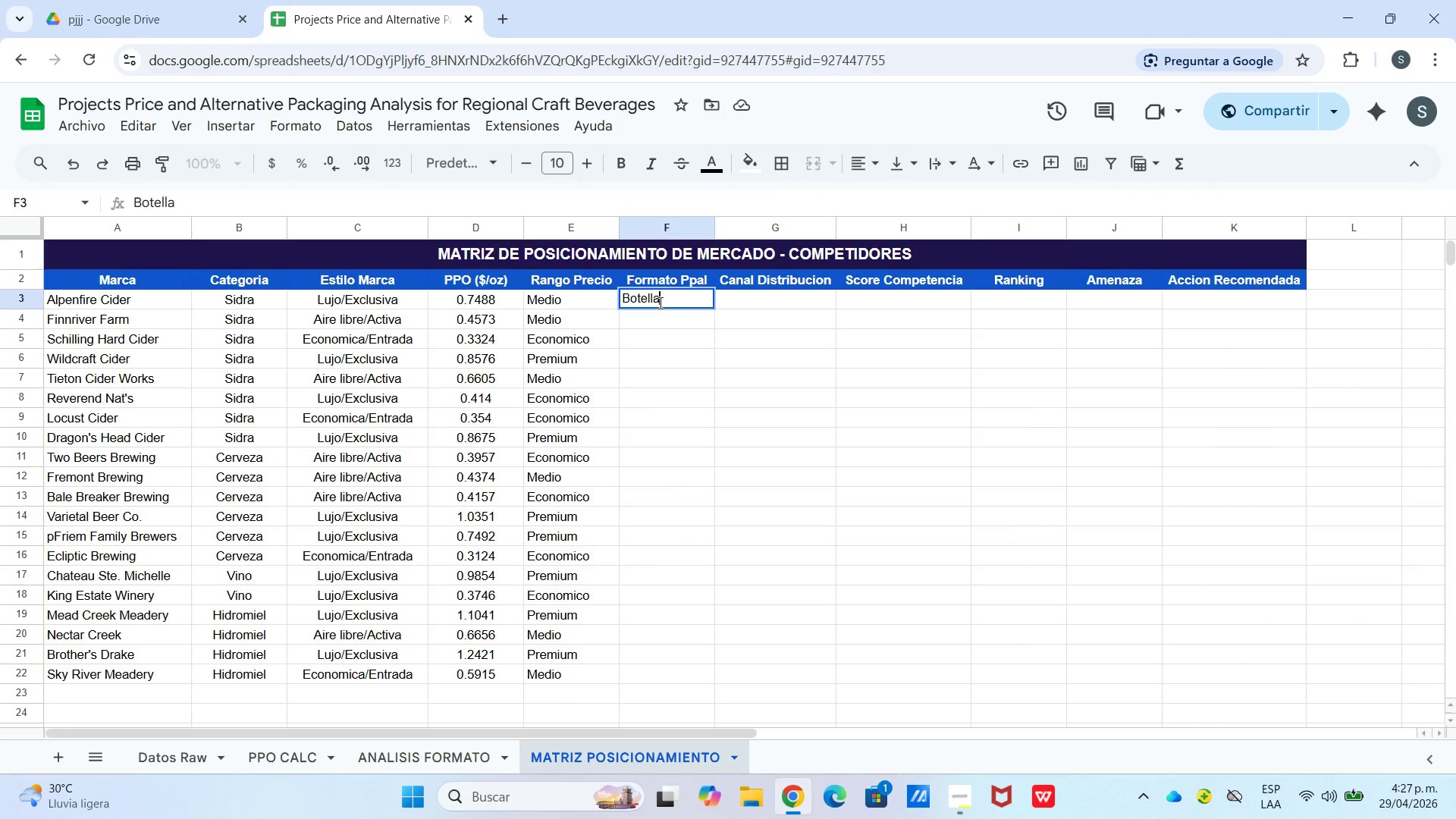 
key(Enter)
 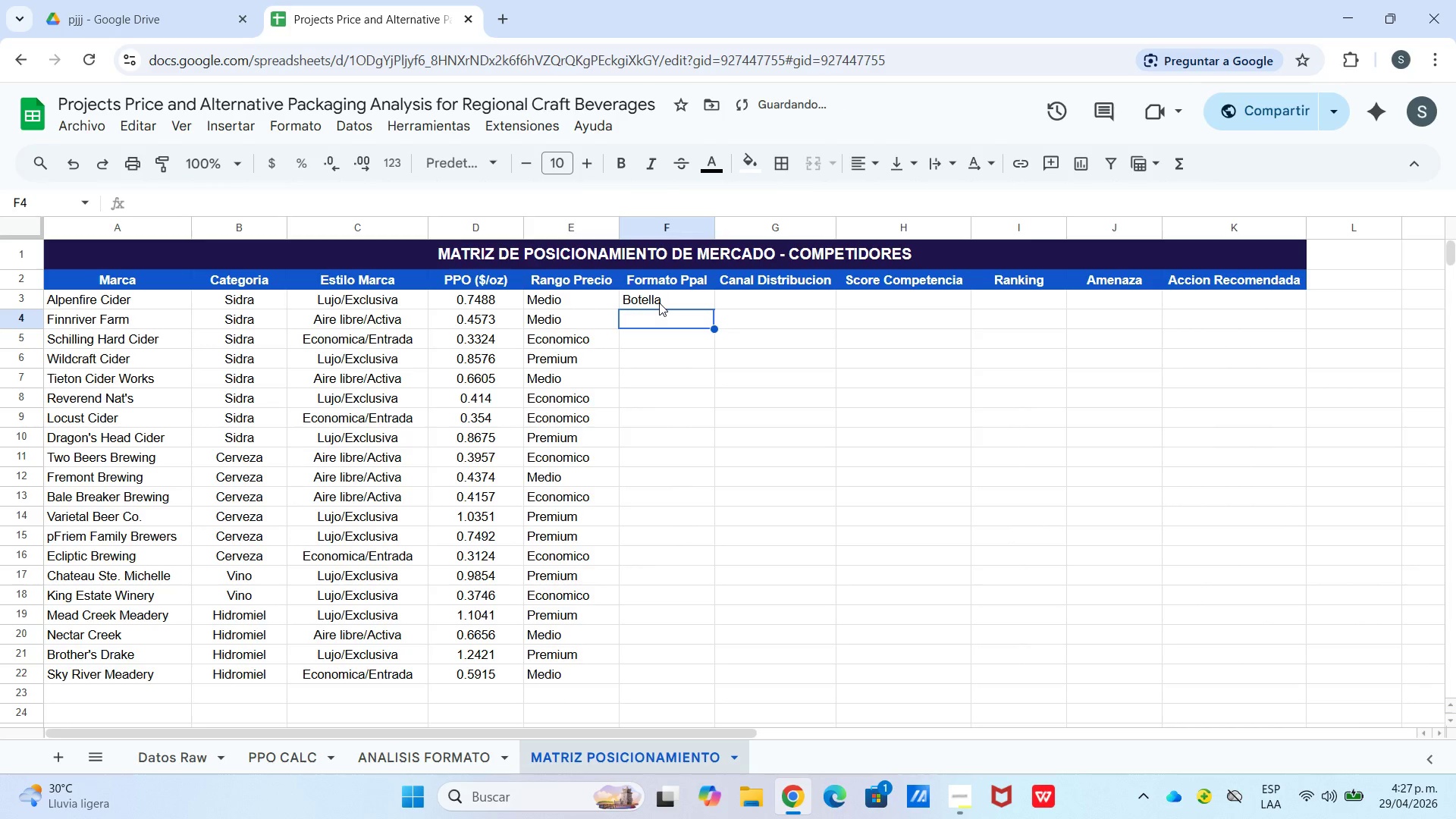 
type(Lata)
 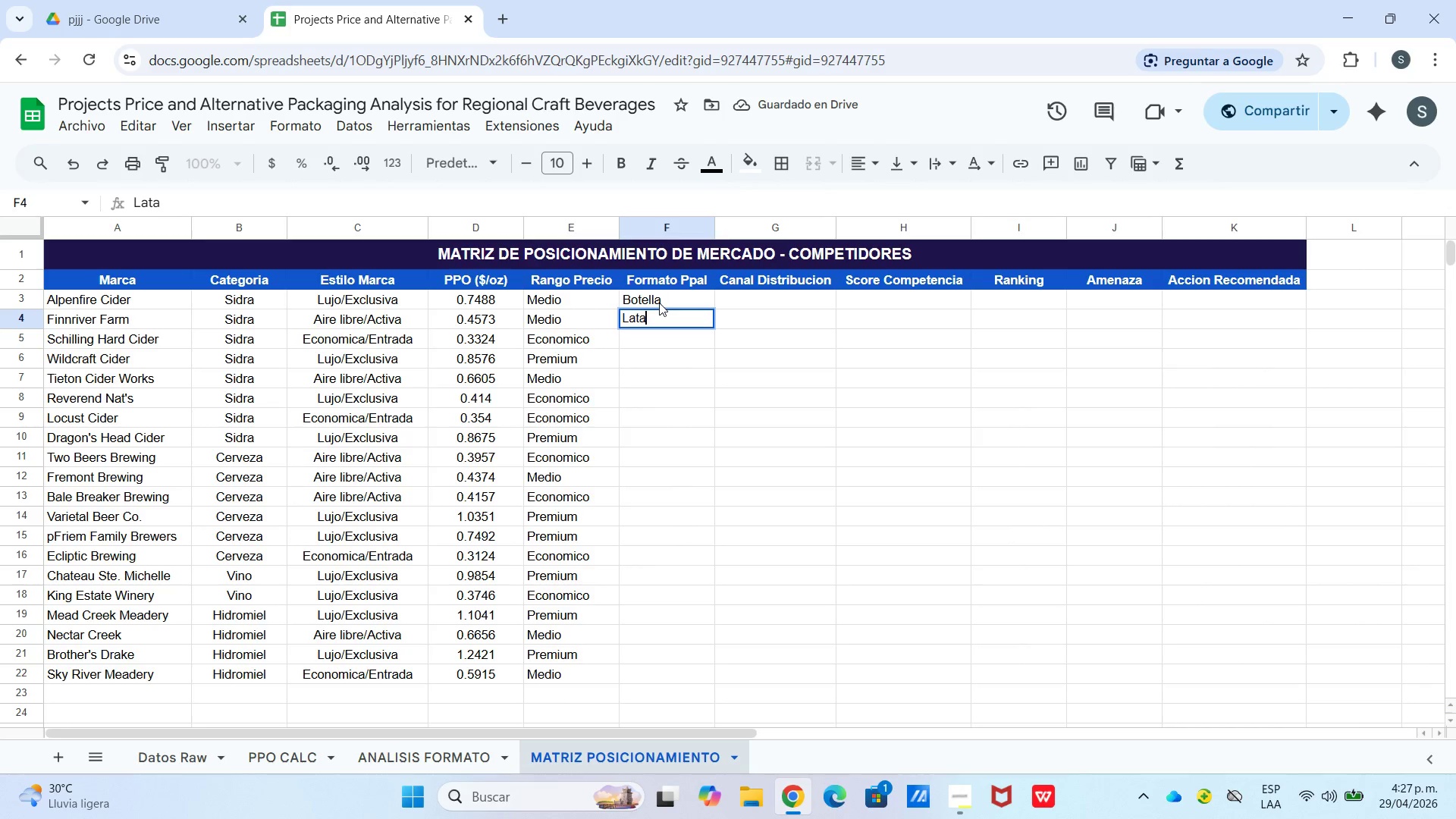 
key(Enter)
 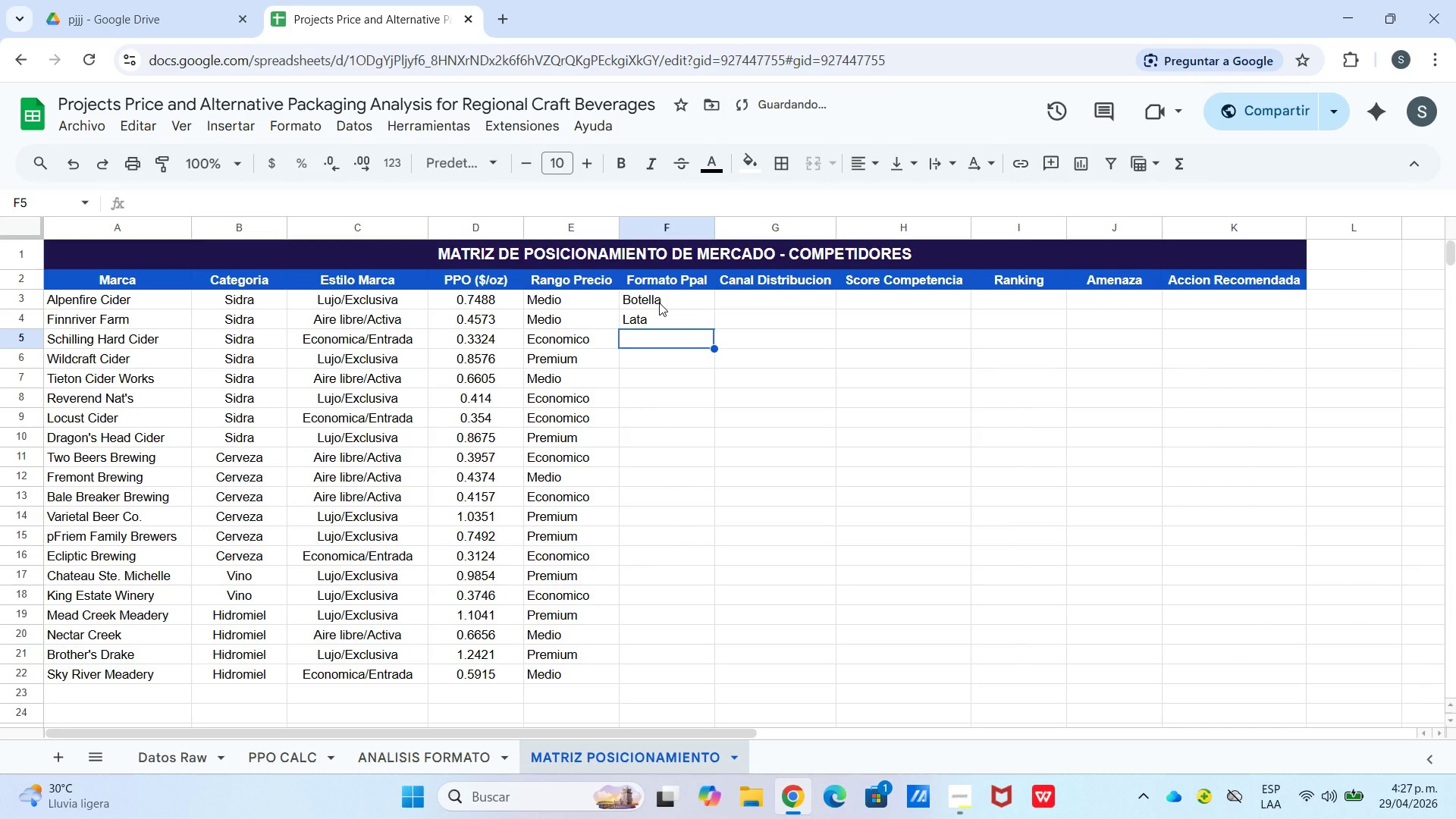 
type(Lata[Delete])
 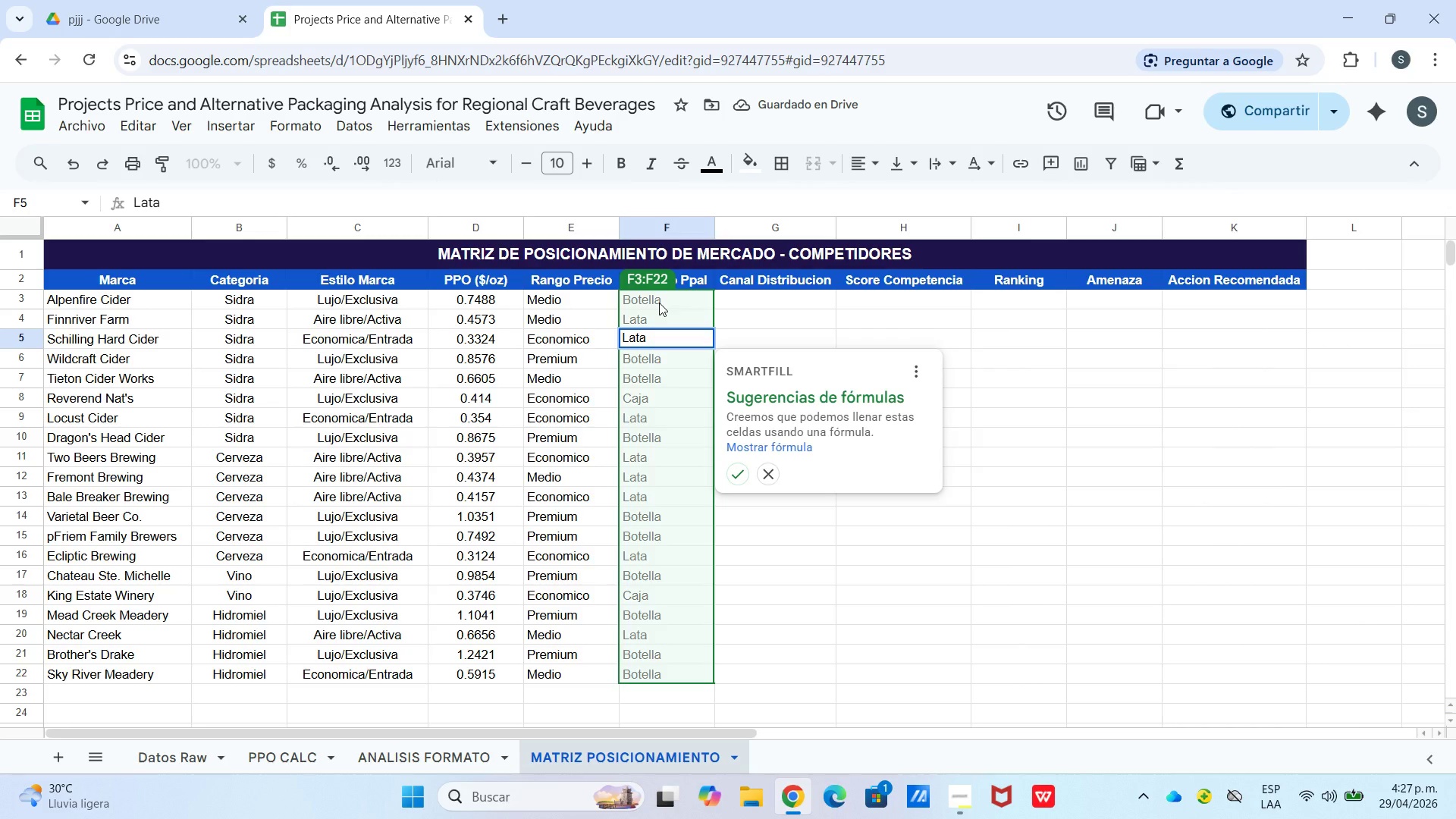 
key(Enter)
 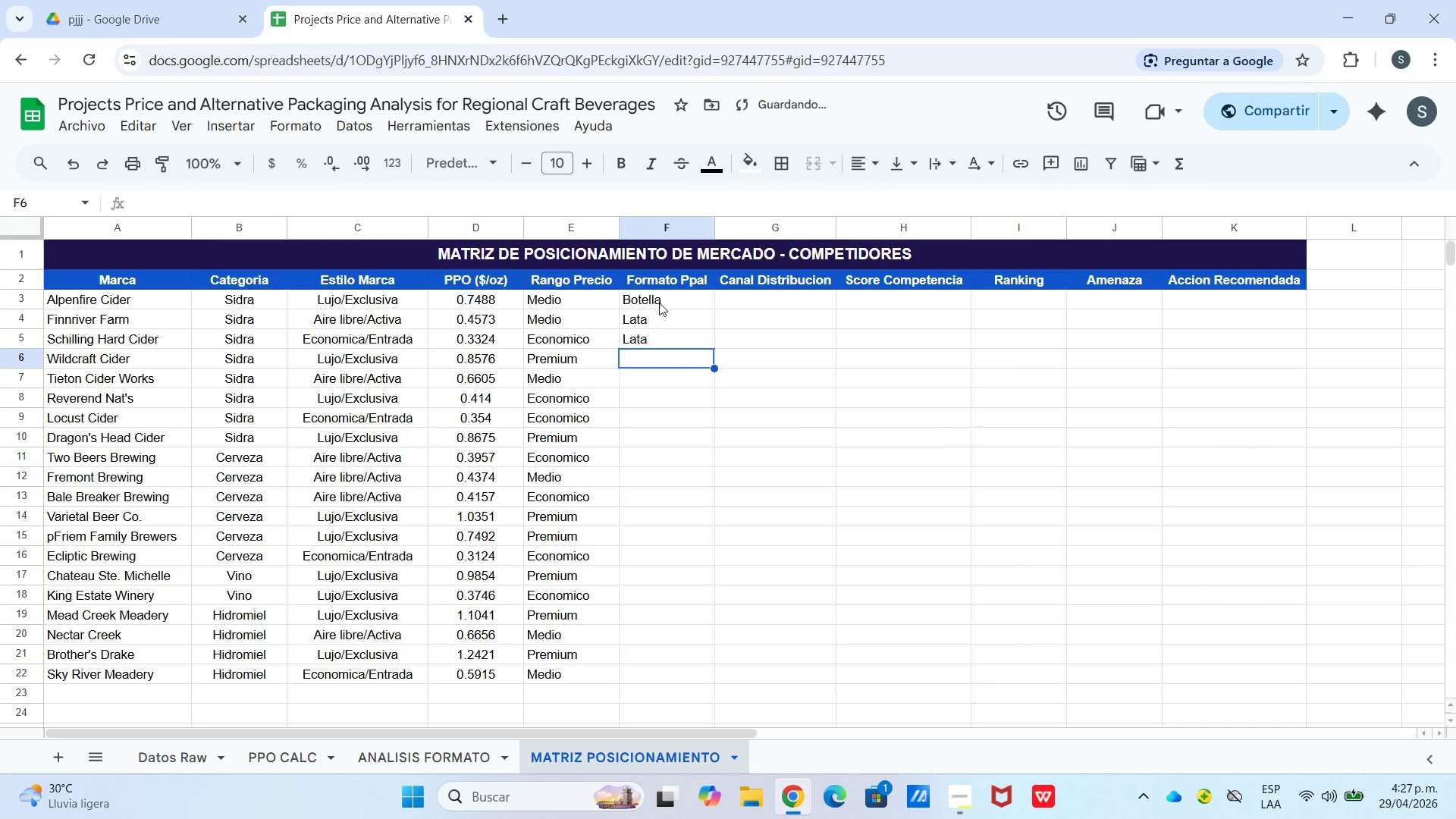 
type(Botella)
 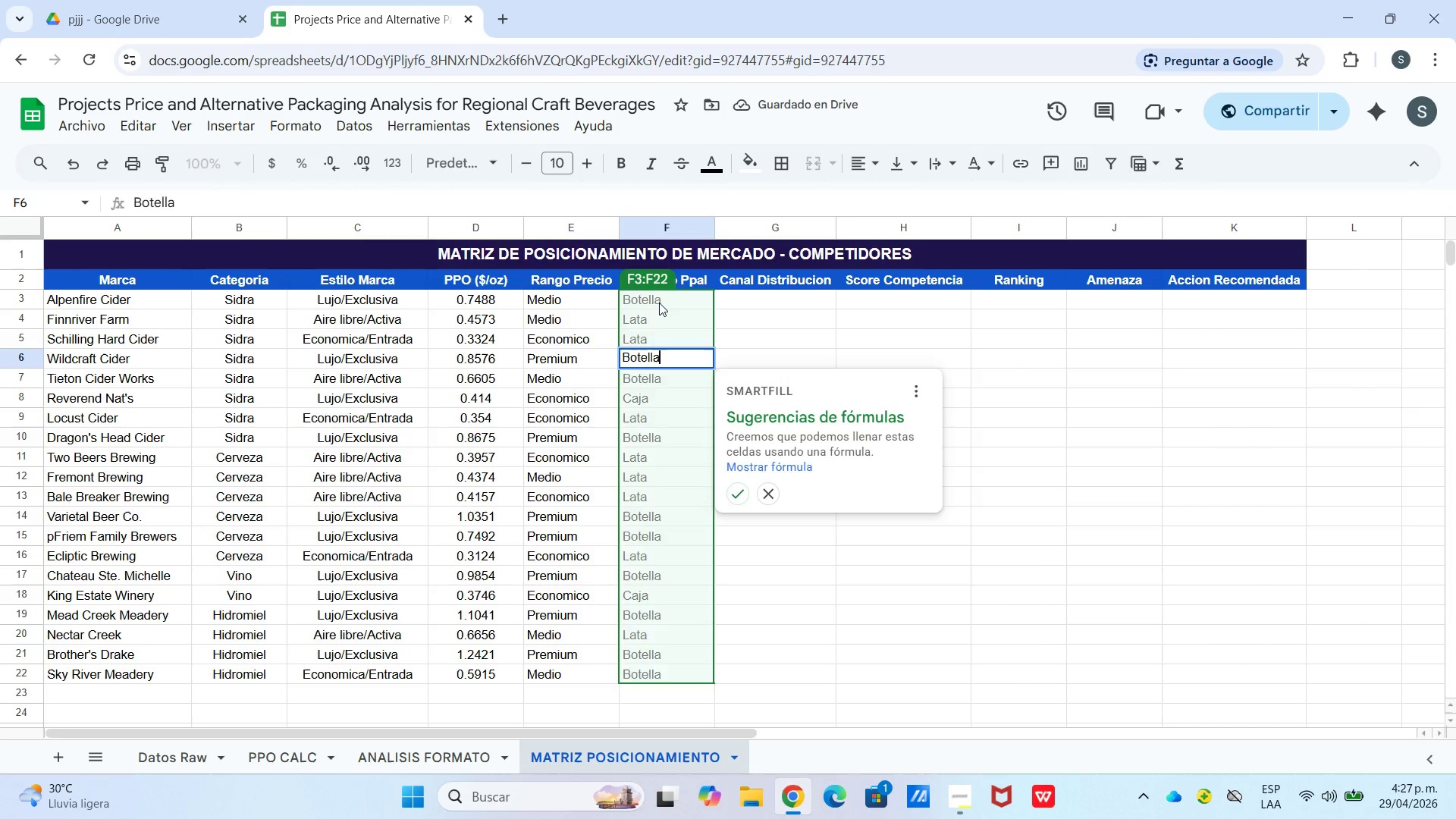 
key(Enter)
 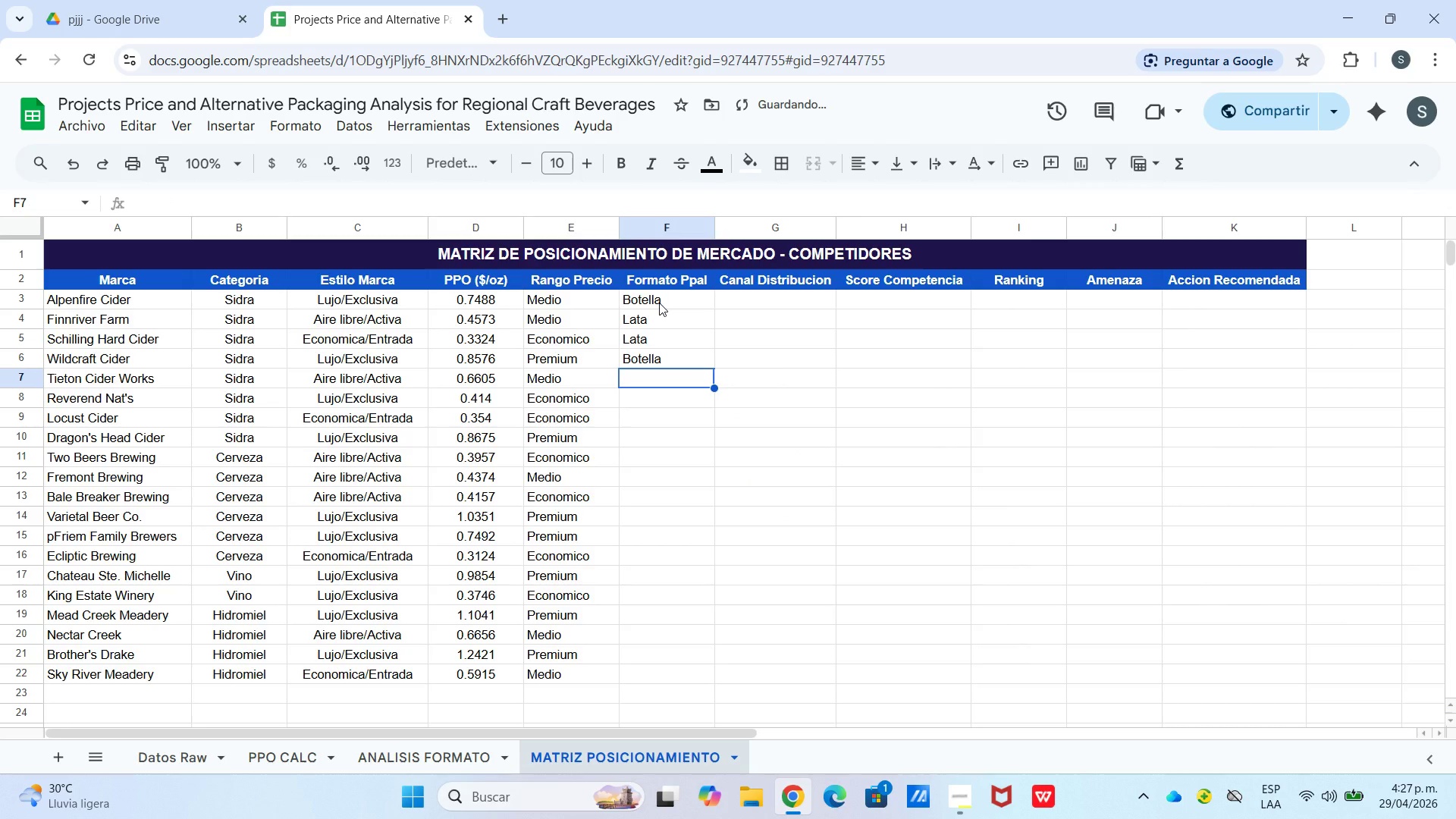 
type(Botella)
 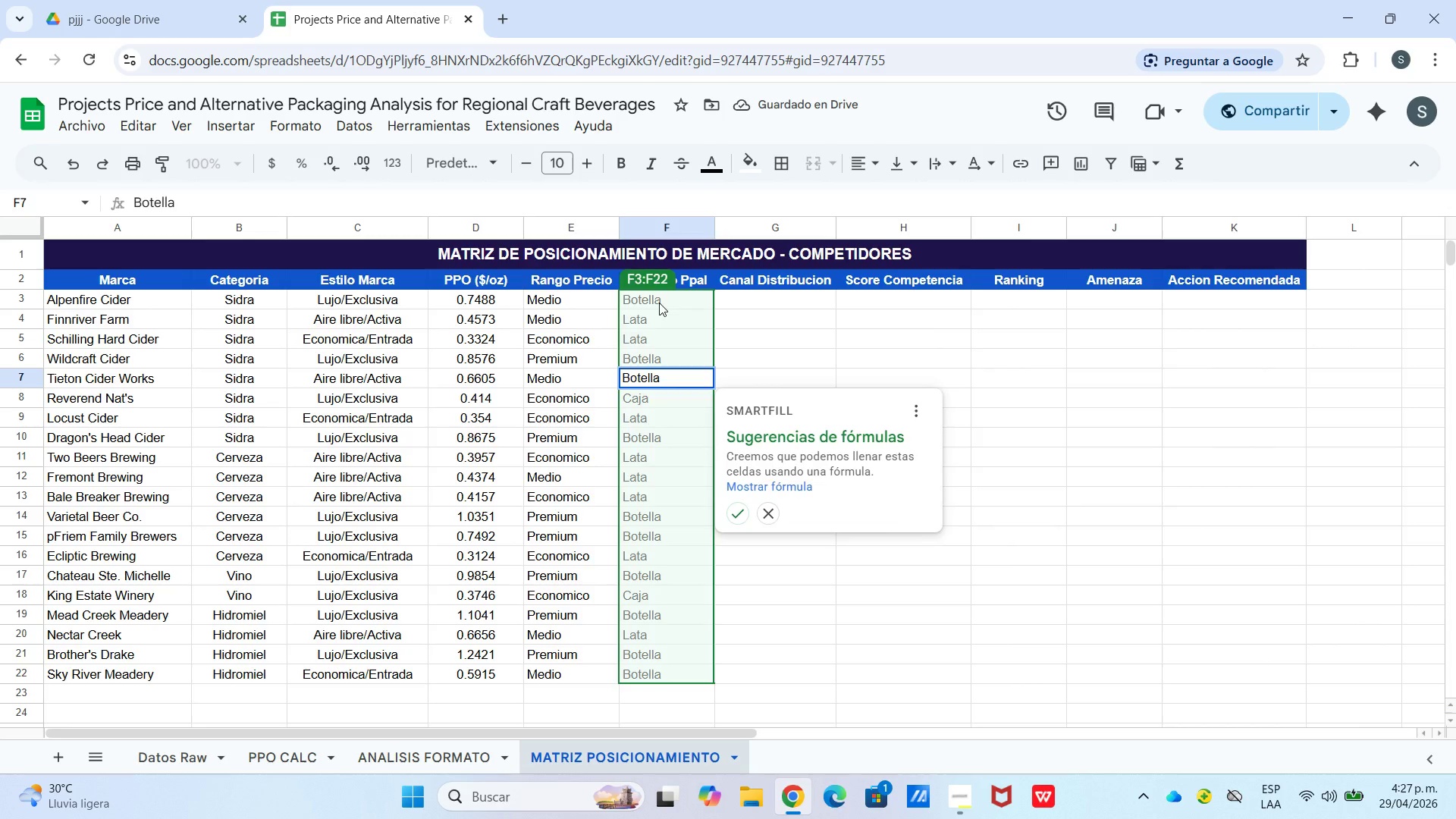 
key(Enter)
 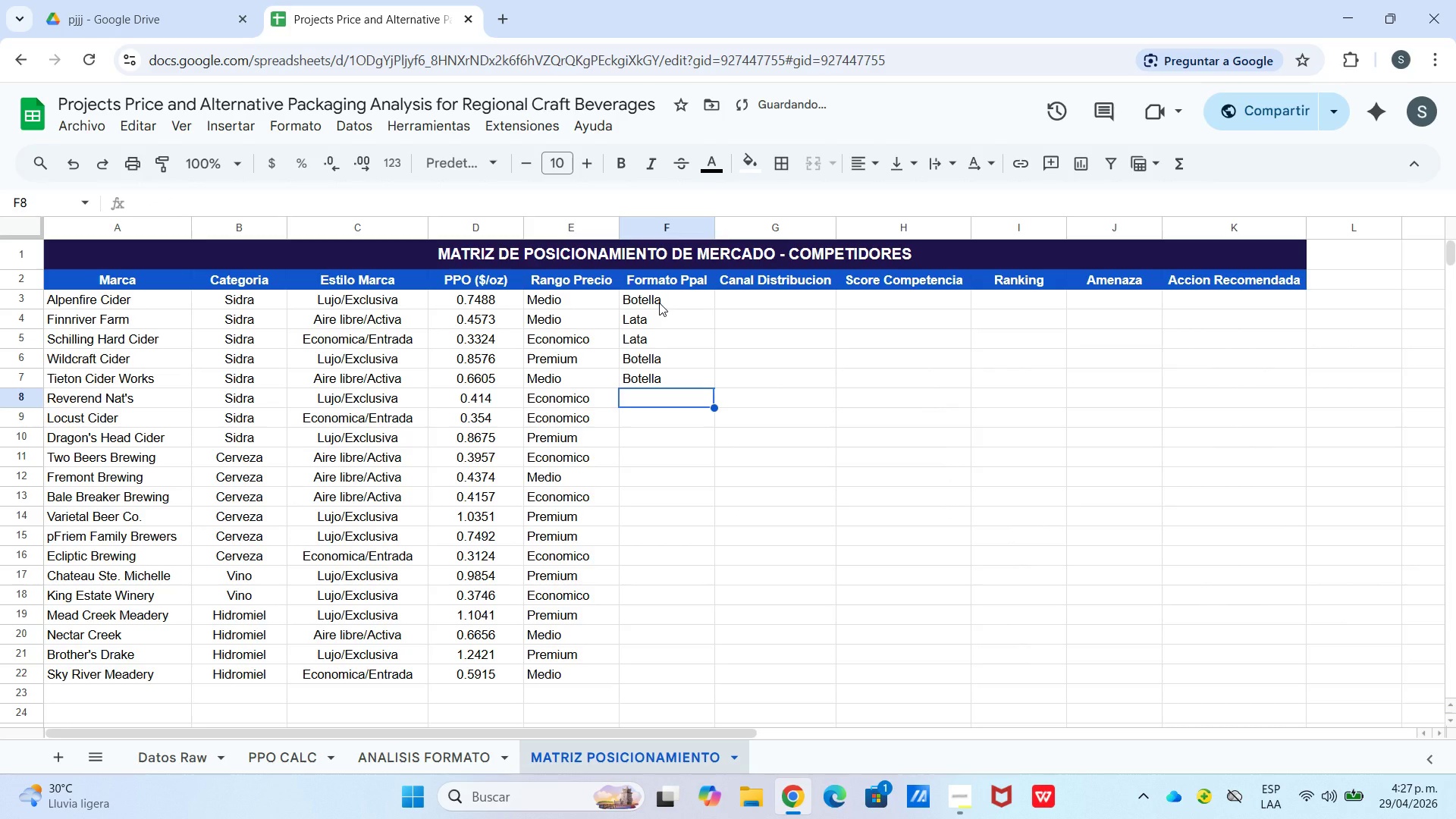 
type(Caja)
 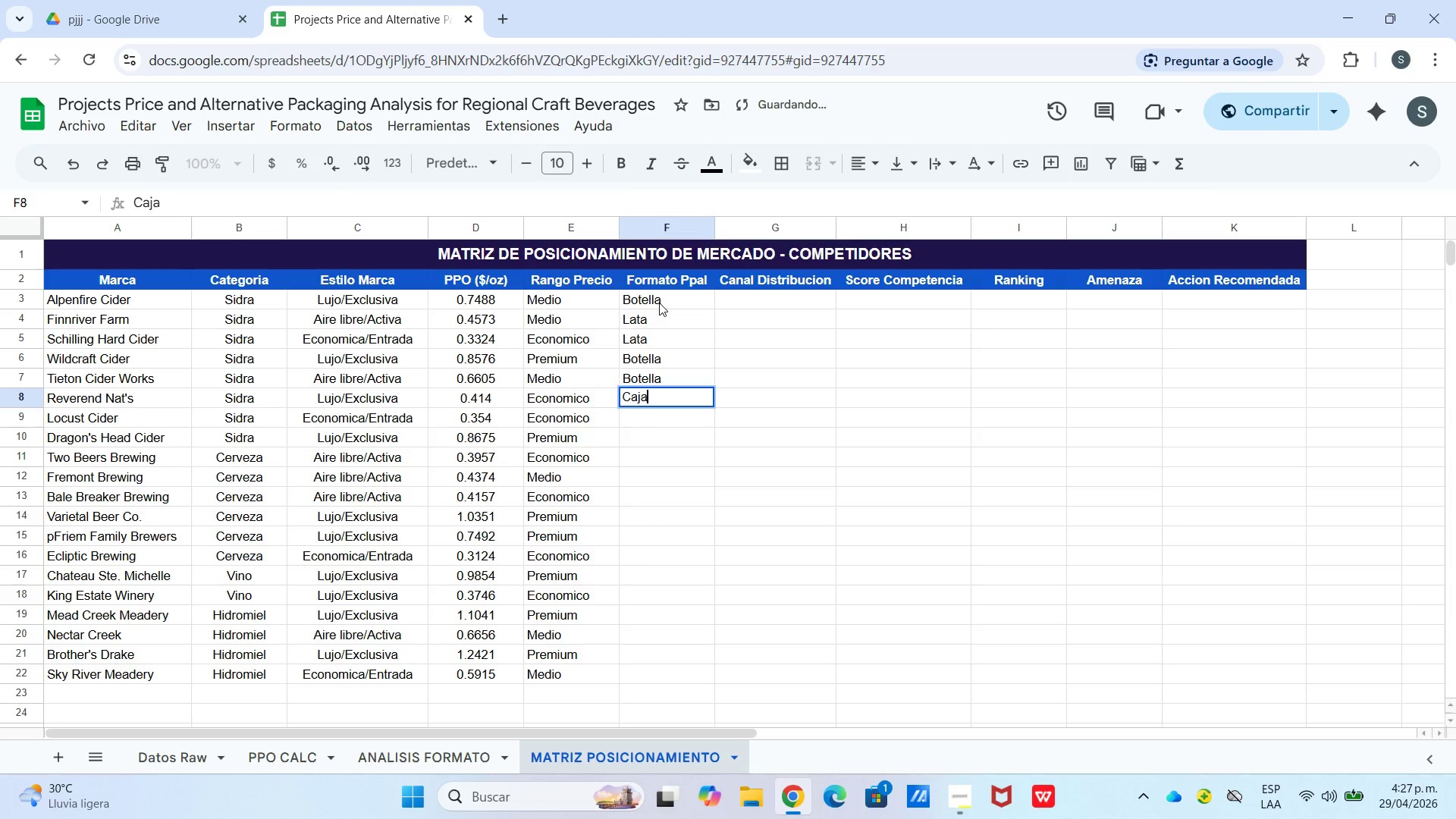 
key(Enter)
 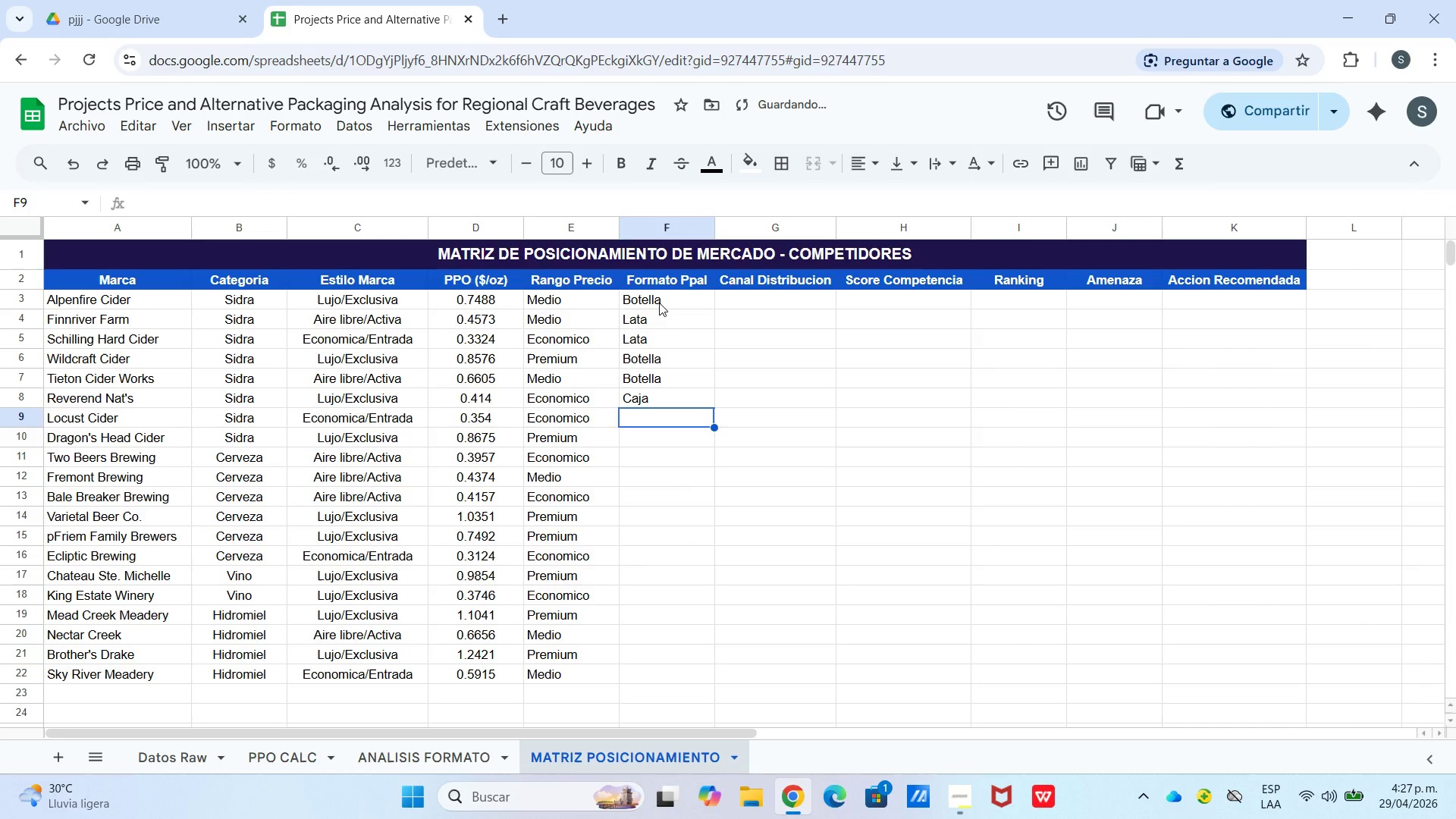 
hold_key(key=ShiftLeft, duration=0.58)
 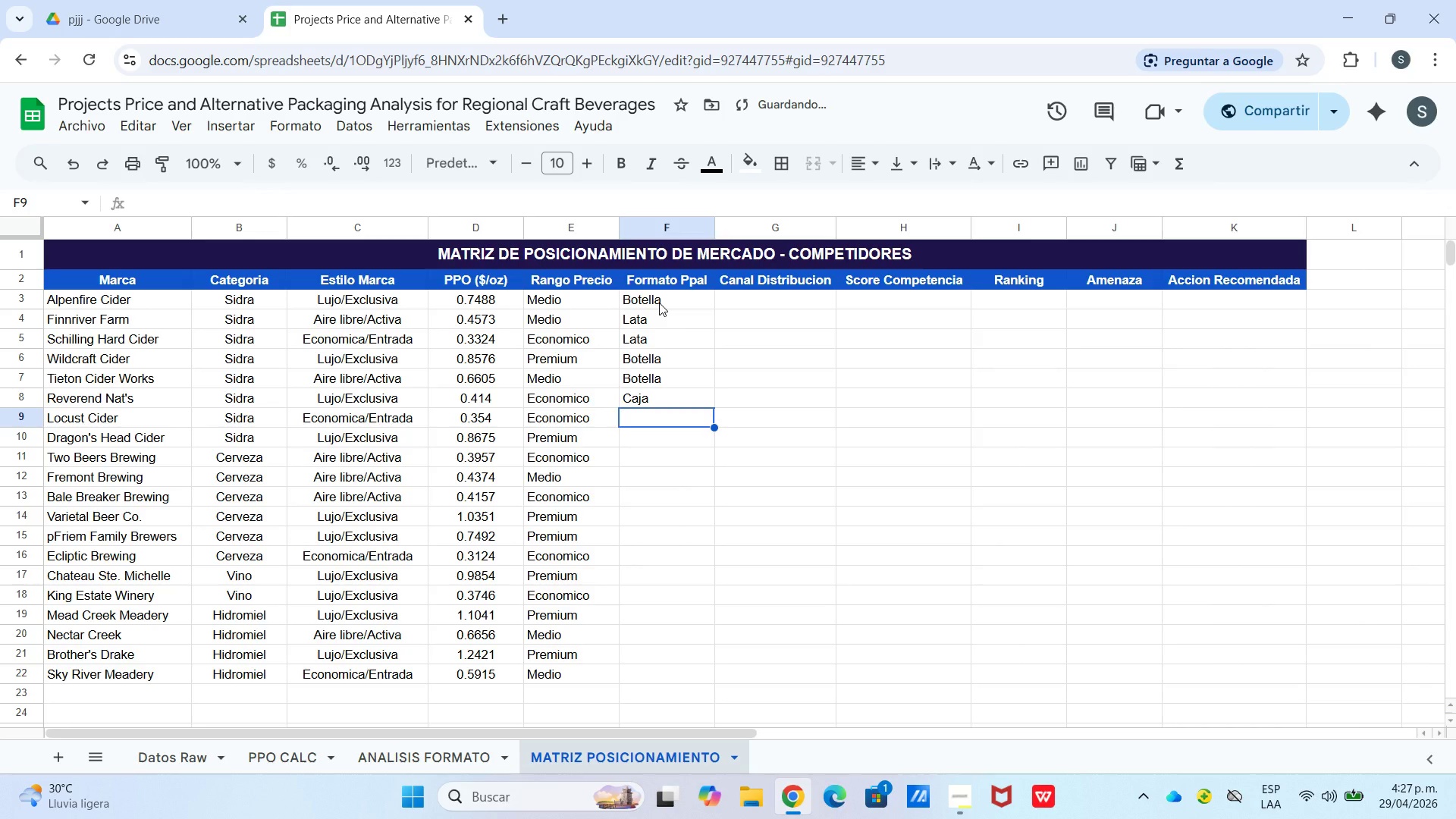 
type(Lata)
 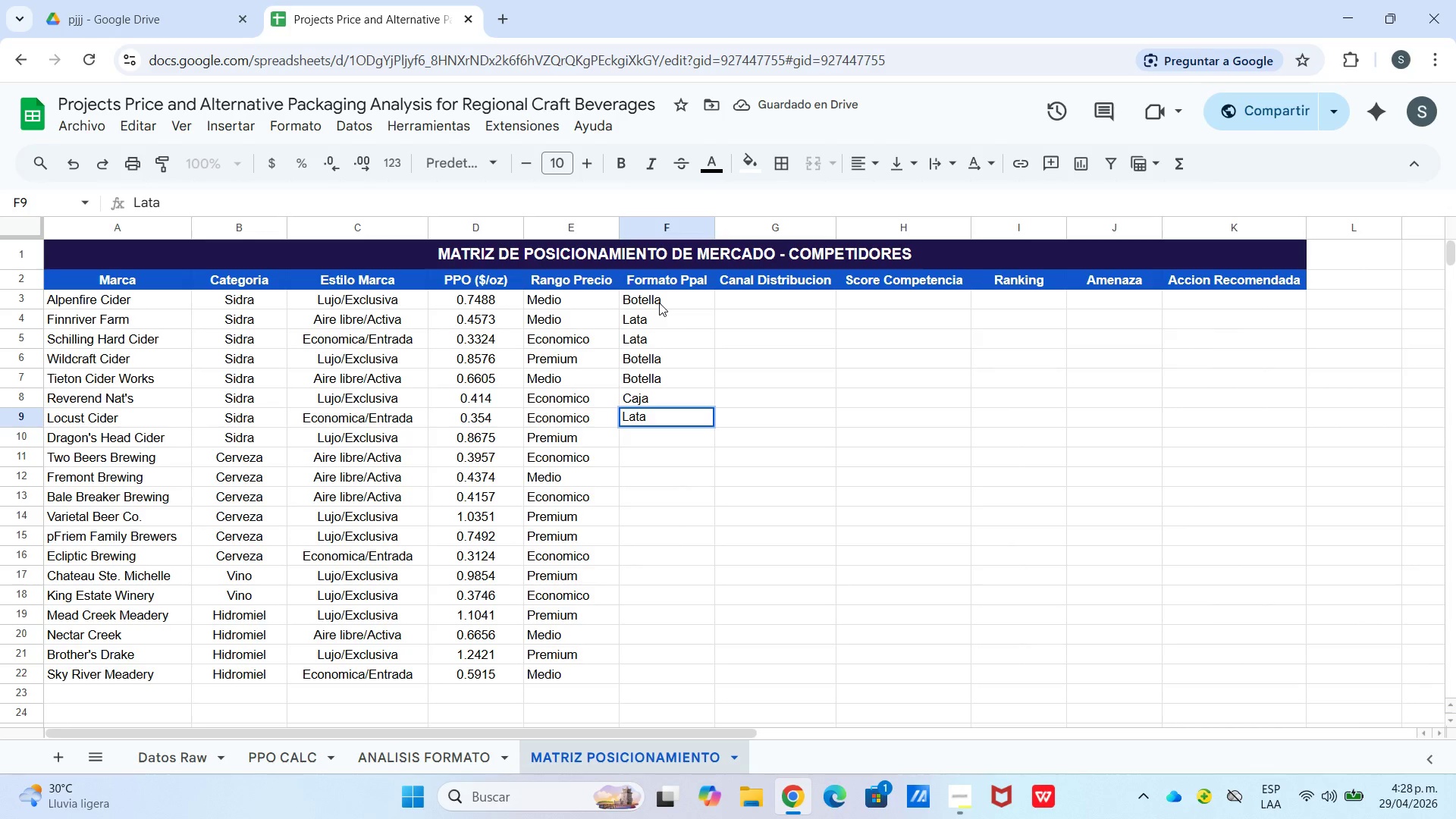 
key(Enter)
 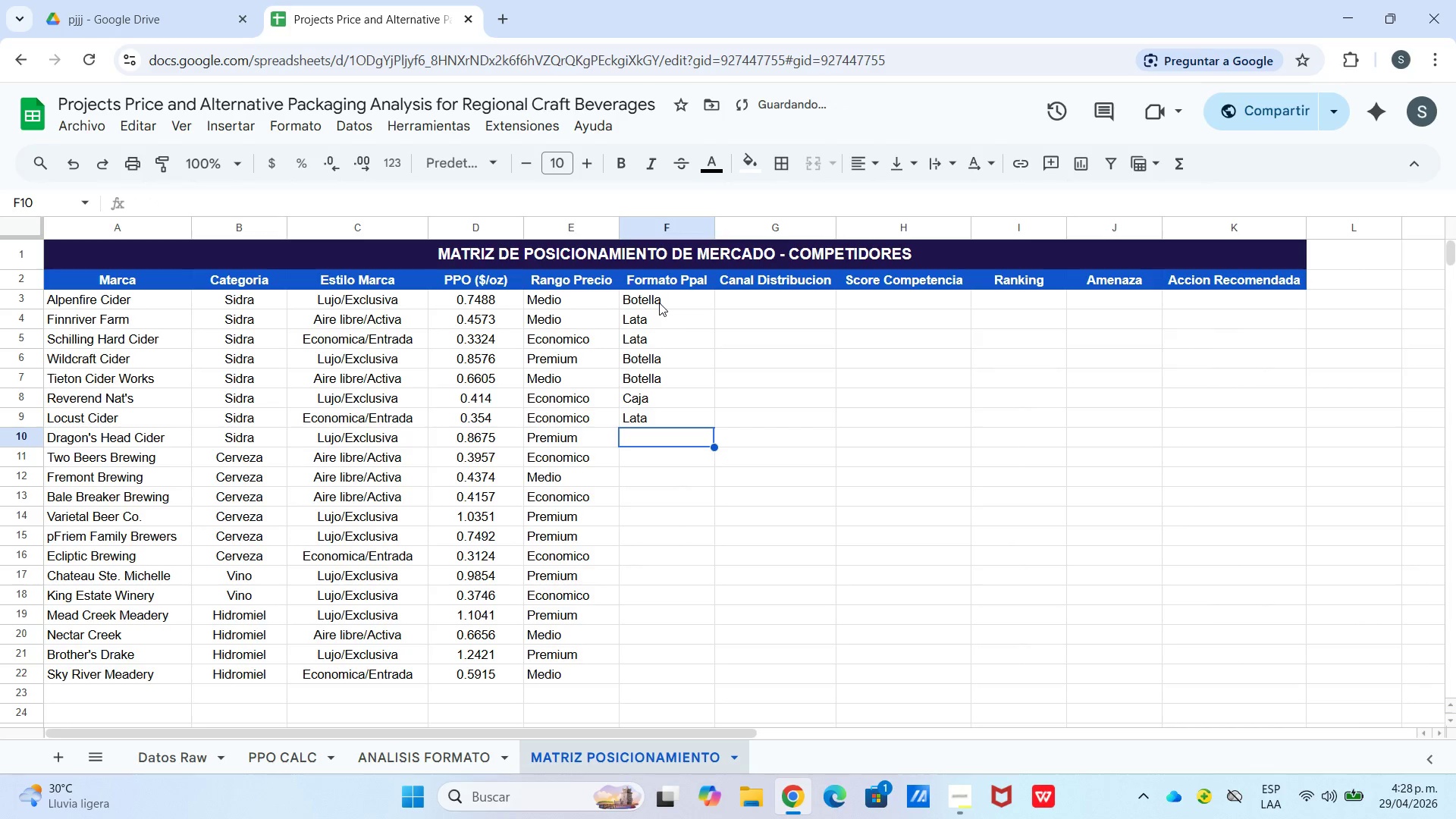 
type(Botella)
 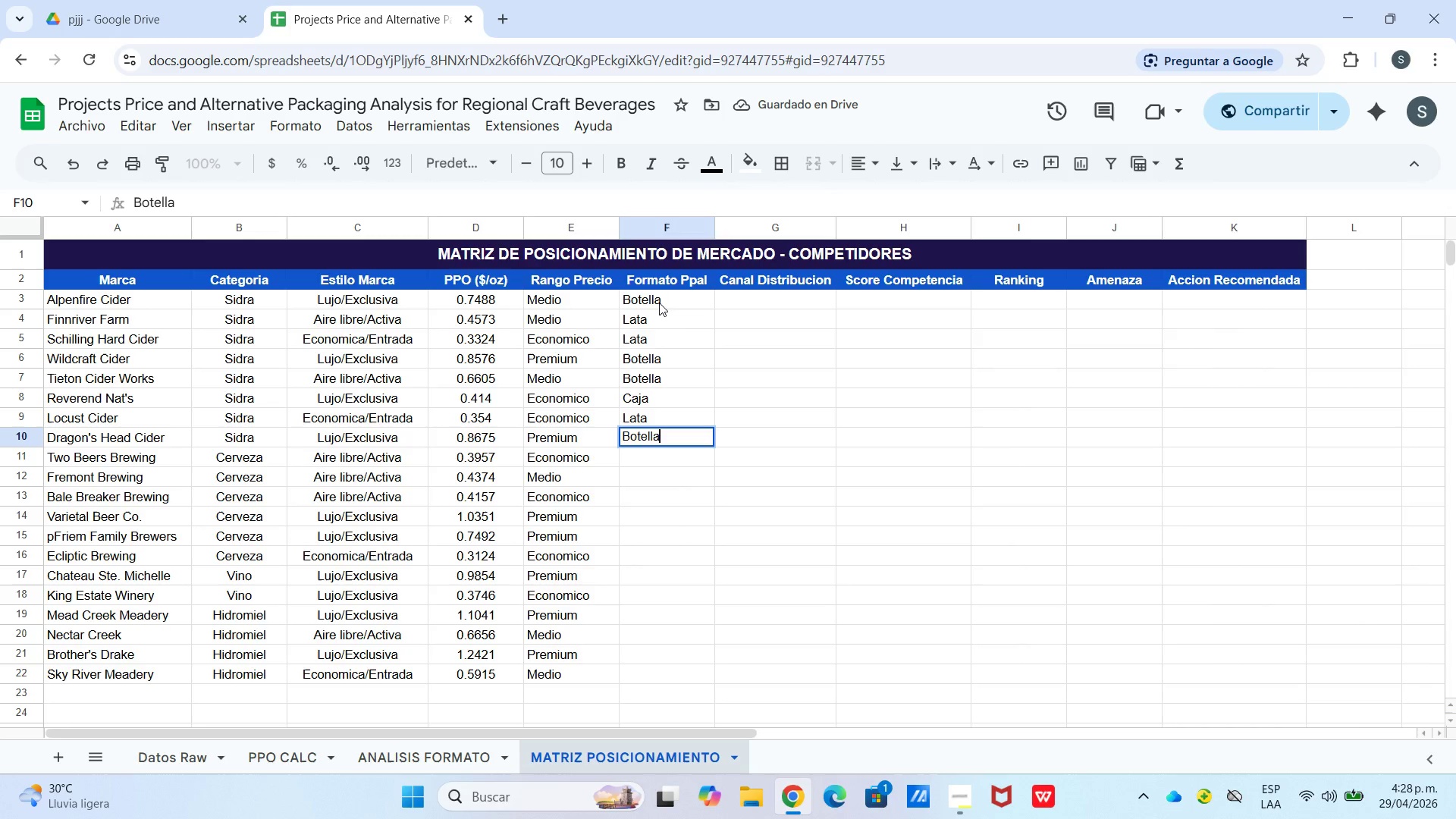 
key(Enter)
 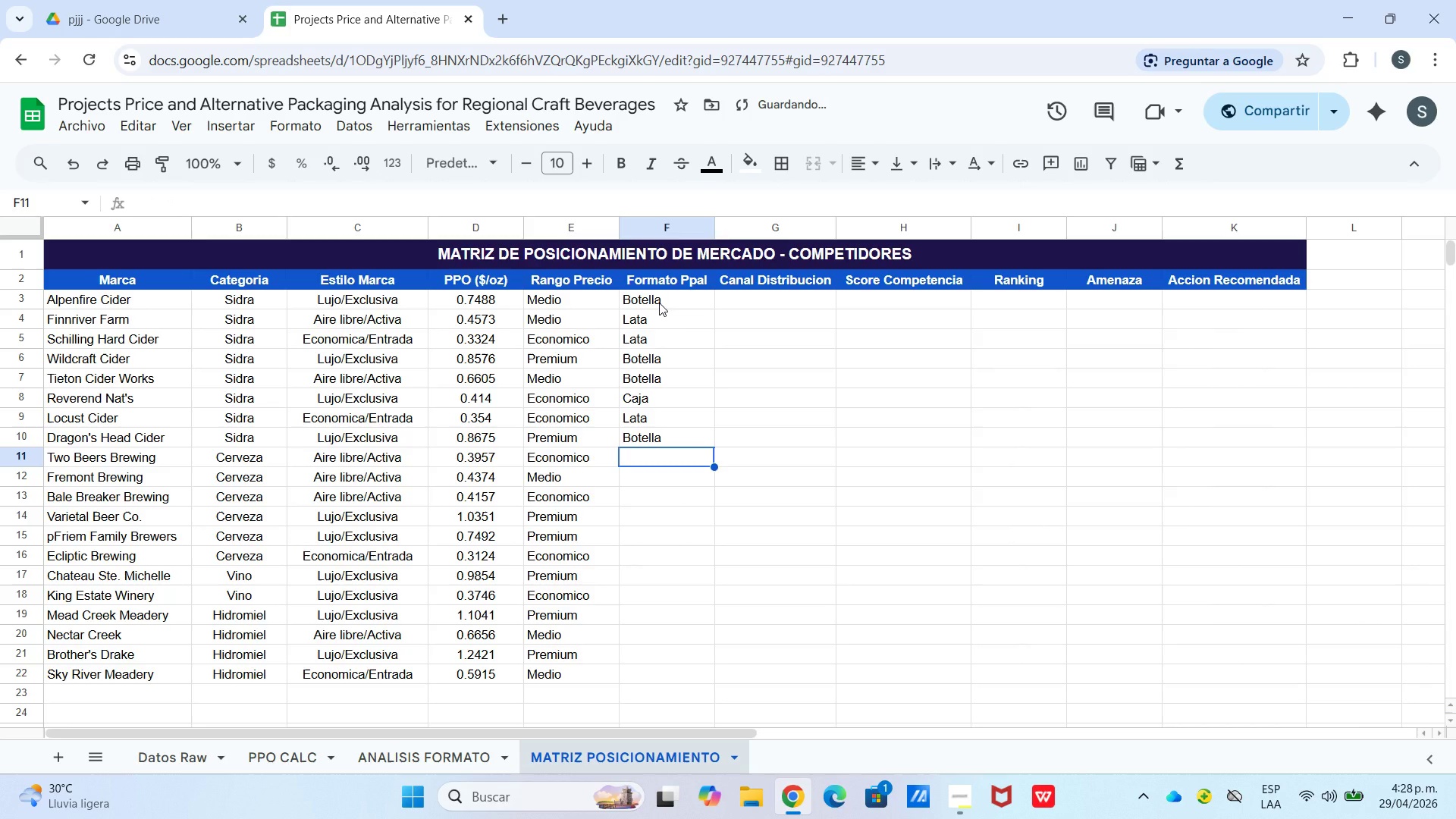 
type(Lata)
 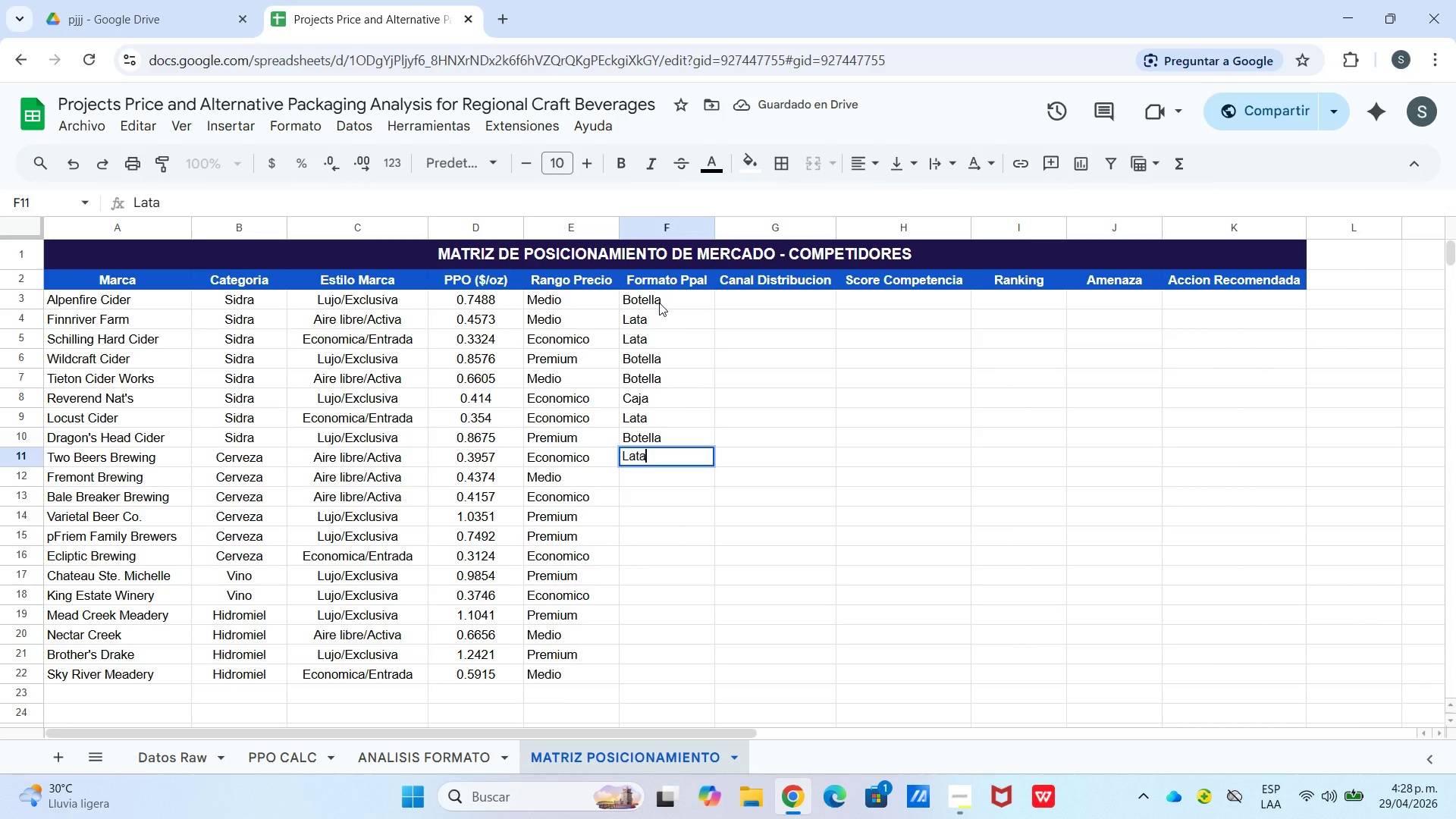 
key(Enter)
 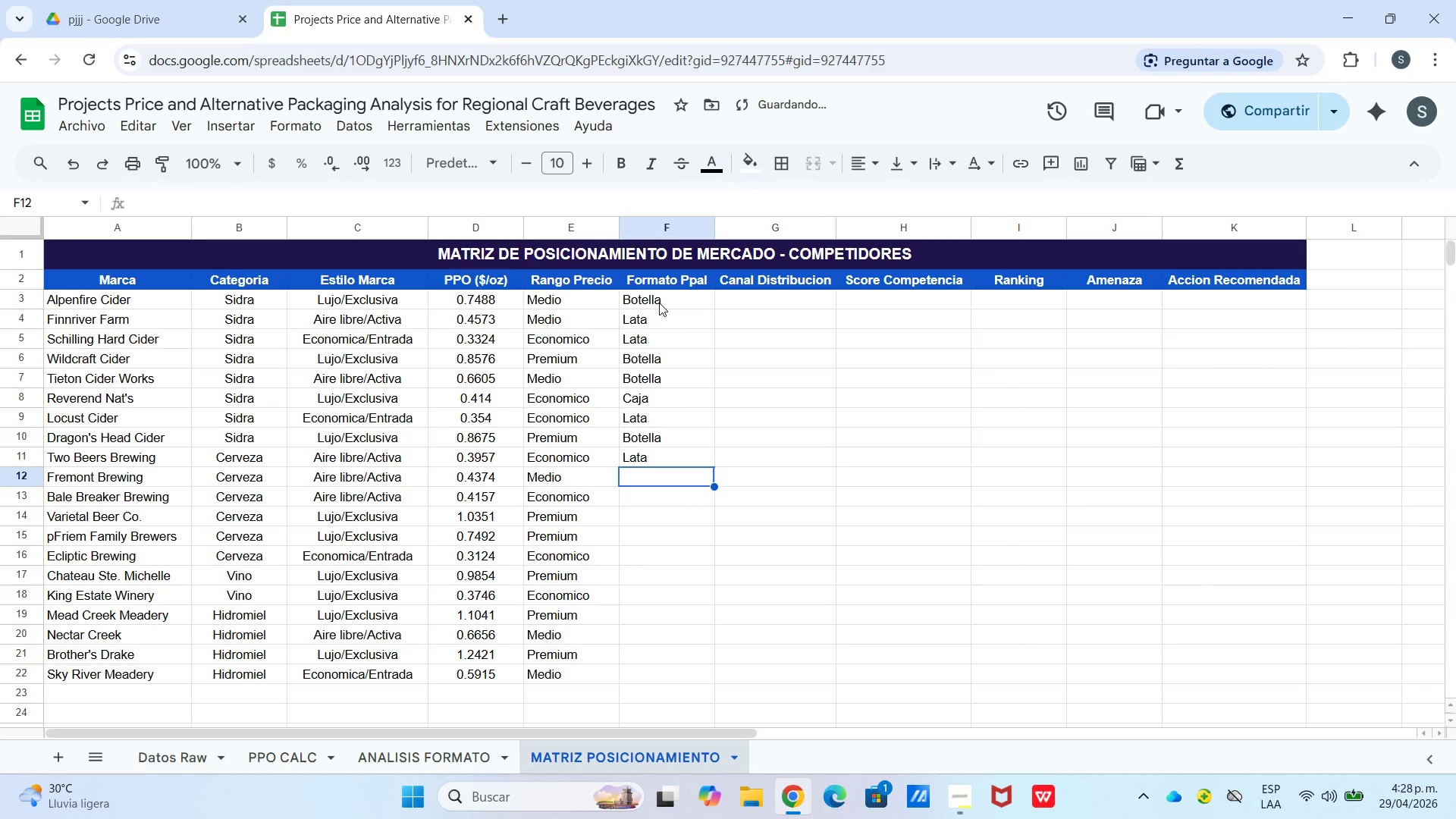 
type(Lata)
 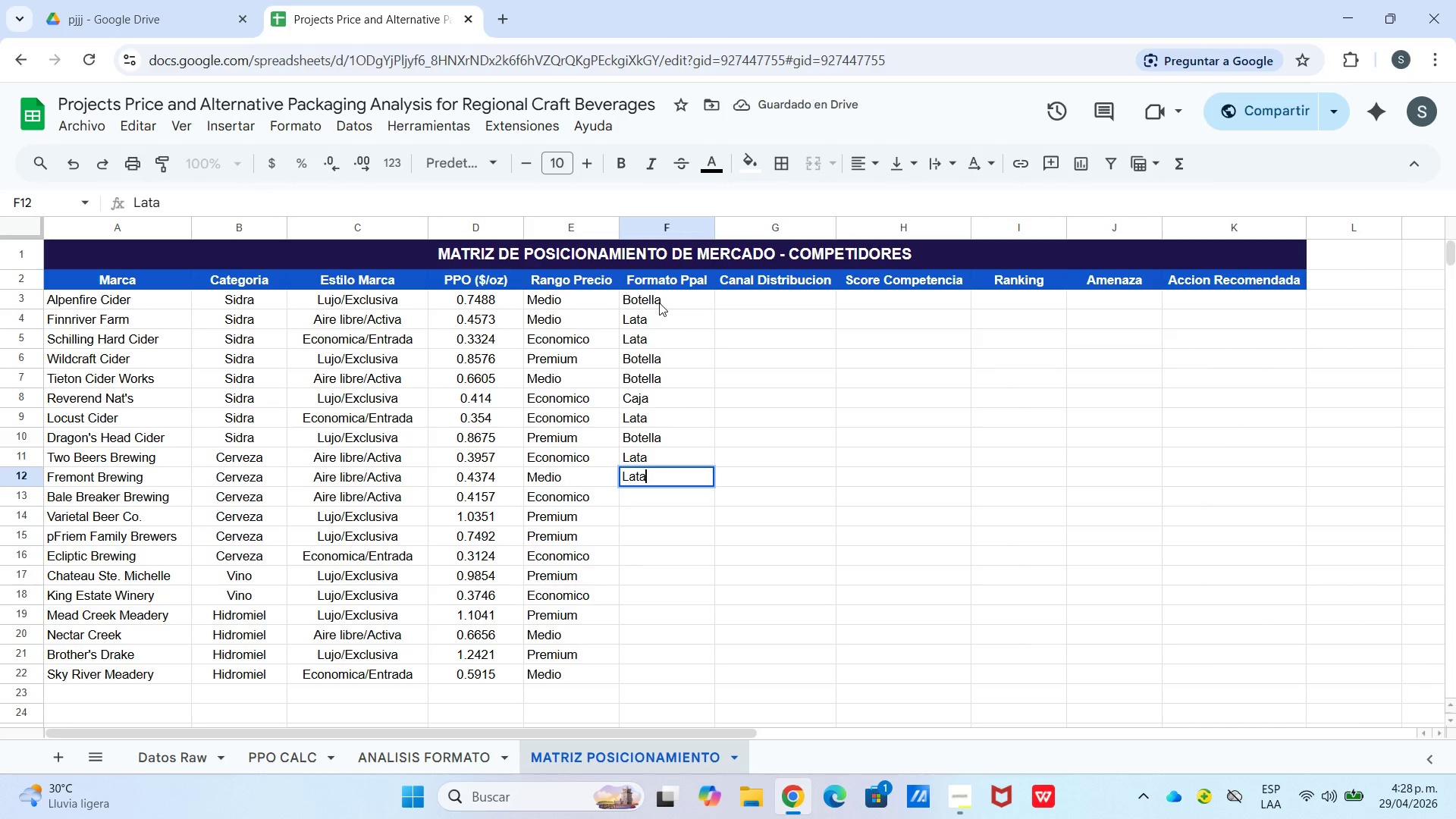 
key(Enter)
 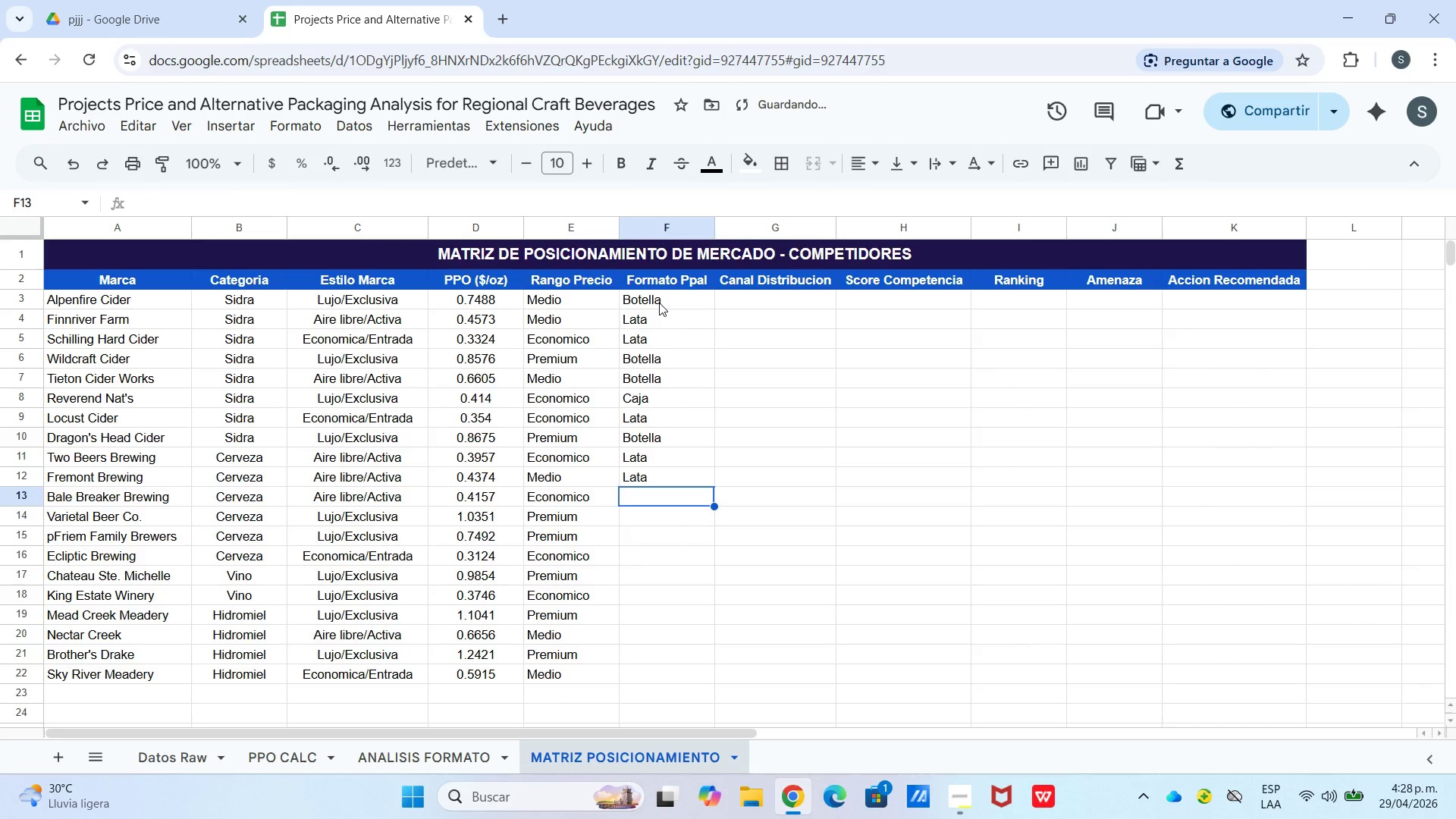 
type(Lata)
 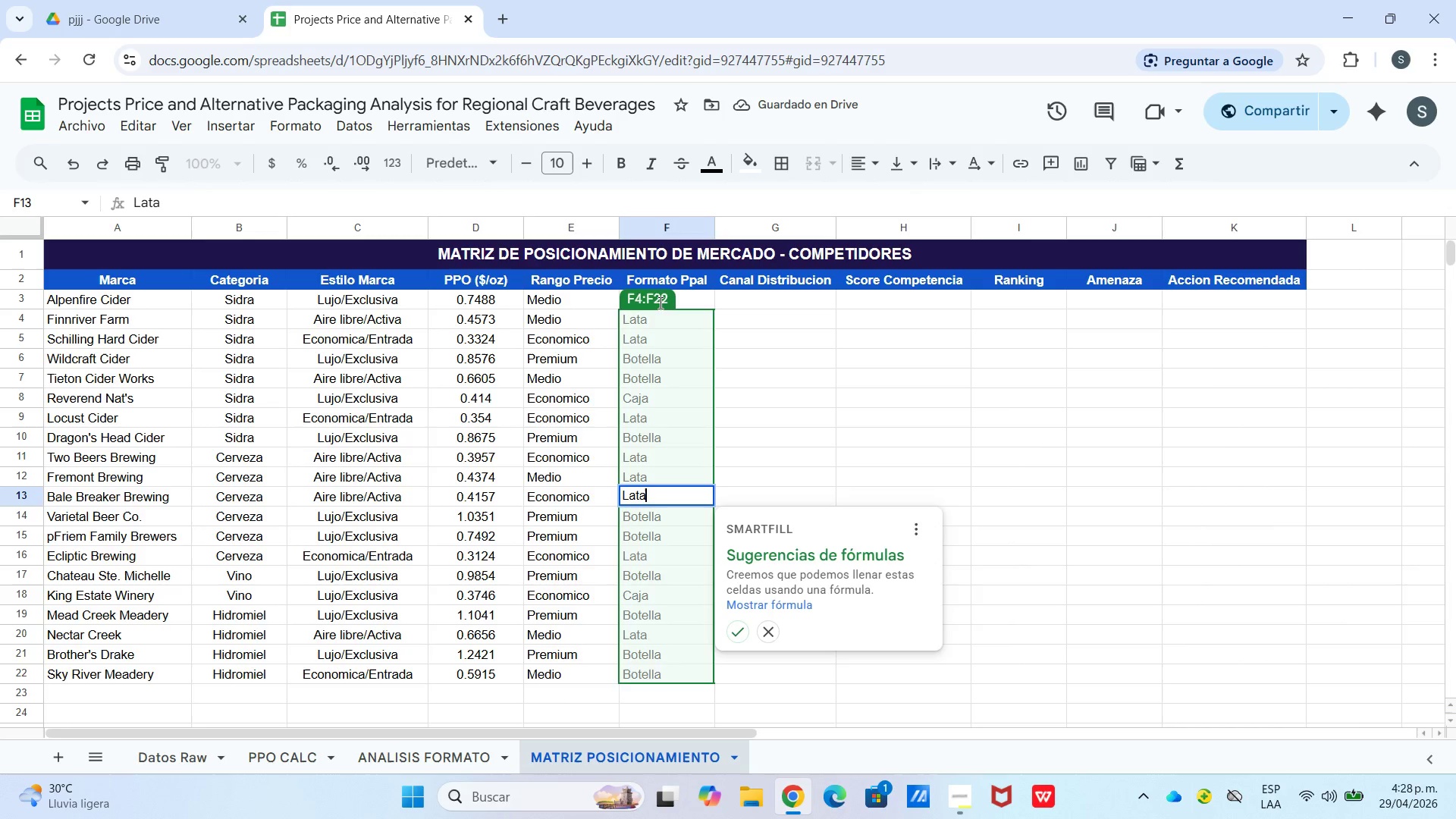 
key(Enter)
 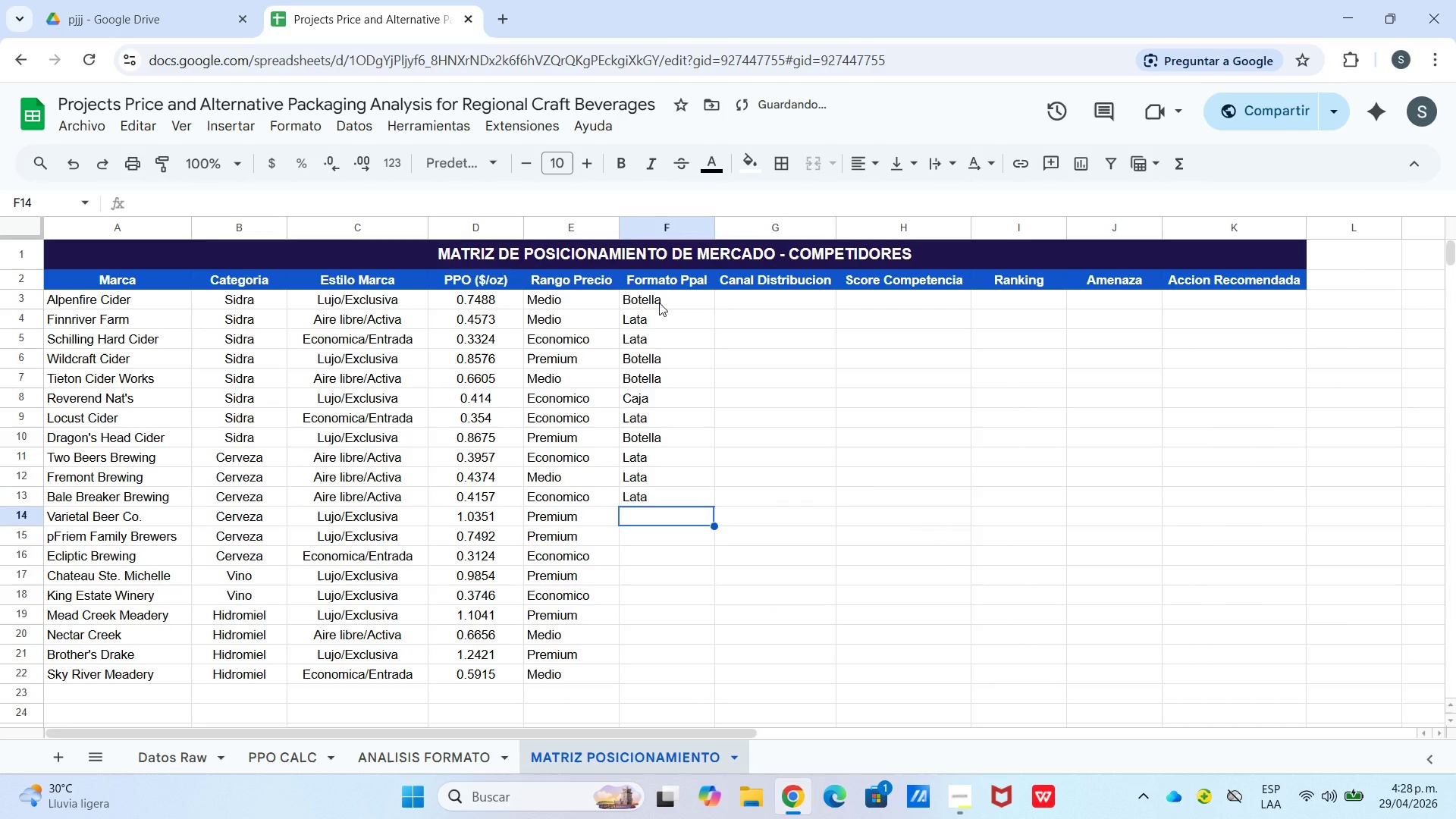 
type(Bote)
 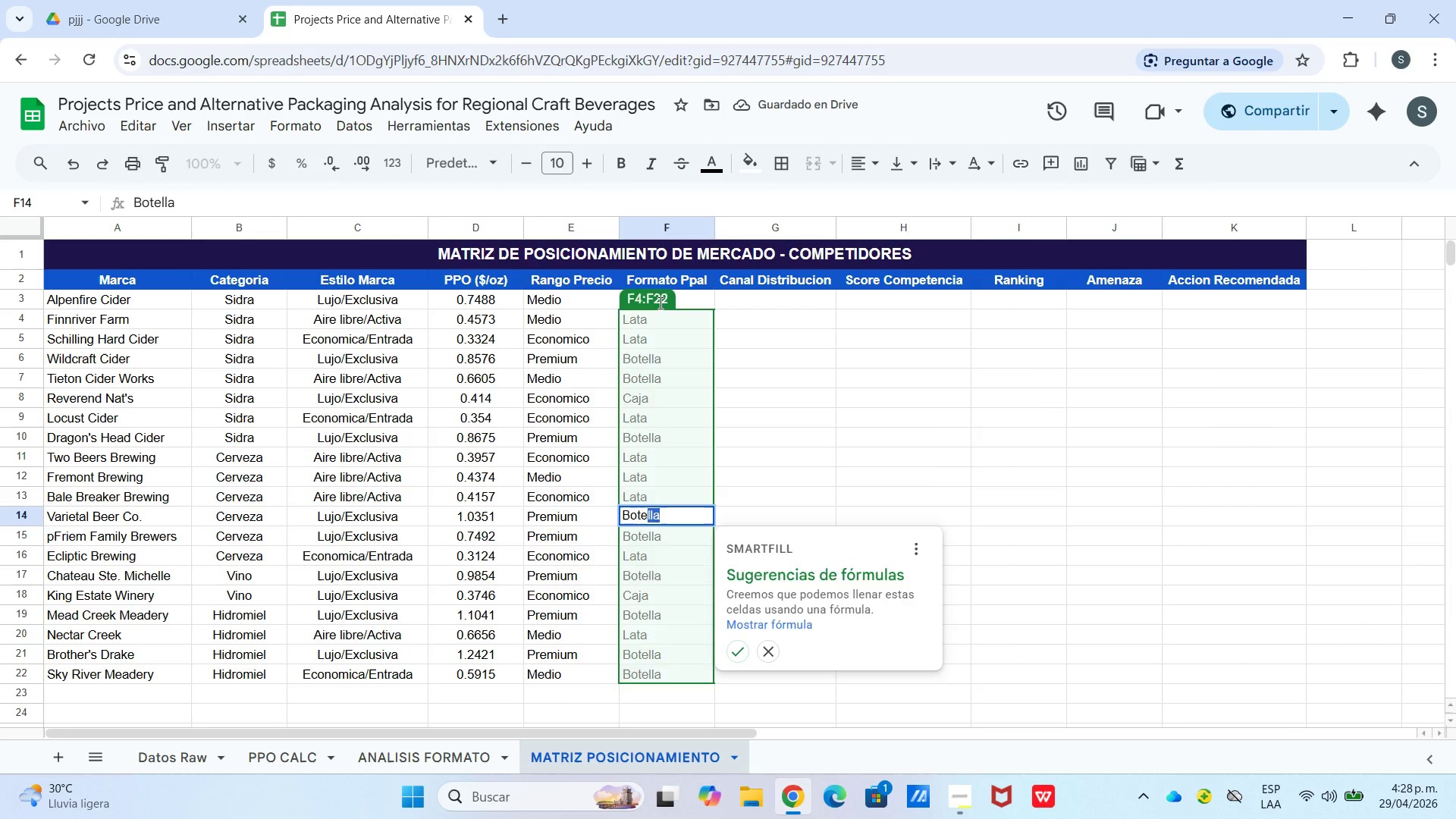 
key(Enter)
 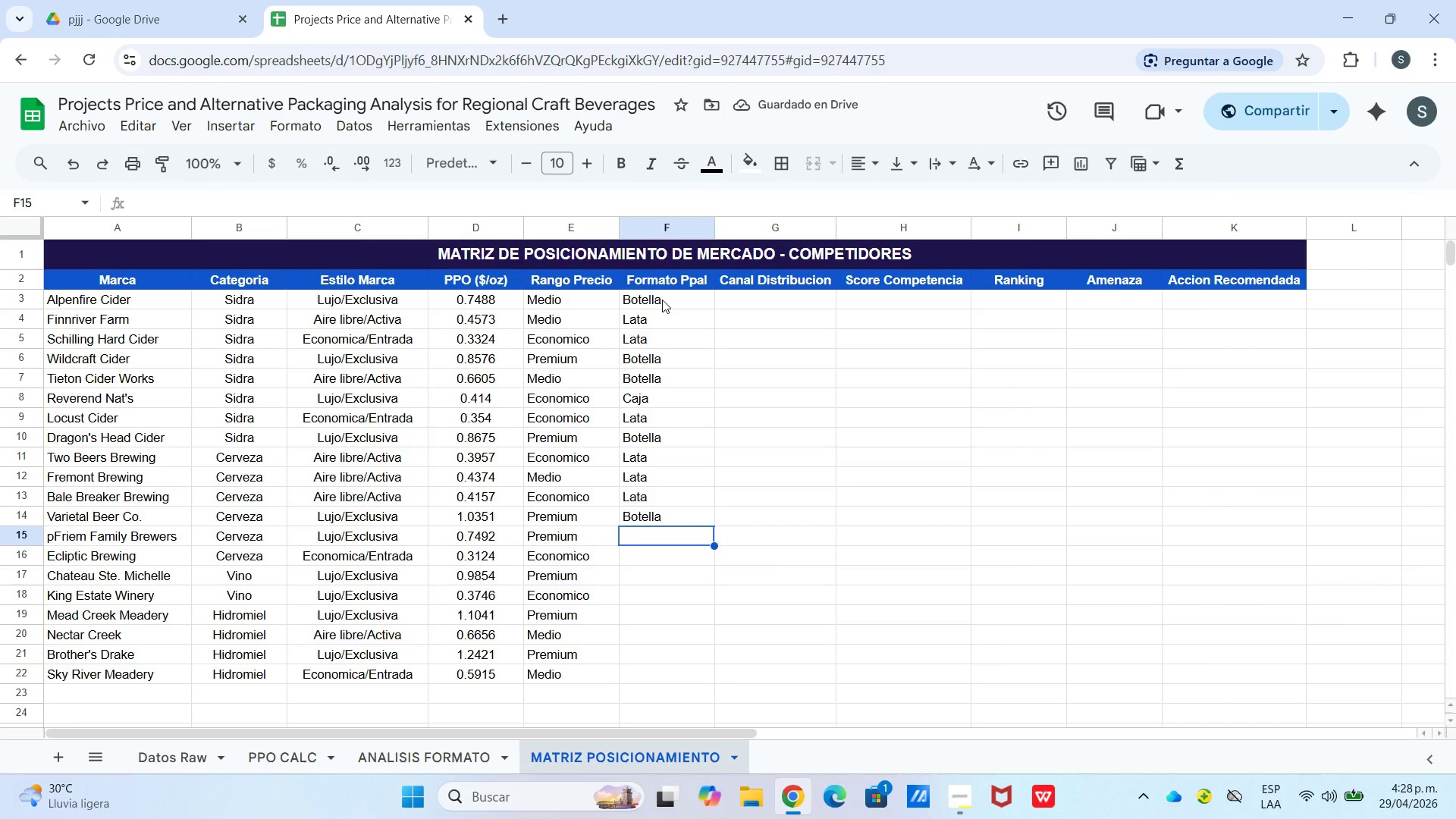 
key(Shift+B)
 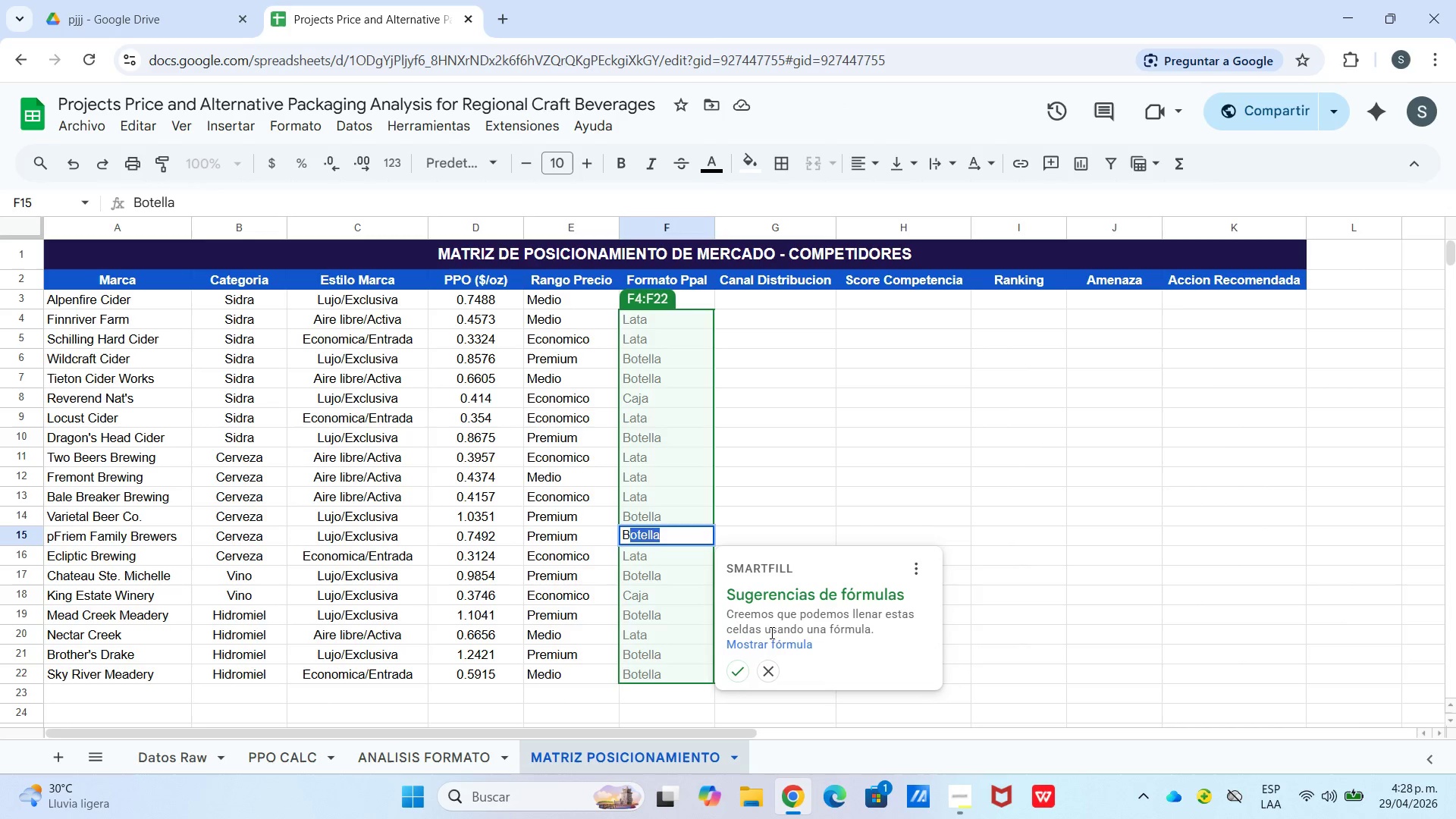 
left_click([740, 673])
 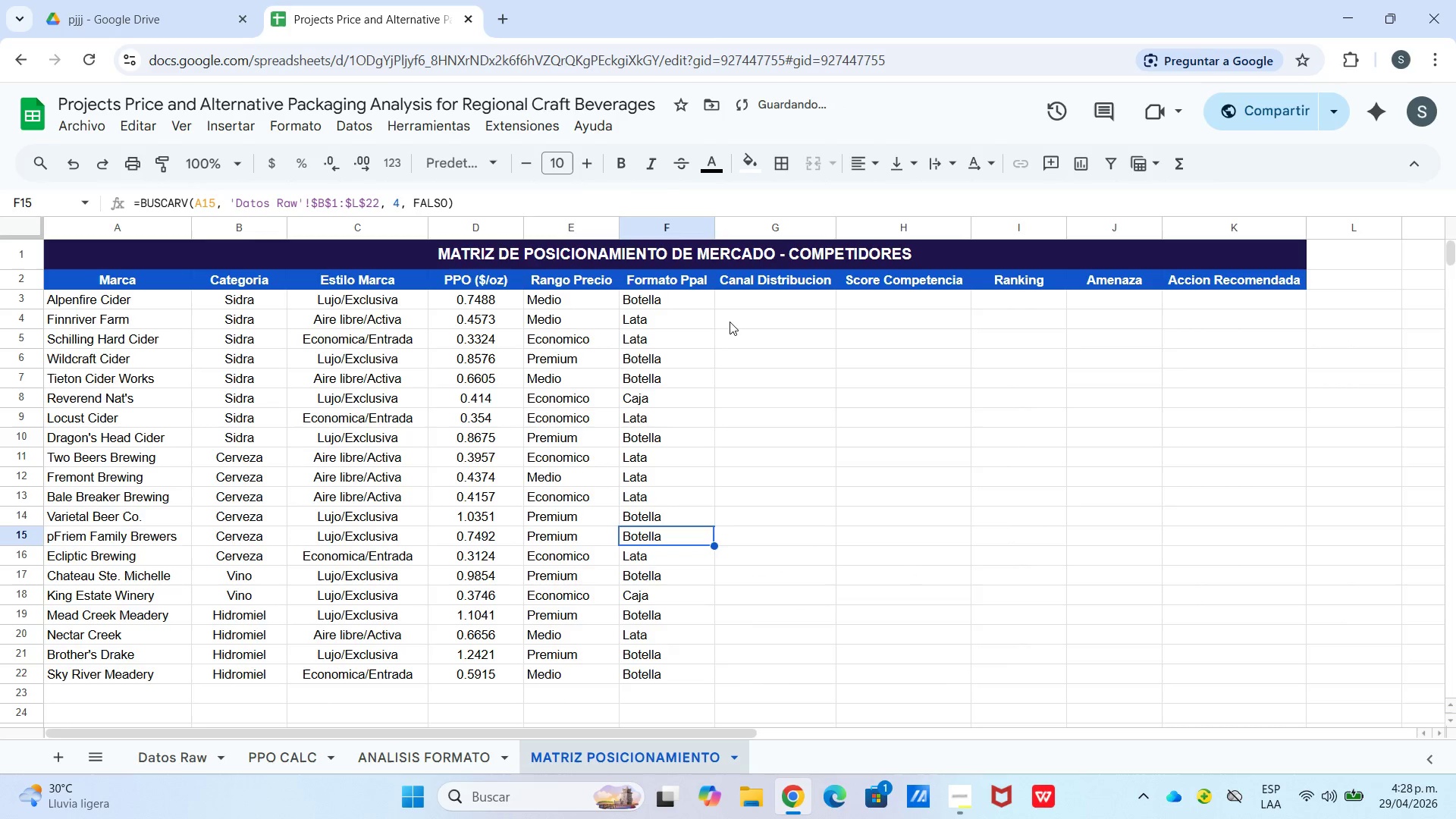 
left_click([732, 307])
 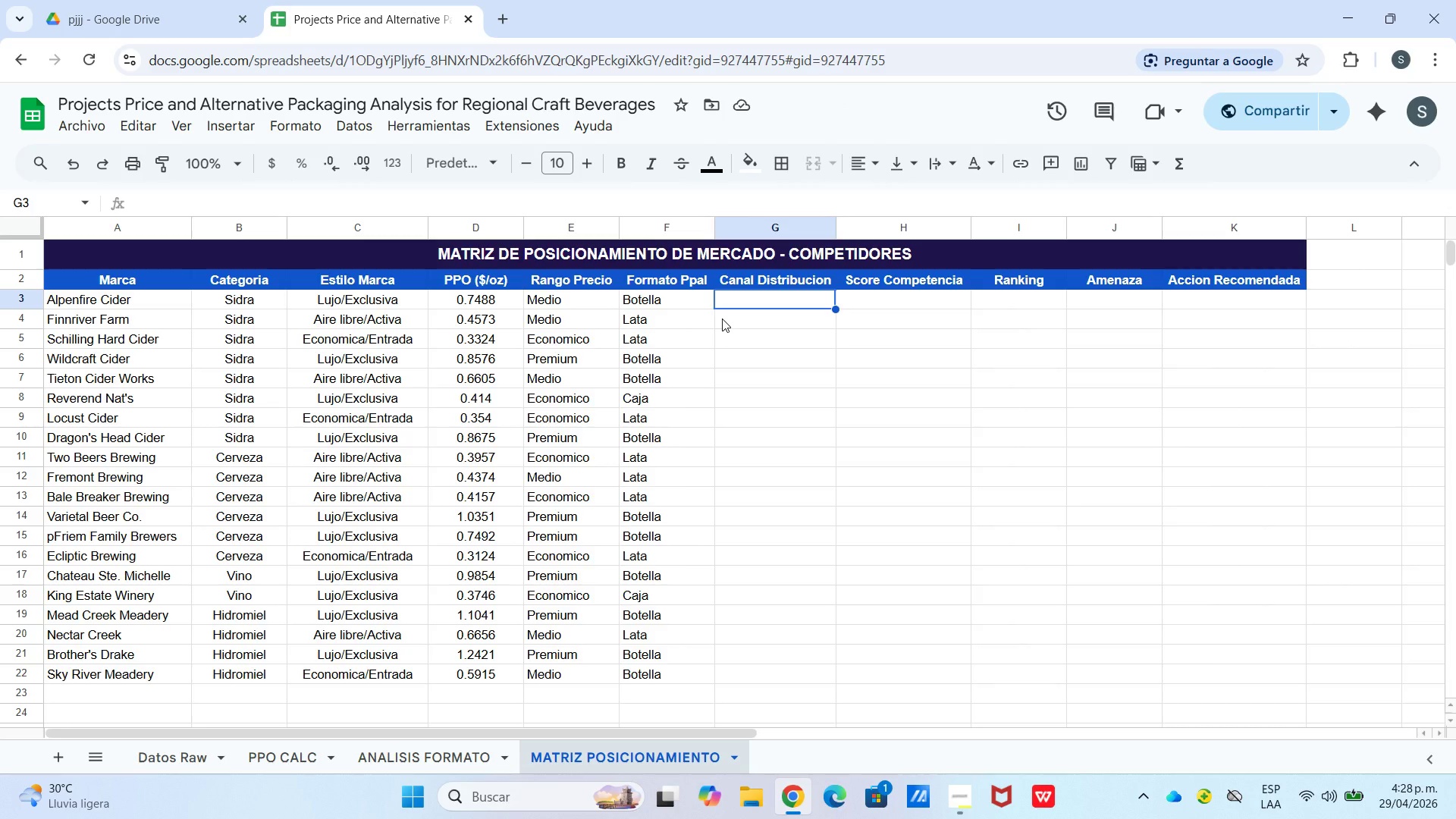 
wait(8.2)
 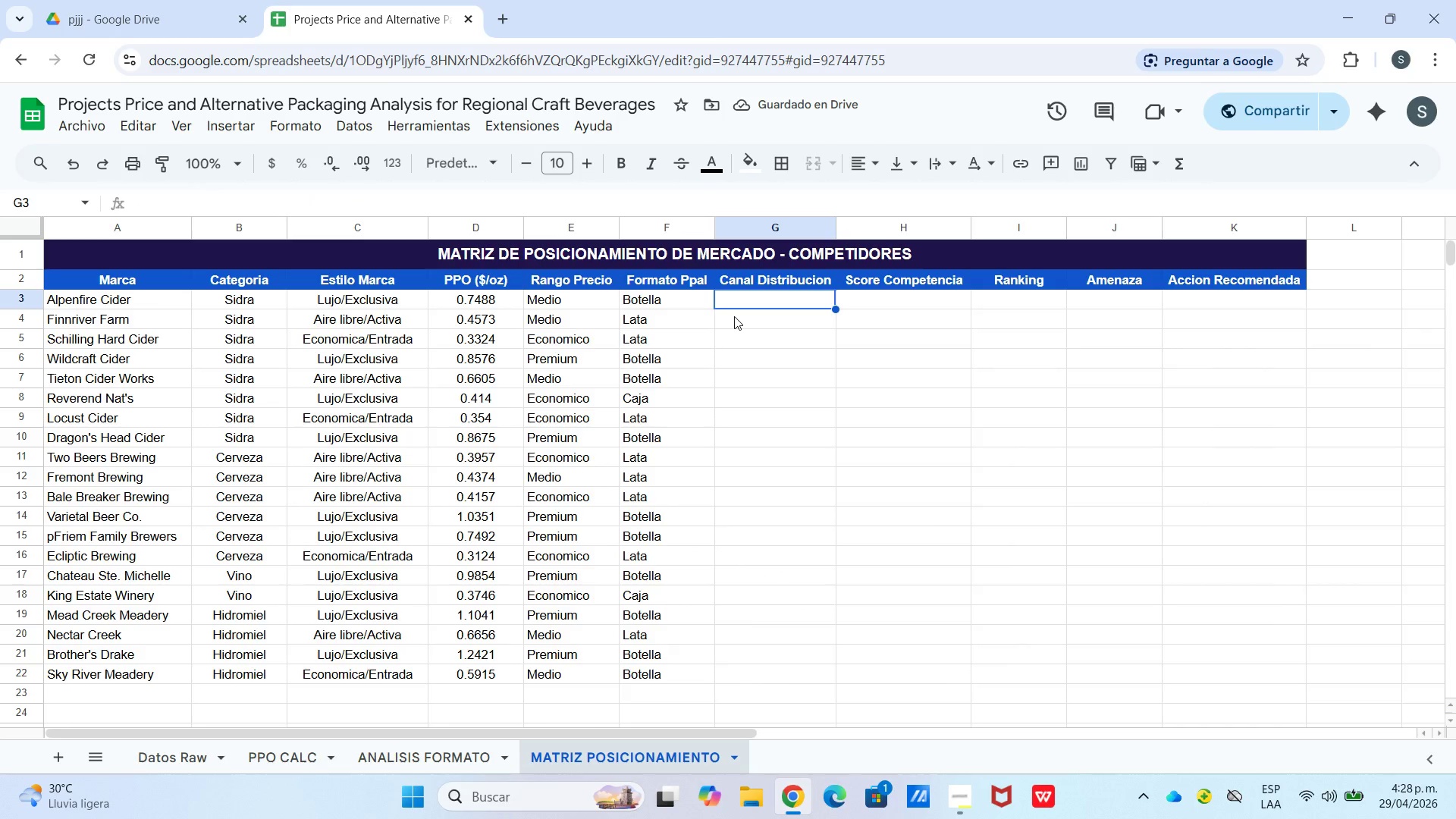 
type(Specialty Retail)
 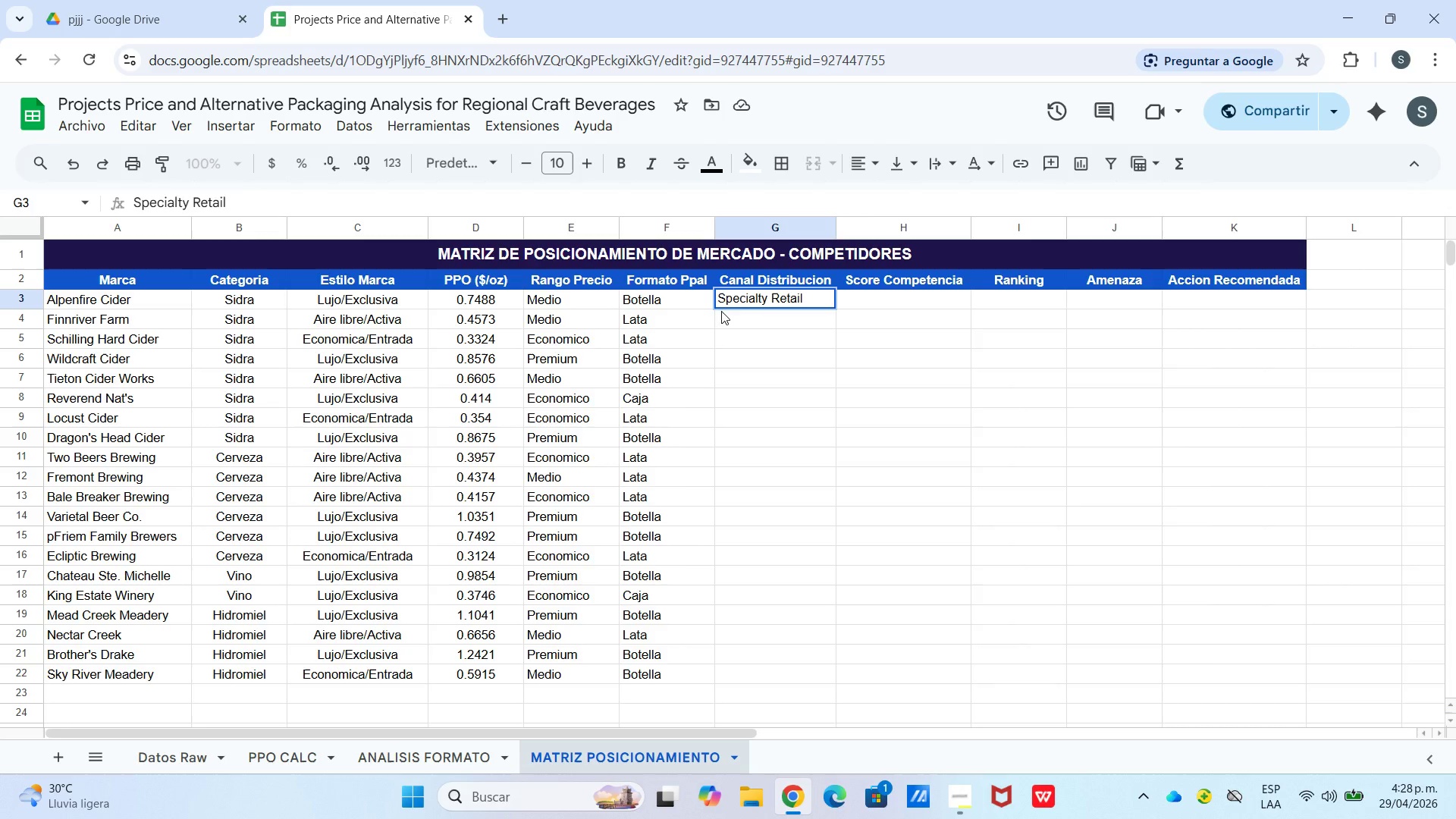 
key(Enter)
 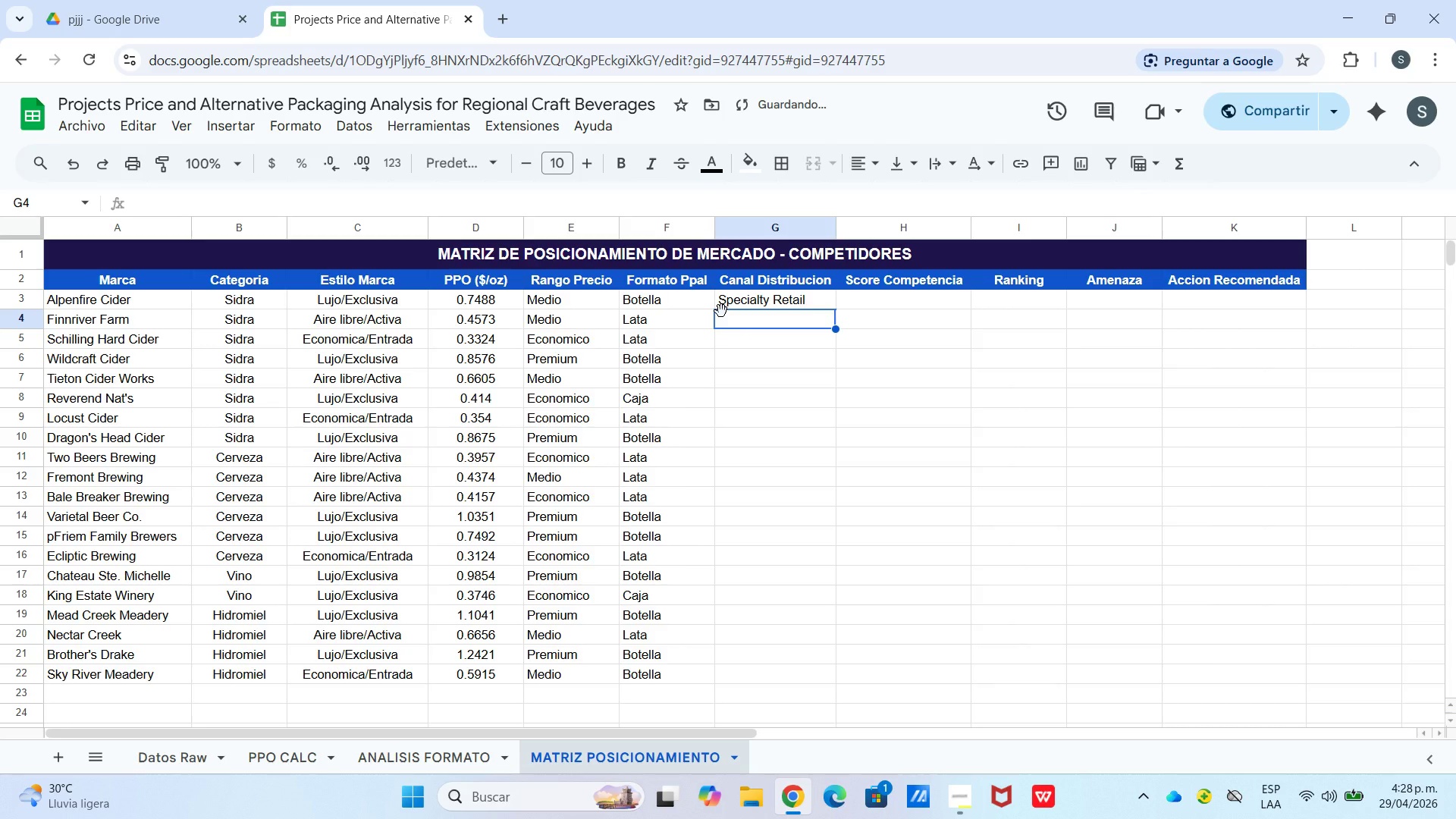 
type(Suep)
key(Backspace)
key(Backspace)
type(permercado)
 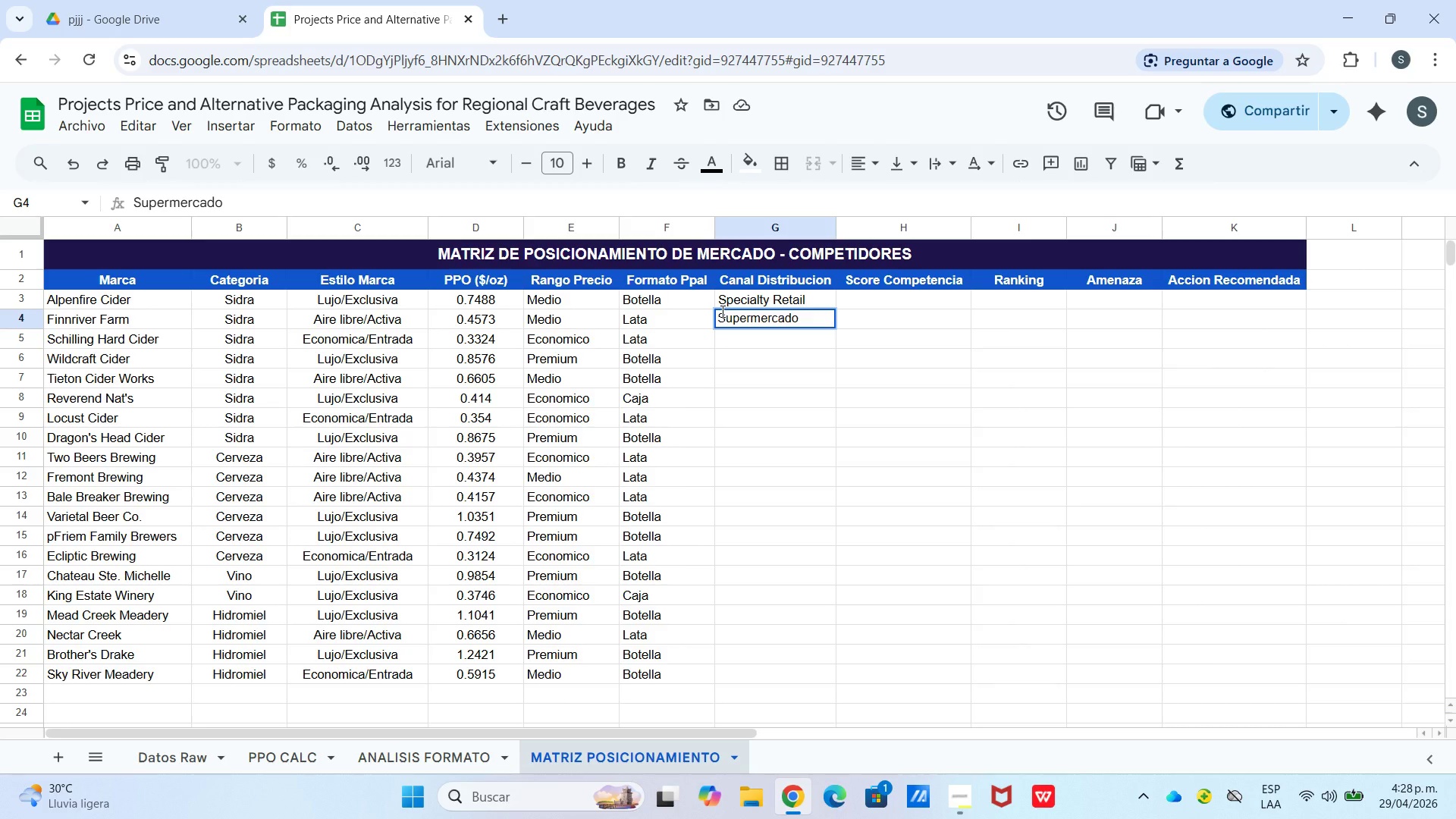 
key(Enter)
 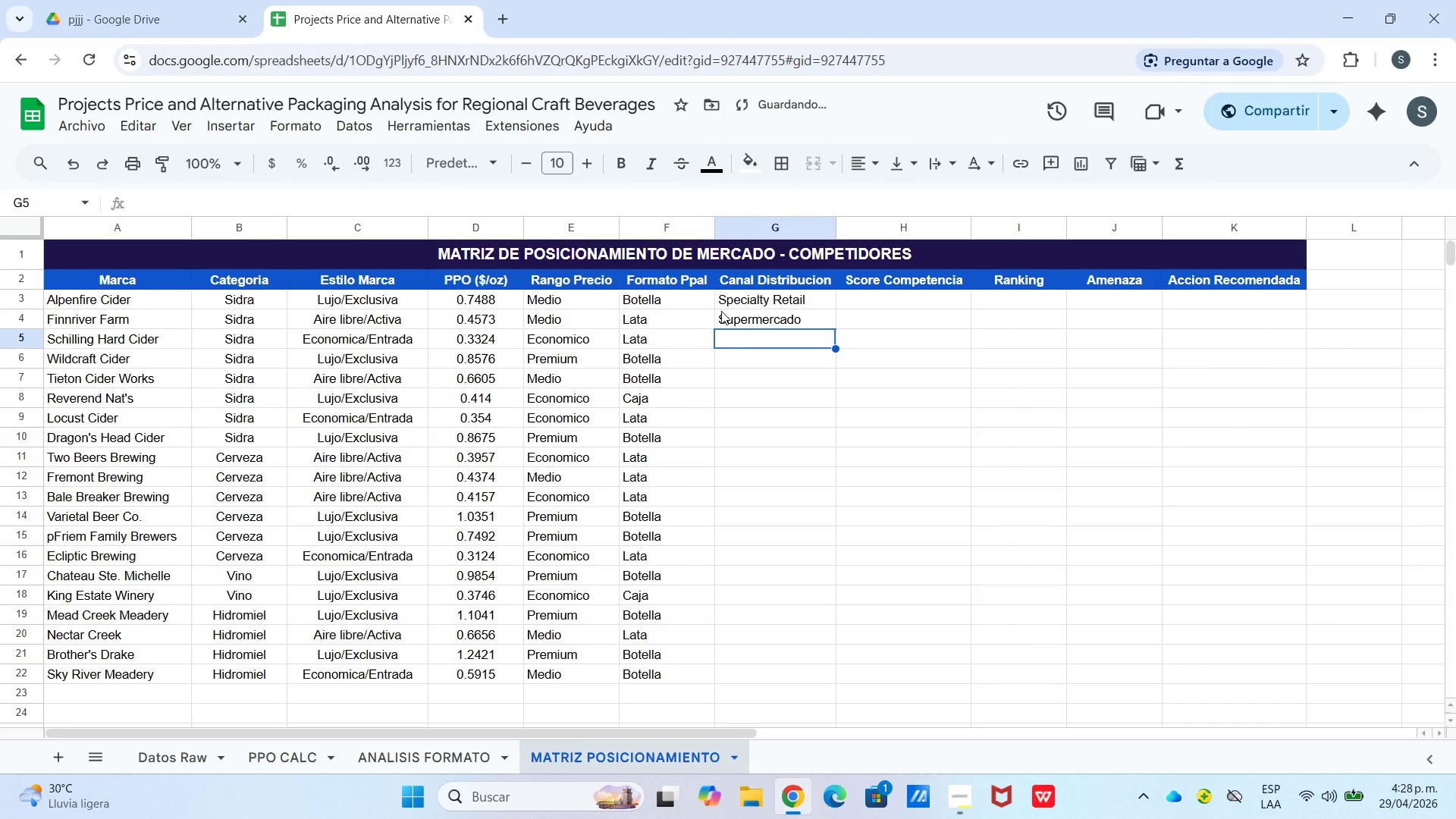 
type(Con)
 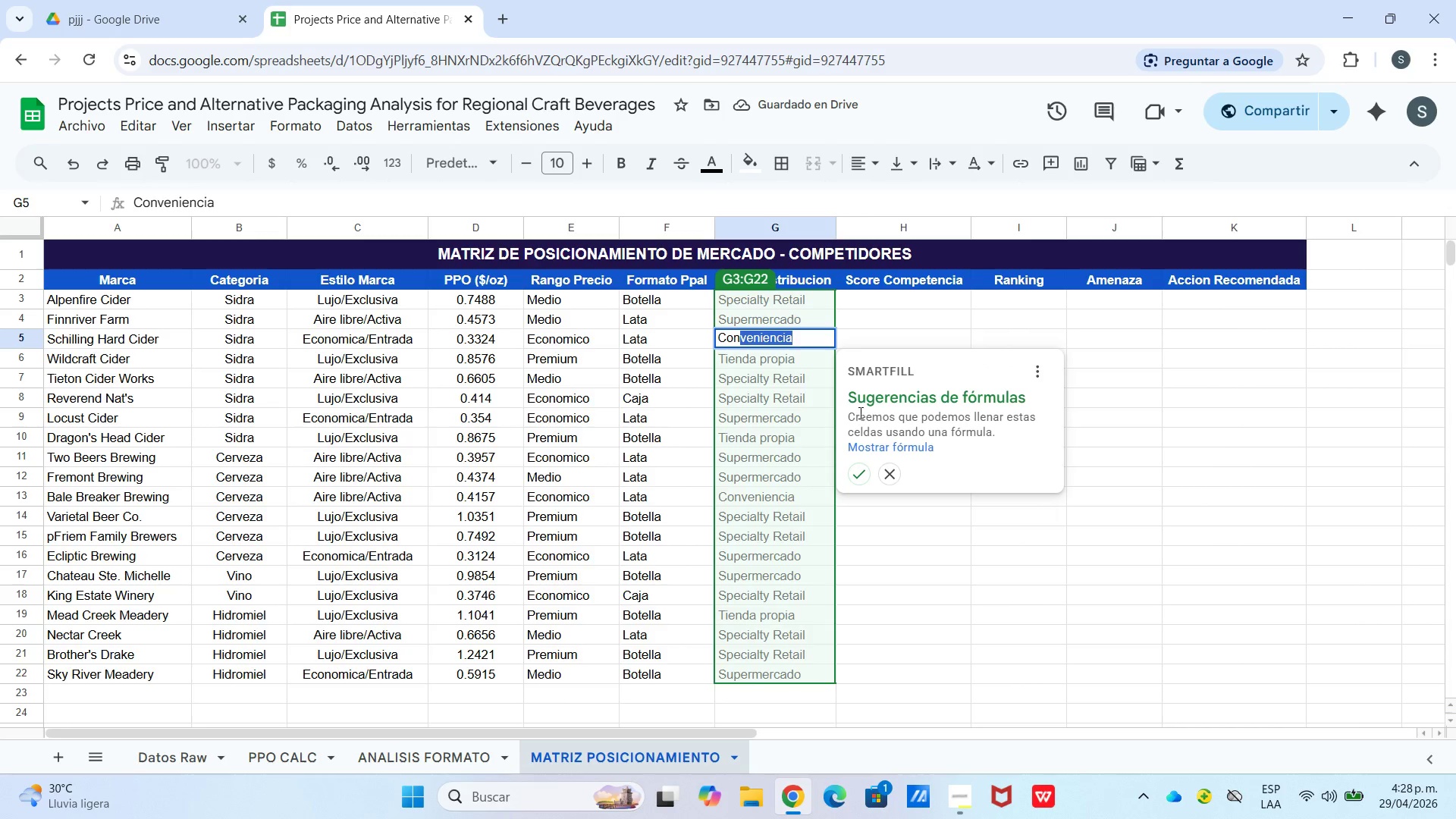 
left_click_drag(start_coordinate=[777, 335], to_coordinate=[787, 343])
 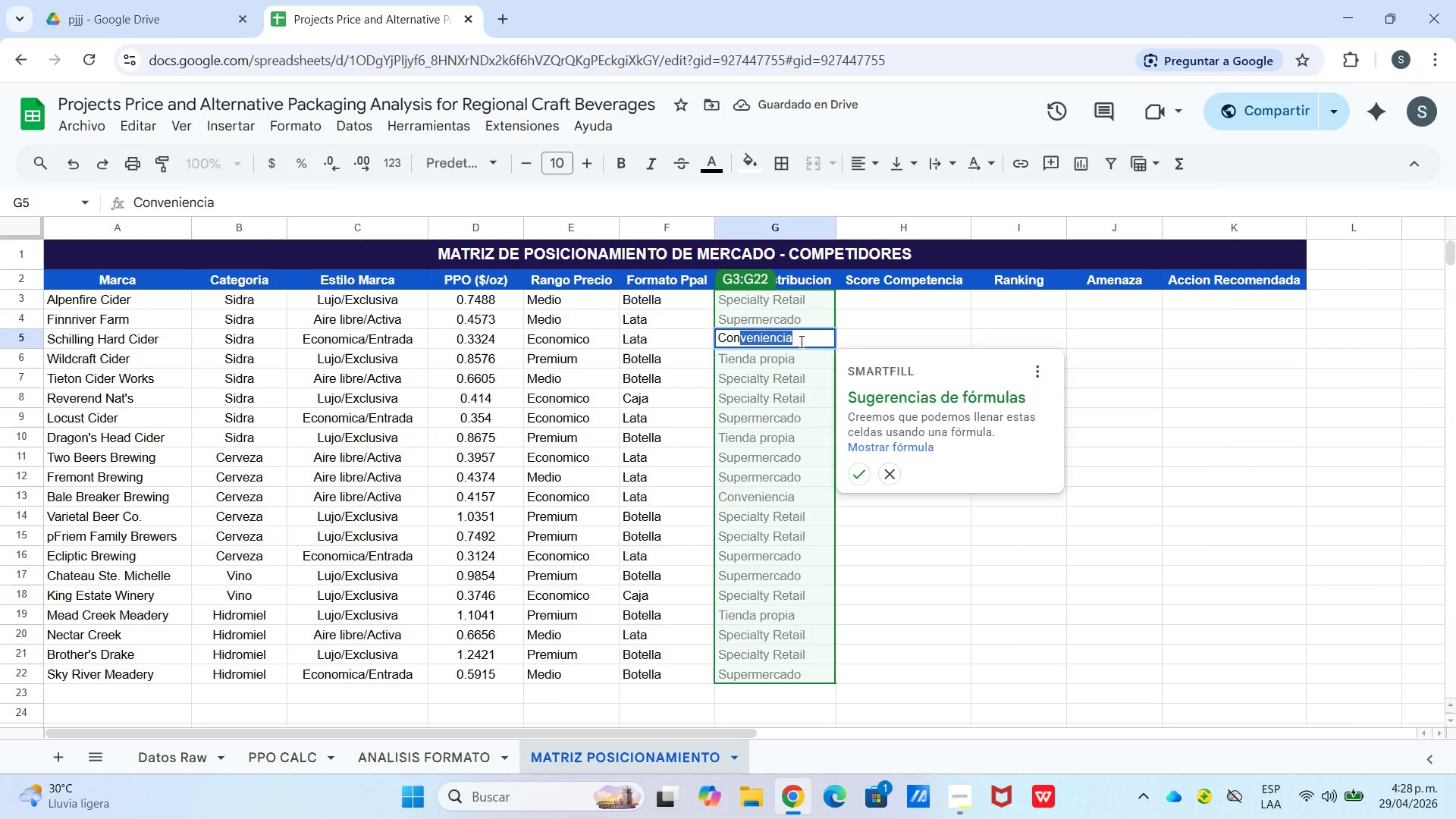 
left_click_drag(start_coordinate=[797, 340], to_coordinate=[801, 342])
 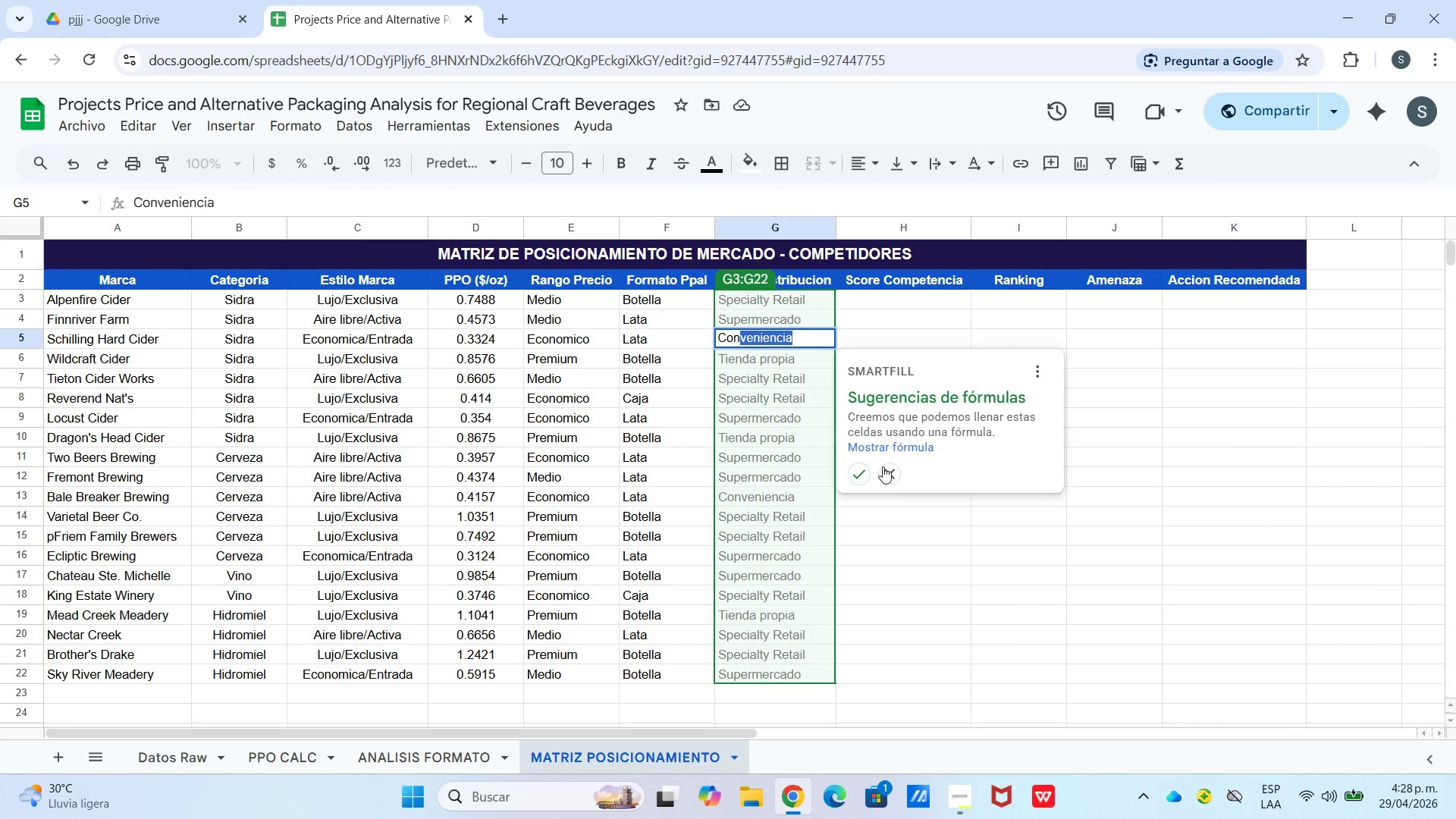 
left_click([891, 472])
 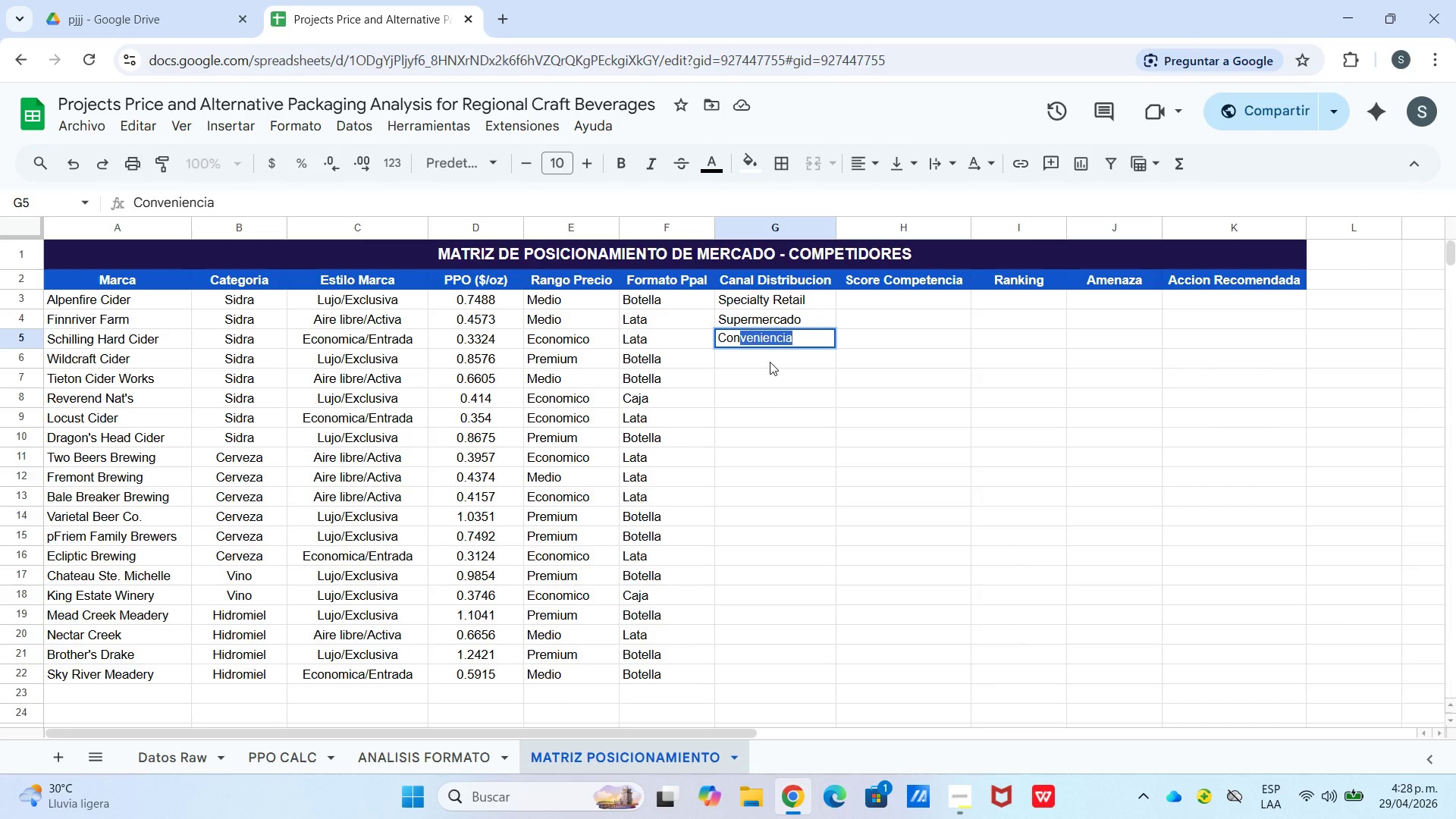 
key(Enter)
 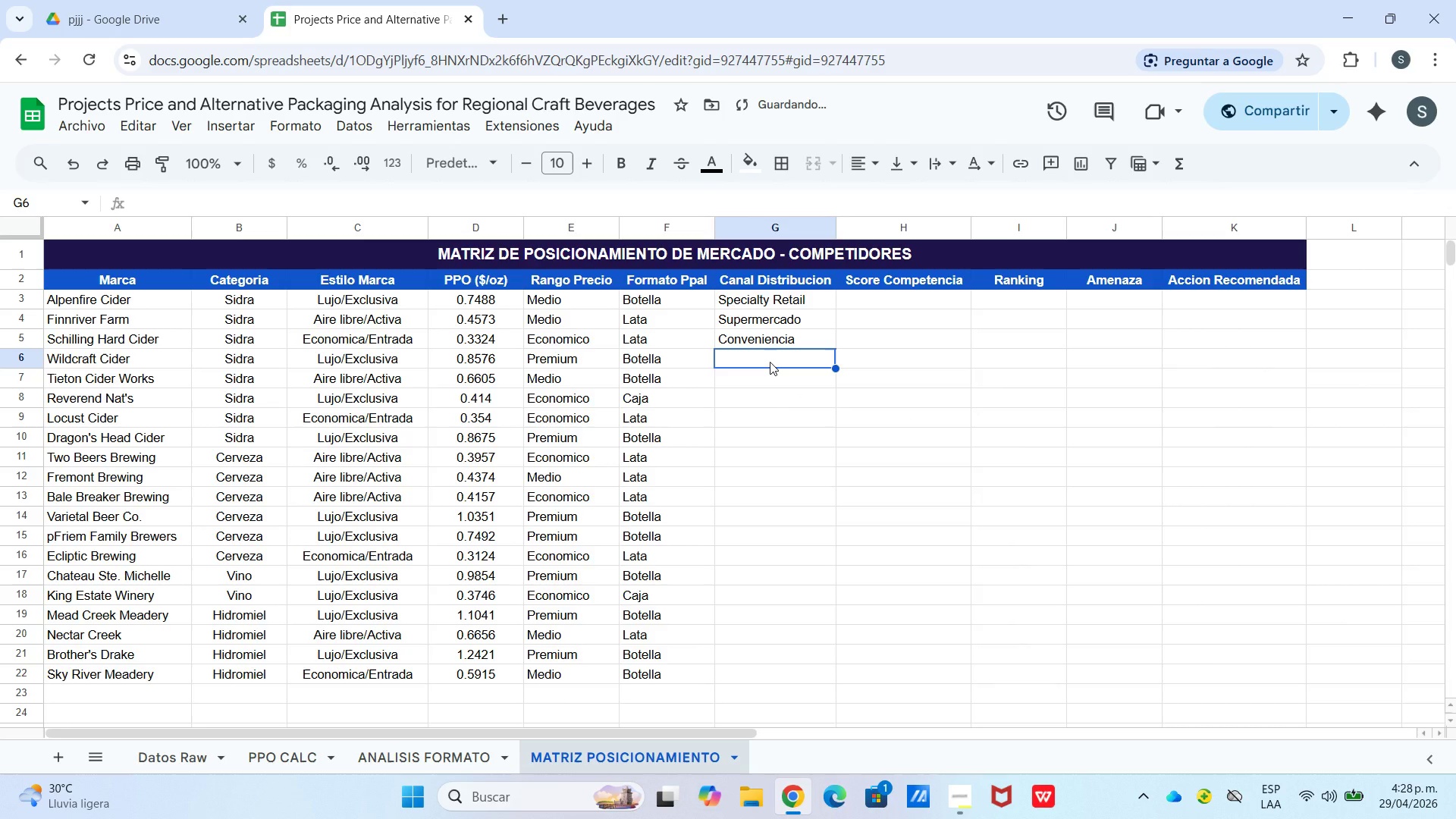 
type(Tienda propia)
 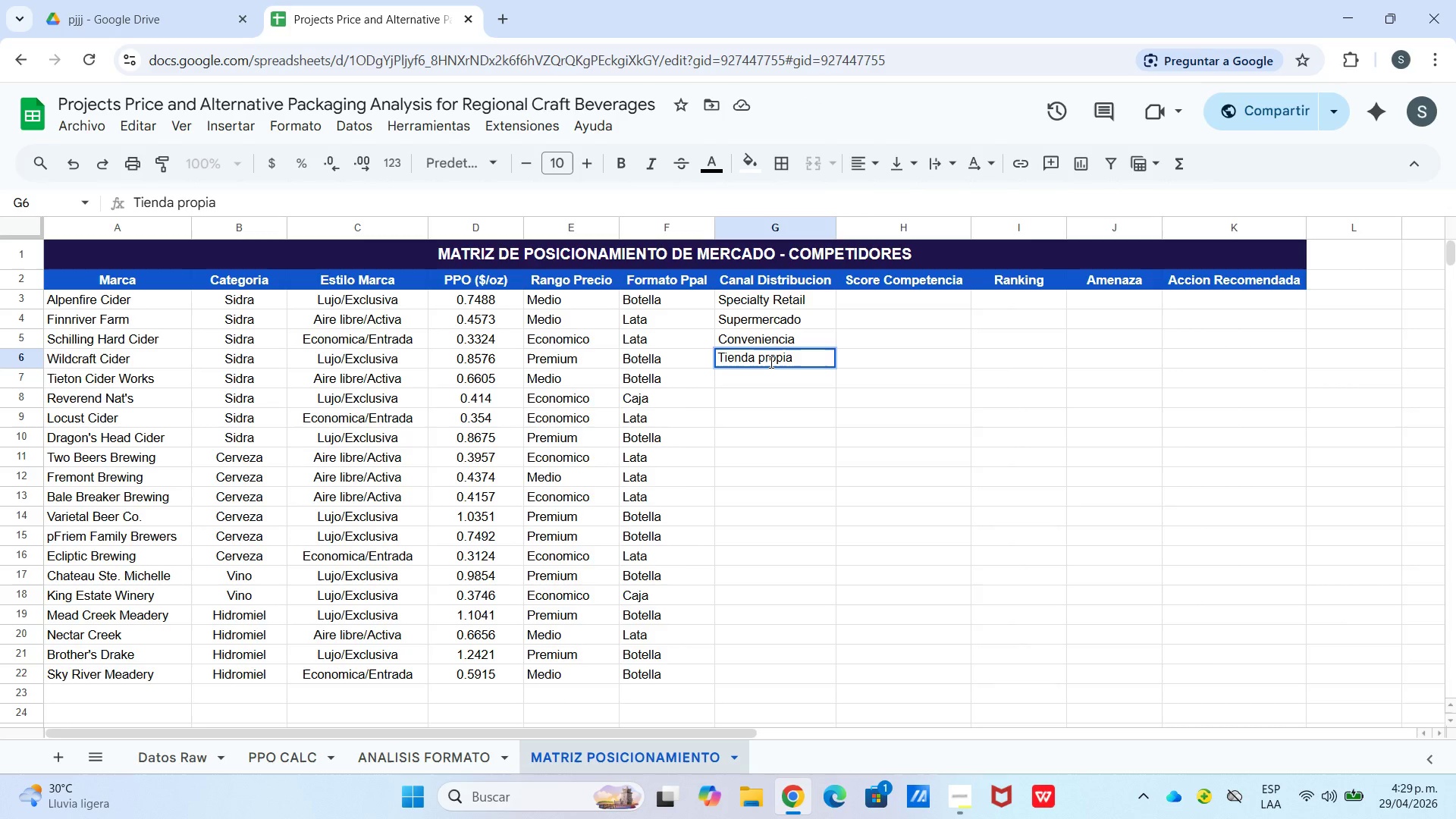 
key(Enter)
 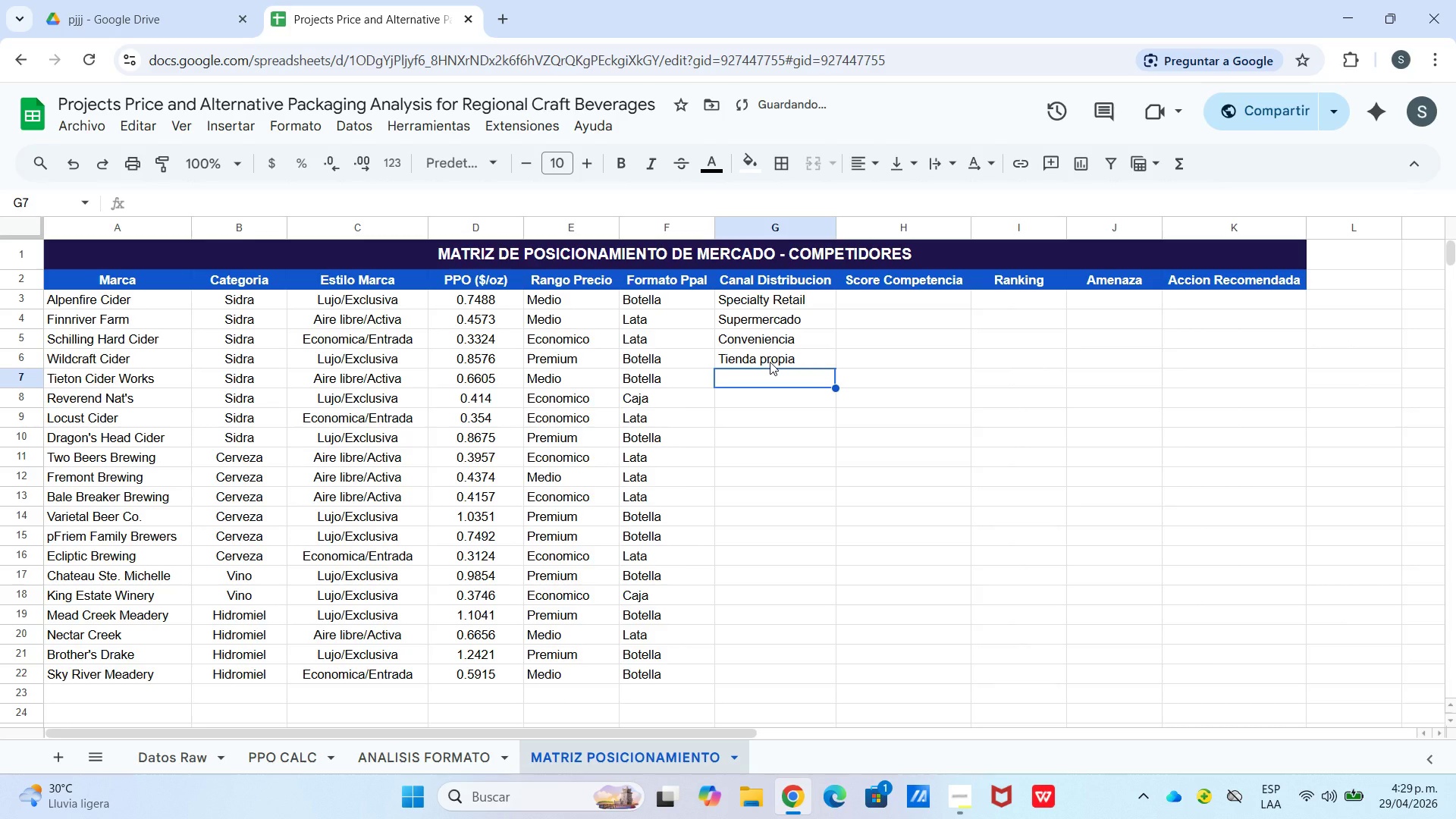 
type(Spa)
key(Backspace)
type(e)
 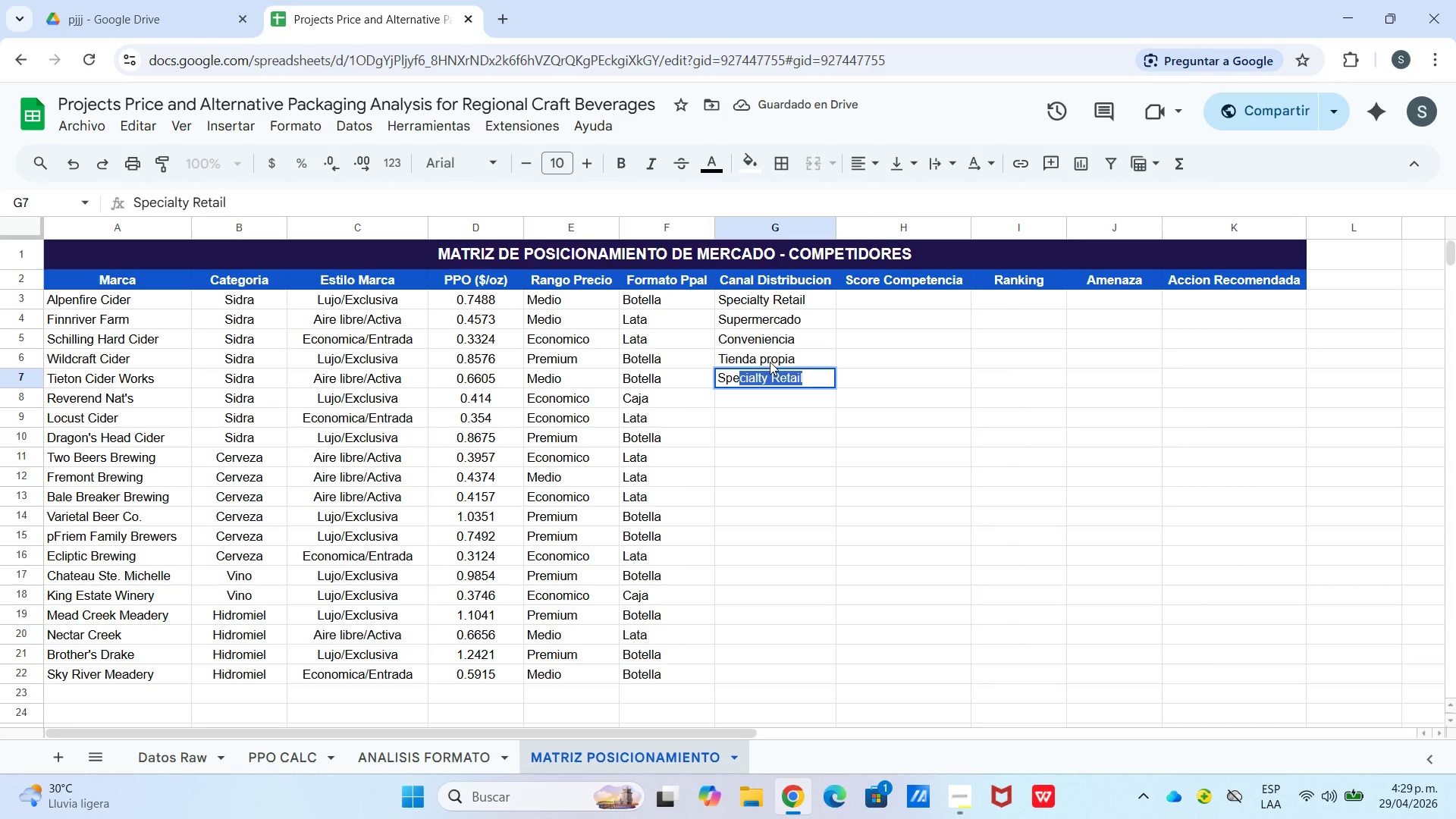 
key(Enter)
 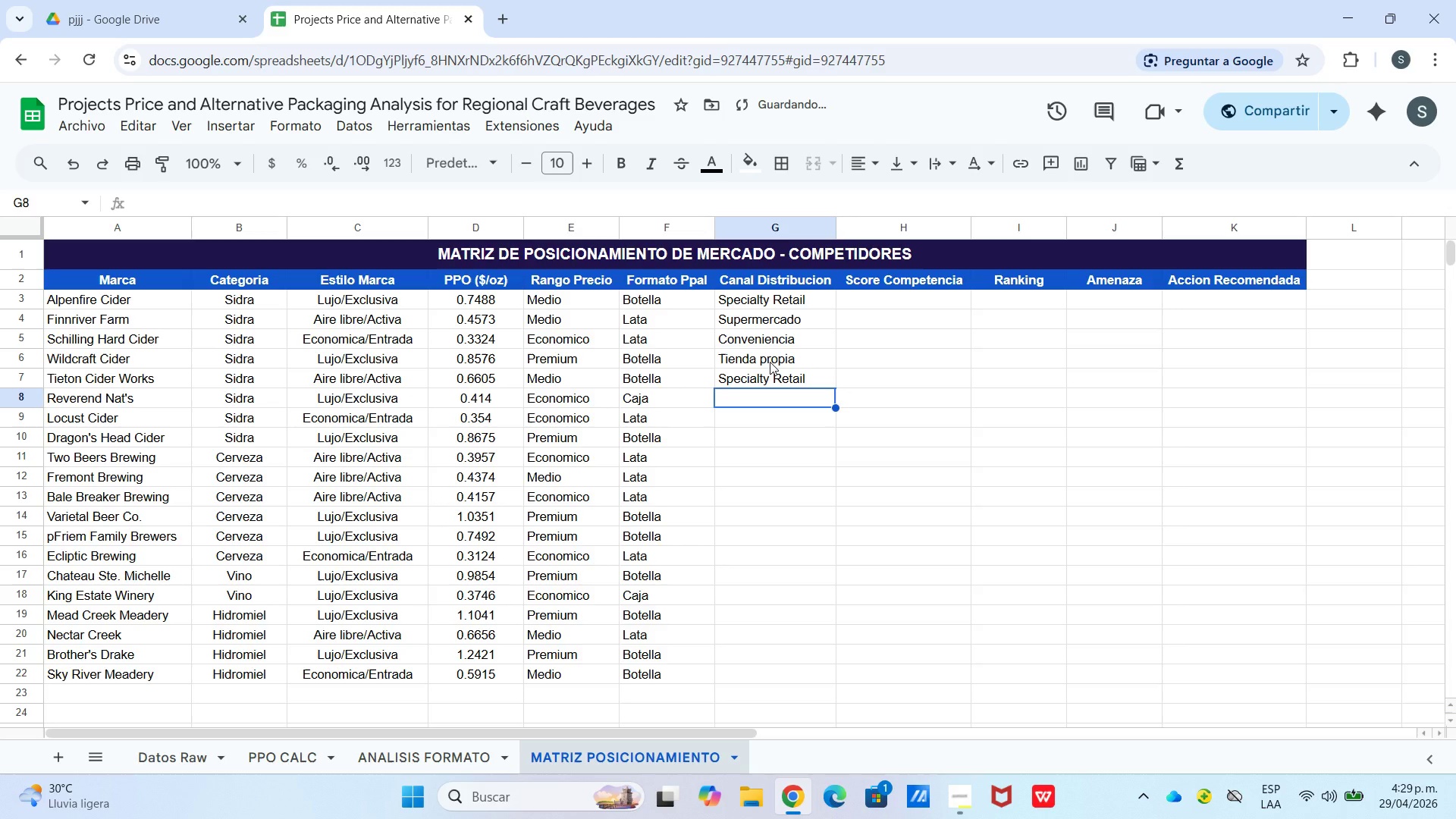 
type(Specialty etai)
key(Backspace)
key(Backspace)
key(Backspace)
key(Backspace)
key(Backspace)
key(Backspace)
type(Retail)
 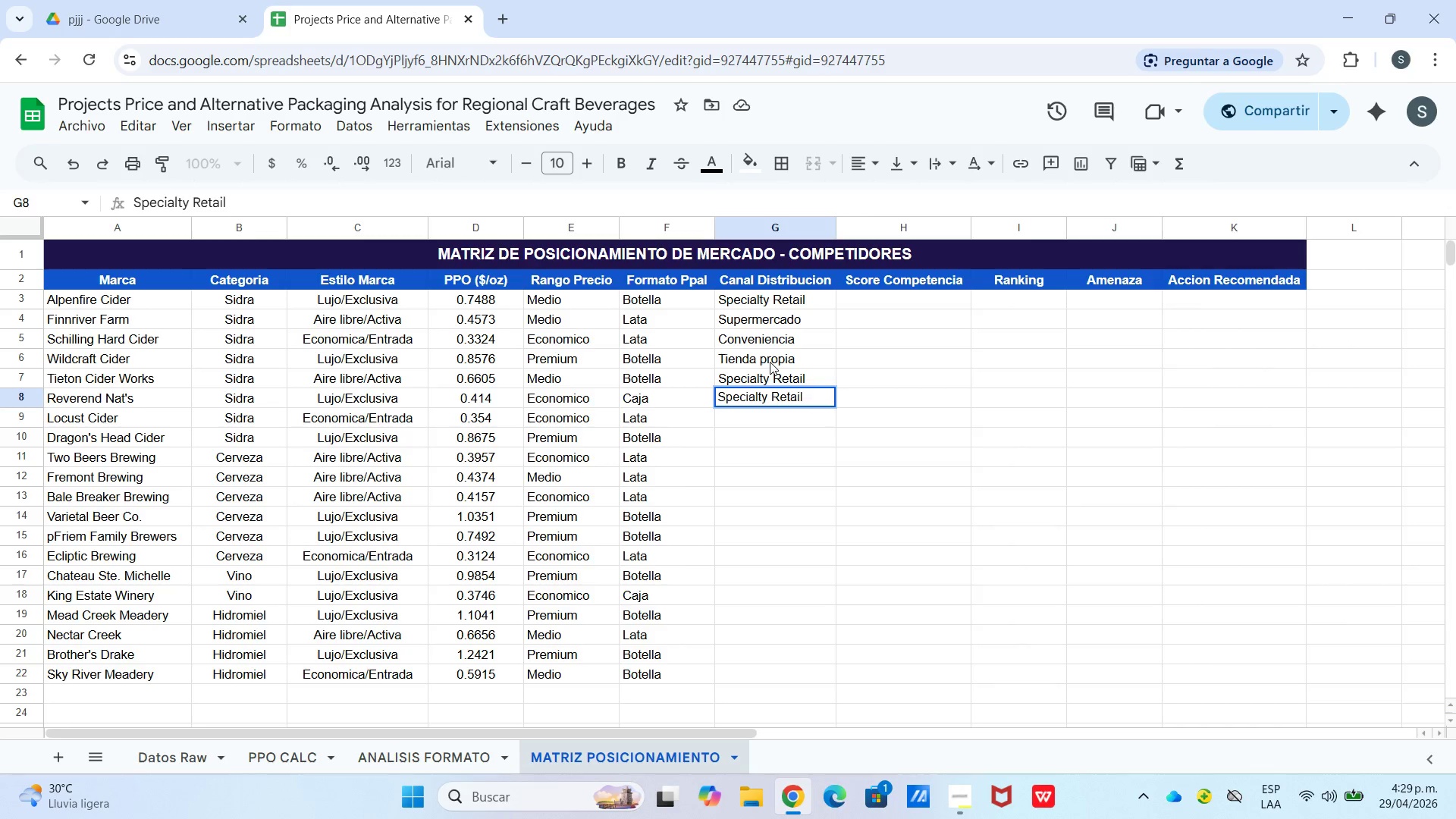 
key(Enter)
 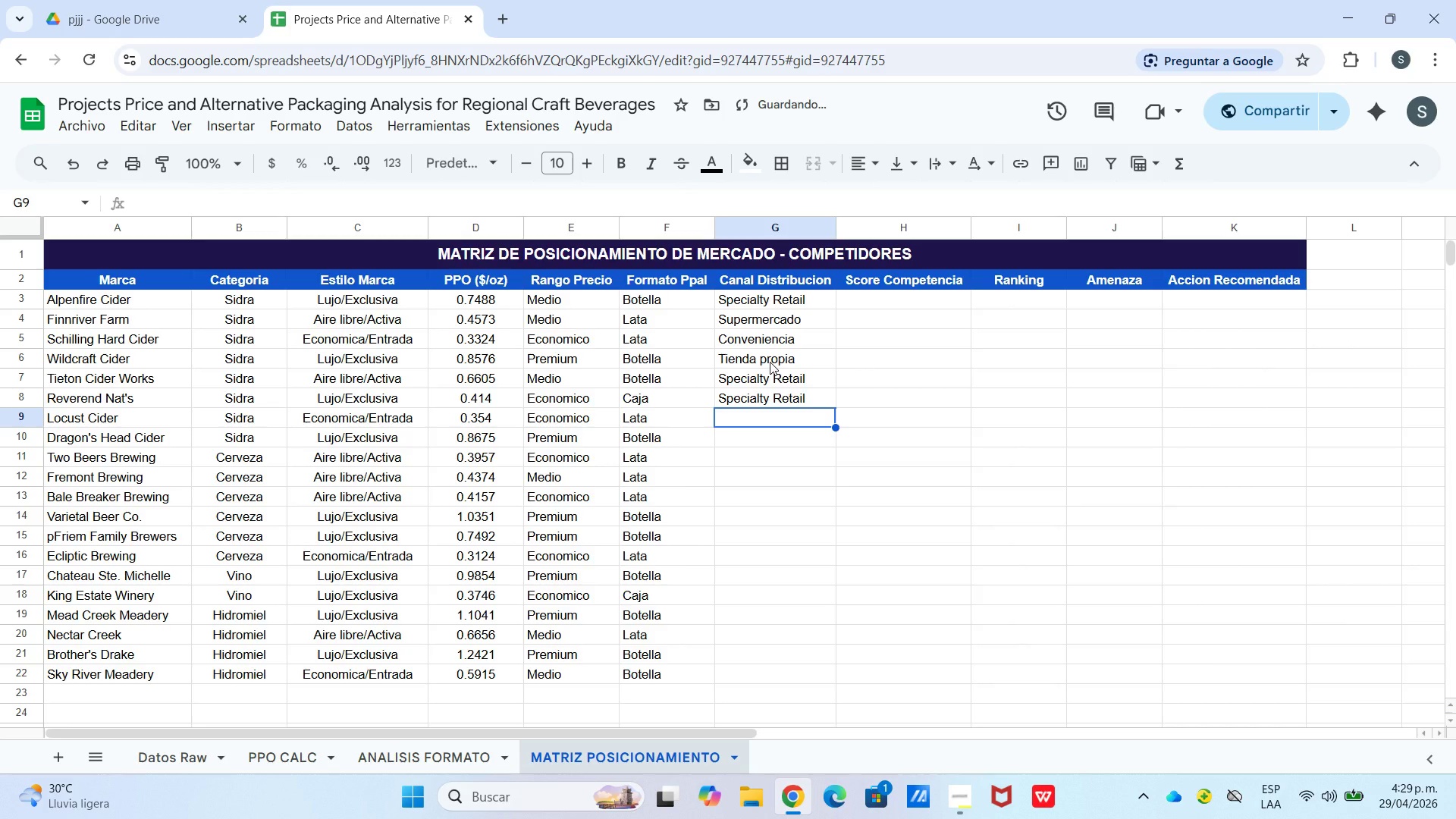 
type(Supermercdo)
 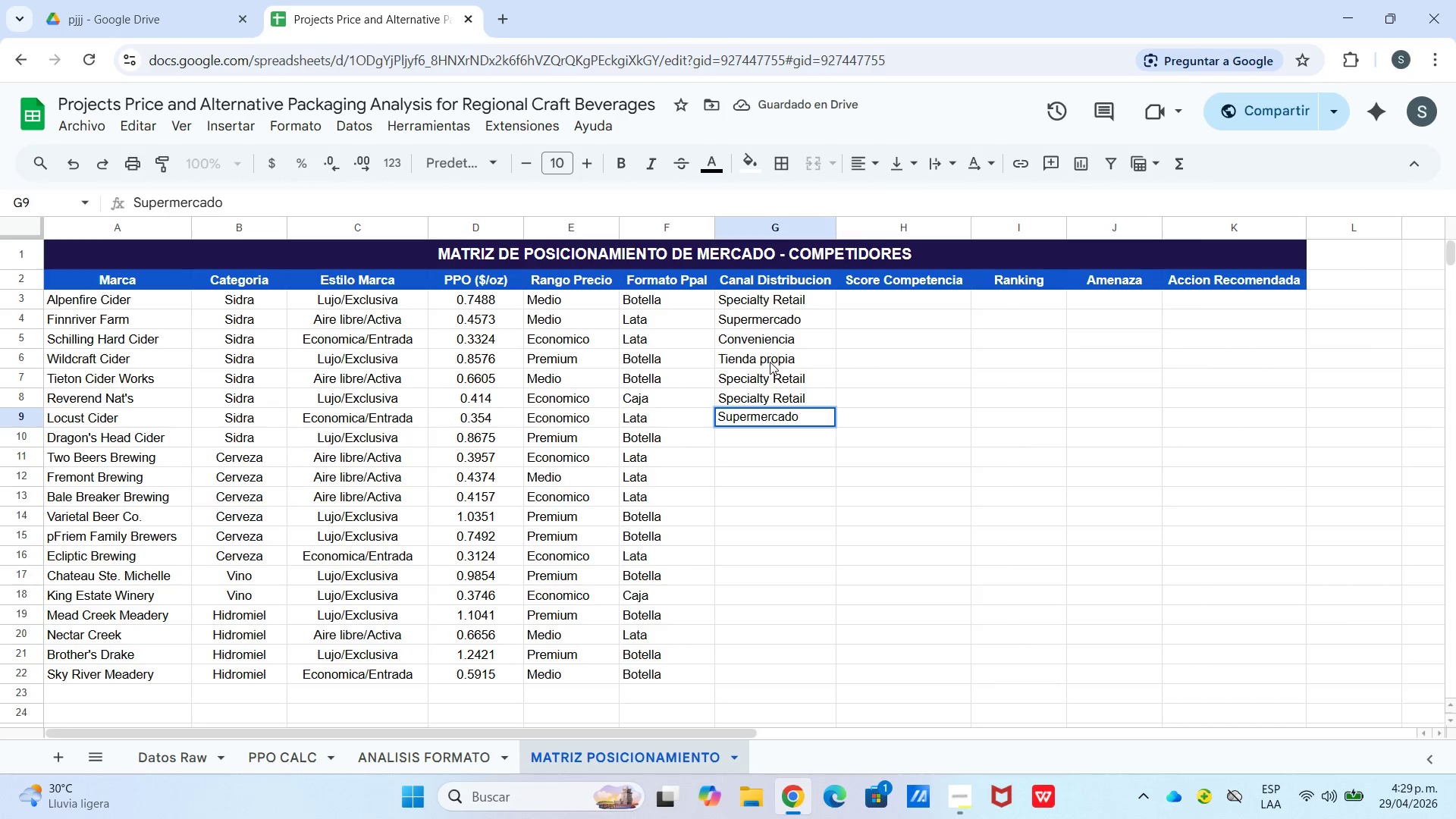 
hold_key(key=A, duration=0.39)
 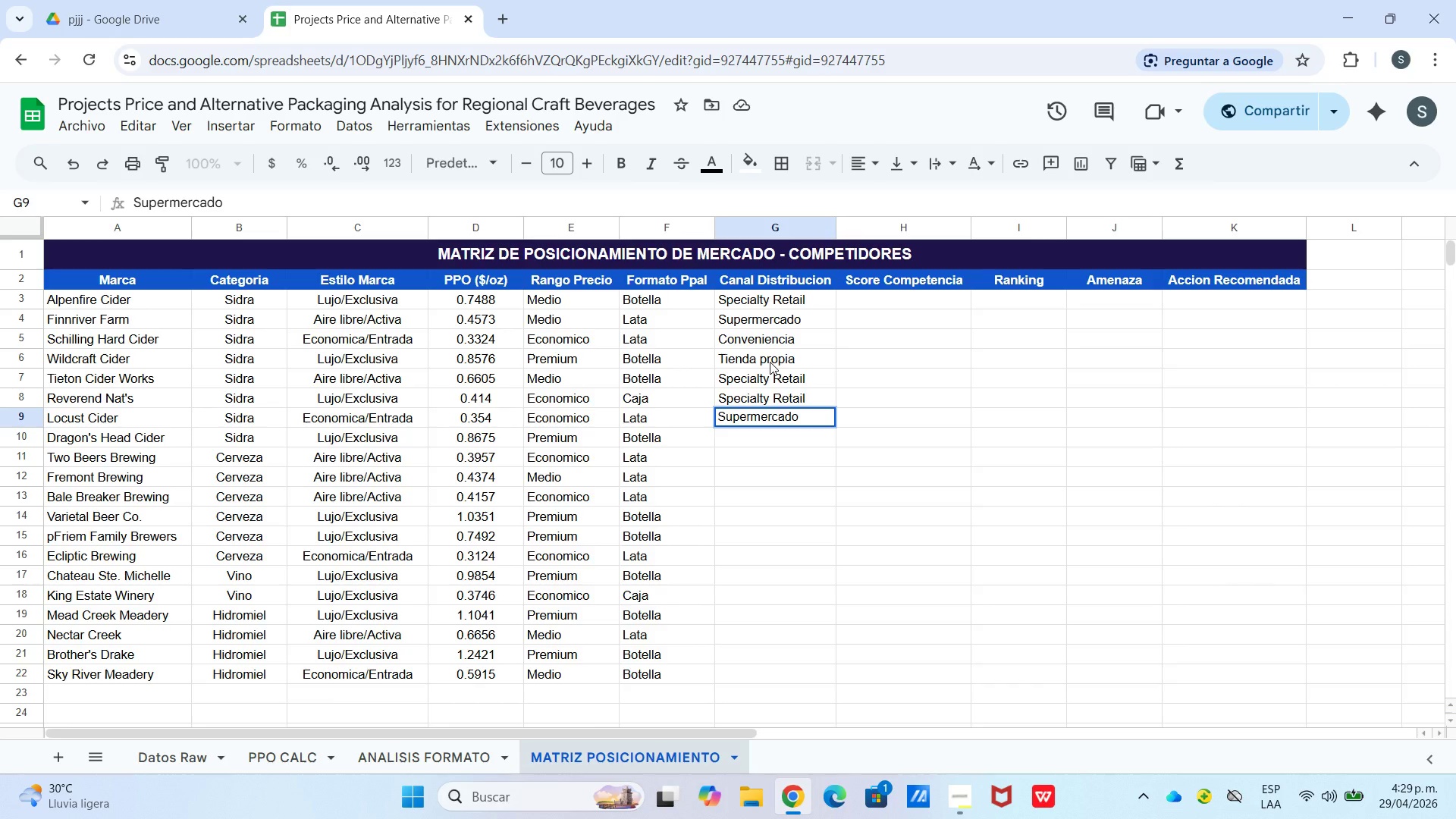 
key(Enter)
 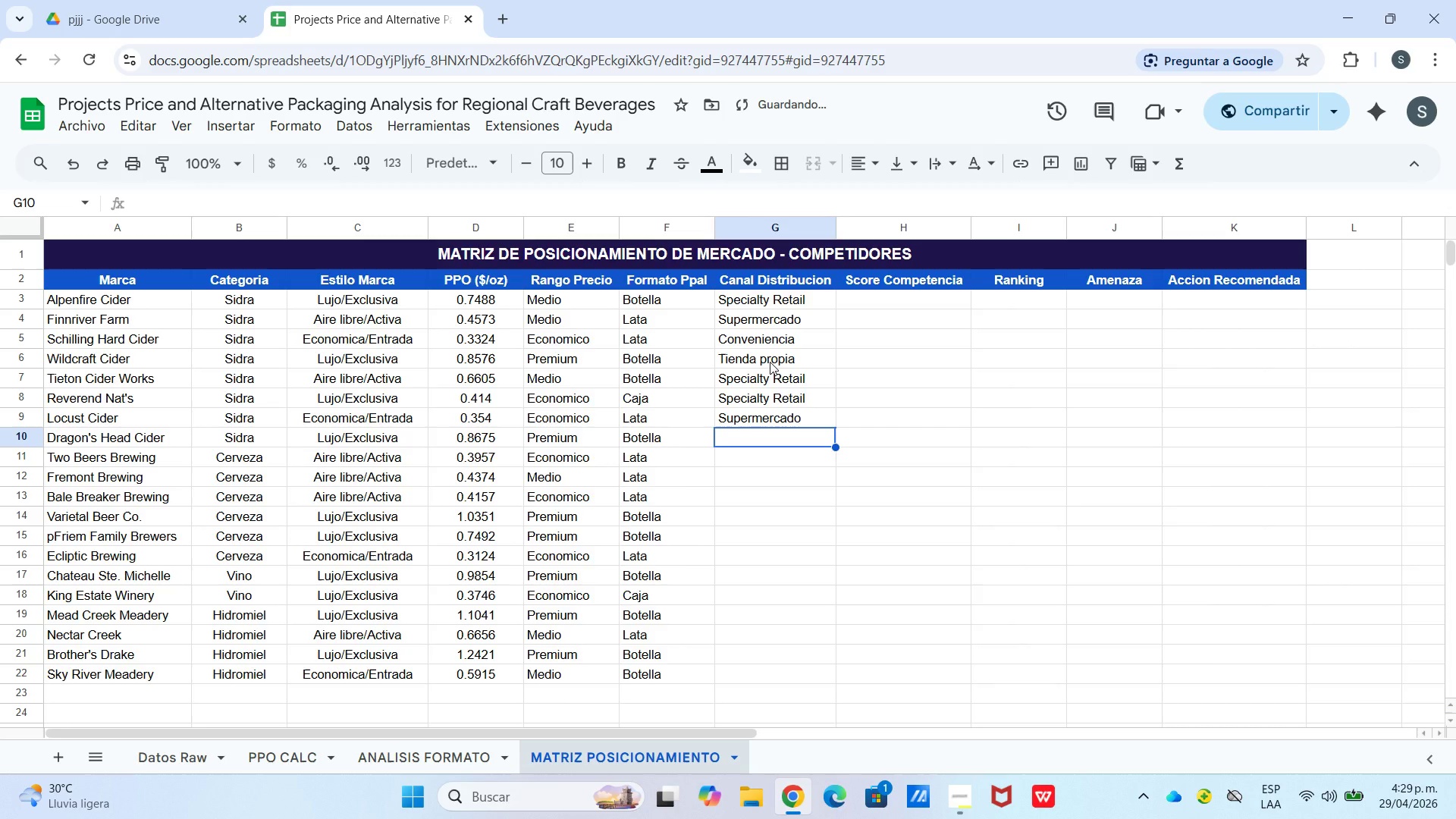 
type(Tienda por)
key(Backspace)
key(Backspace)
type(ropia)
 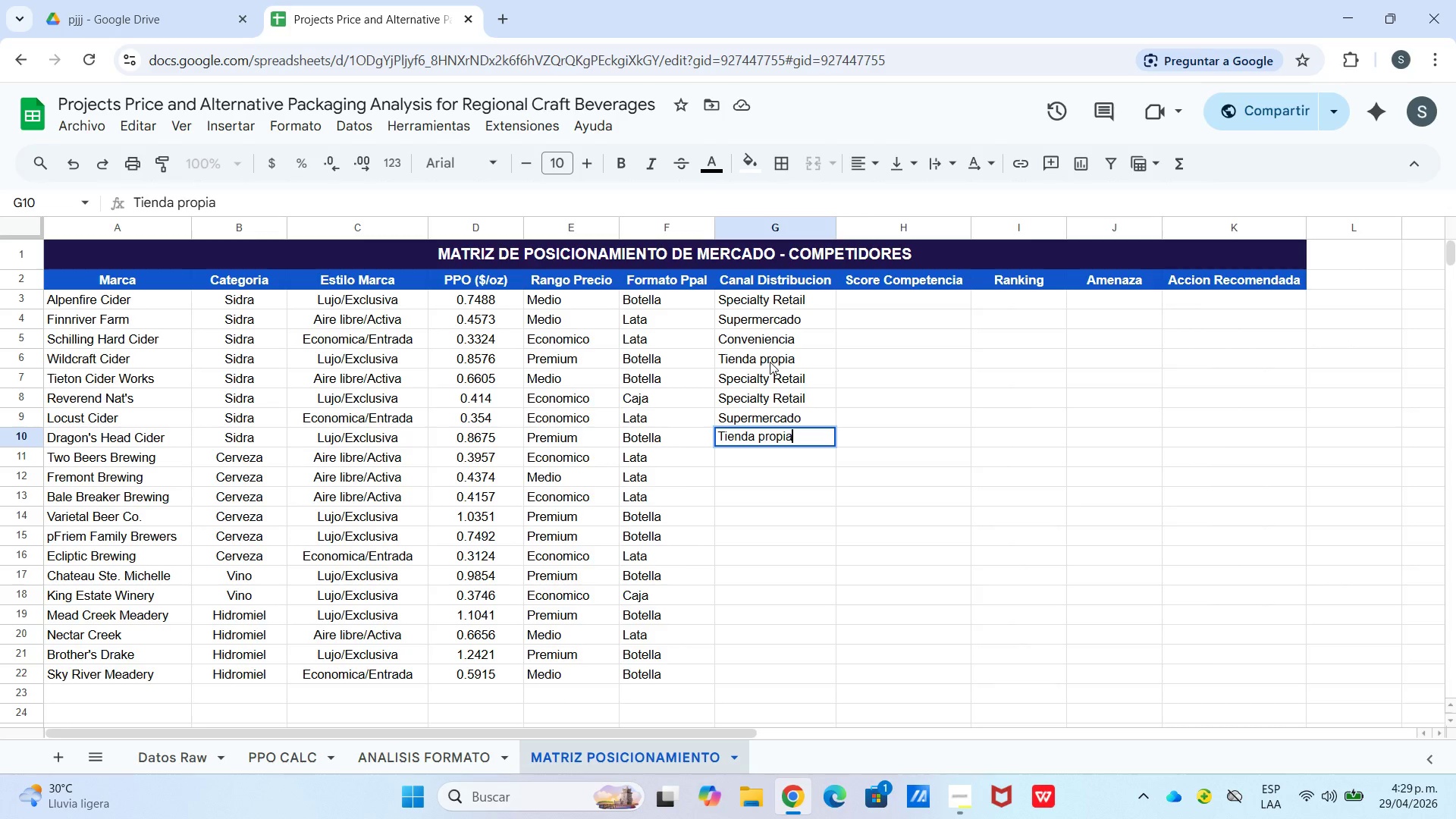 
key(Enter)
 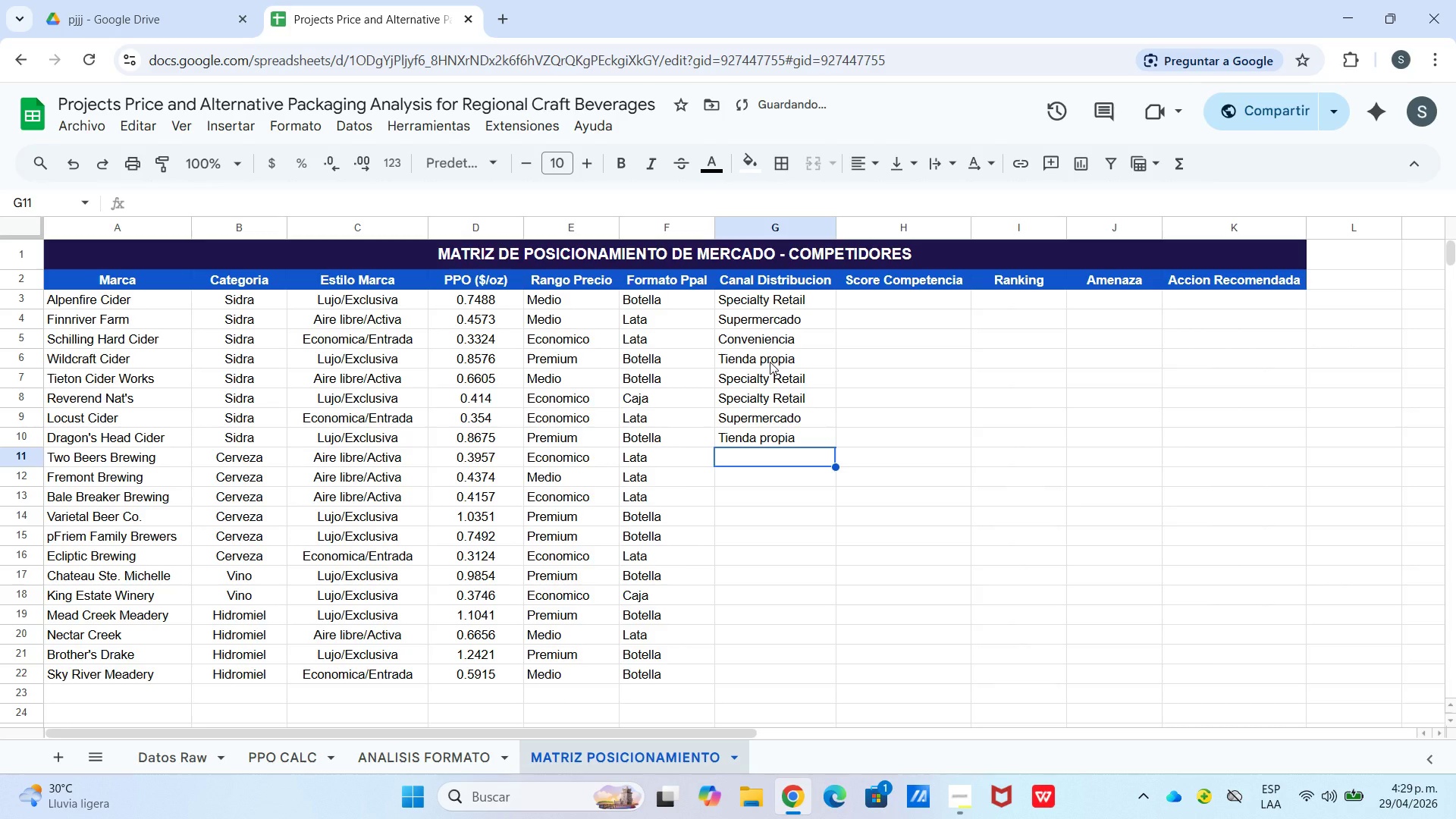 
type(Supermercado)
 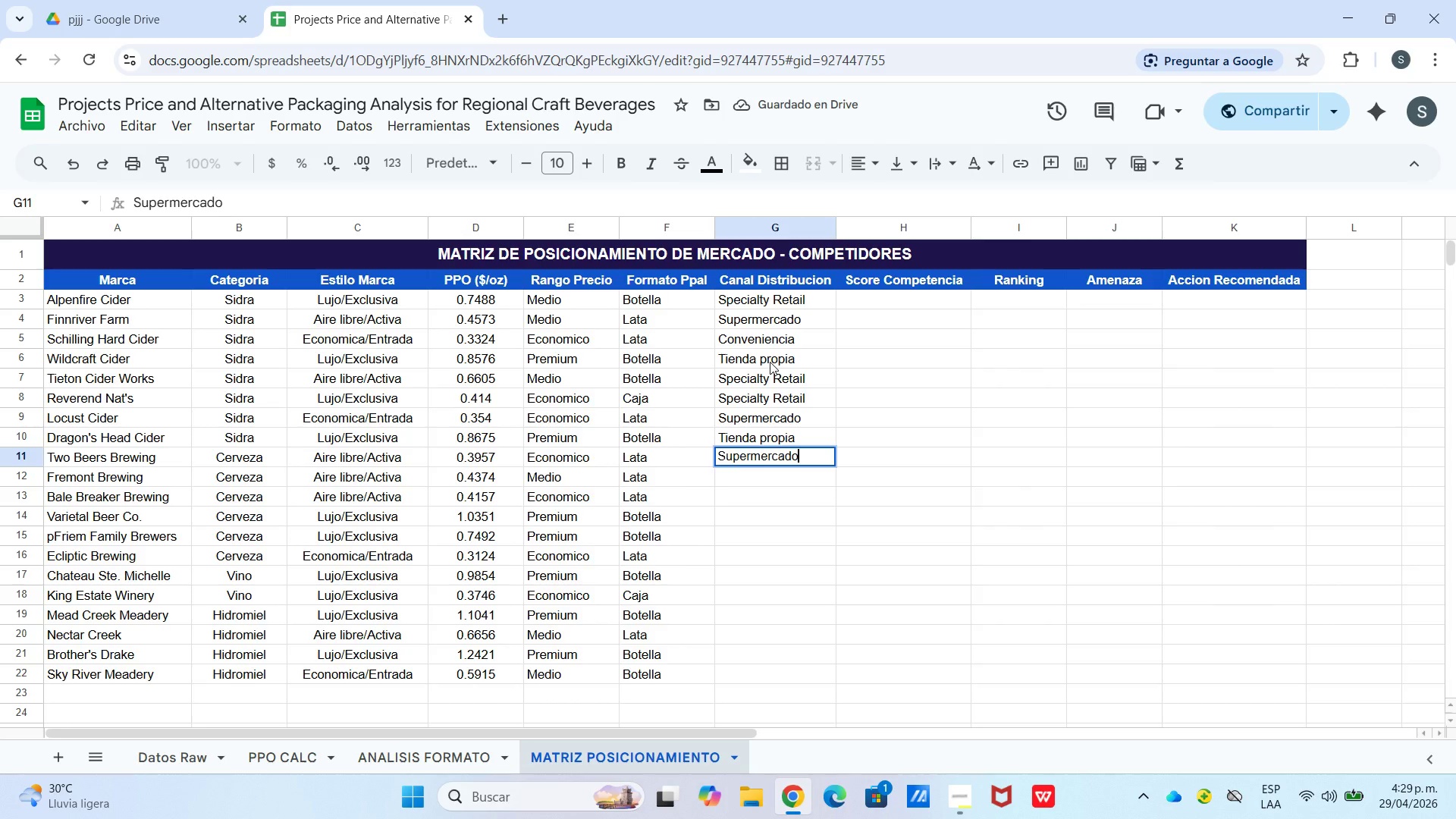 
key(Enter)
 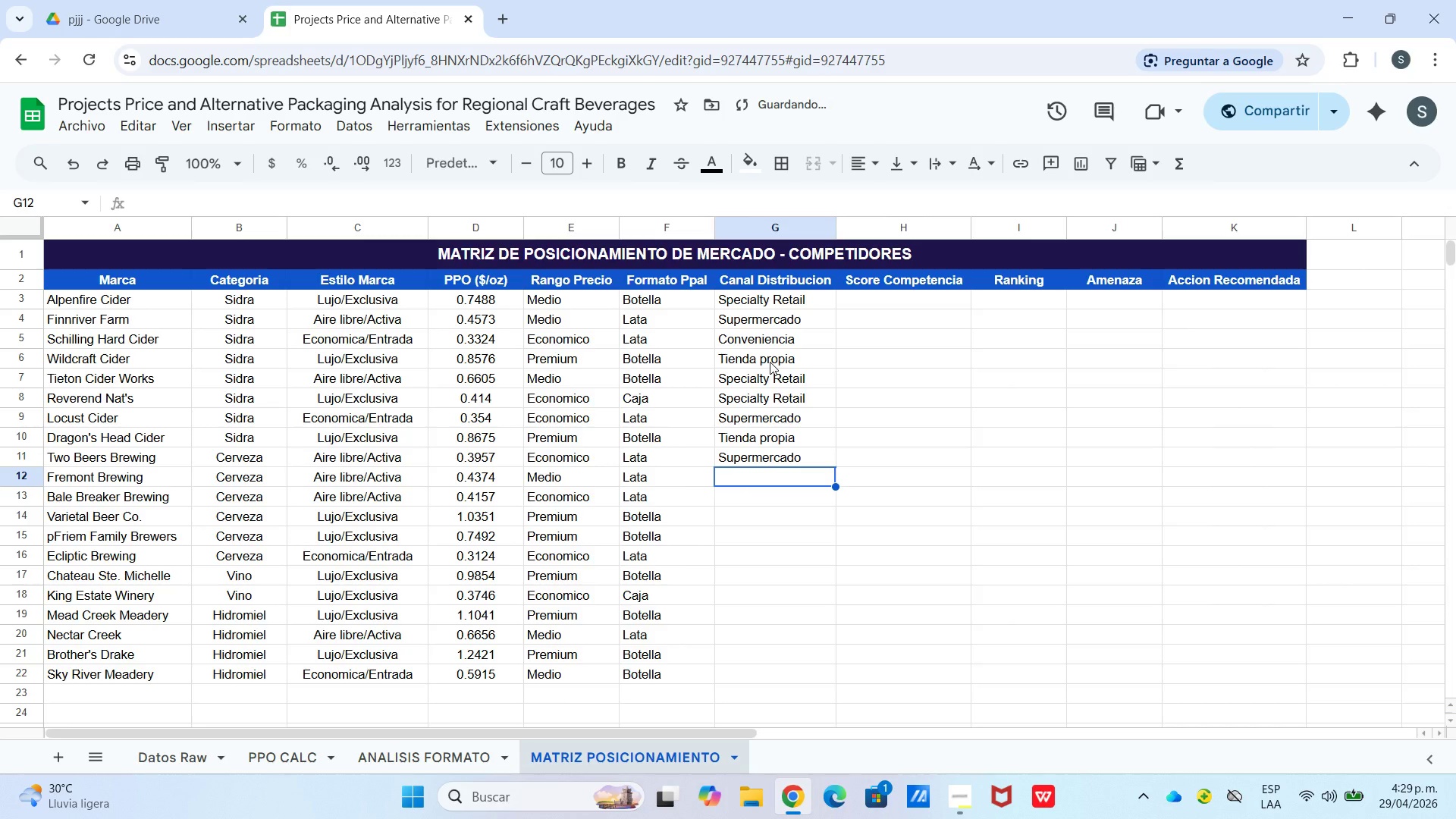 
type(Supermer)
 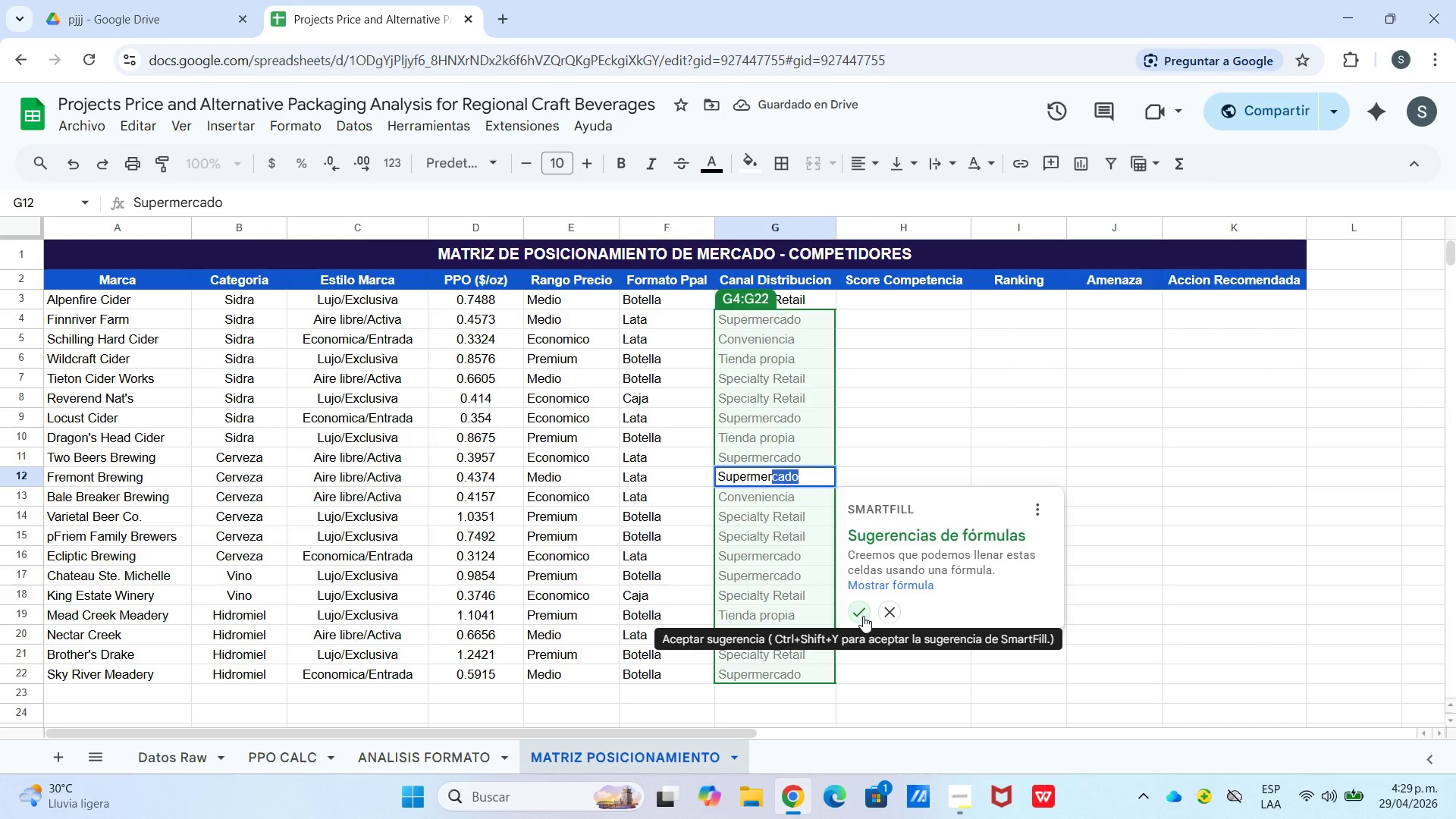 
left_click([861, 616])
 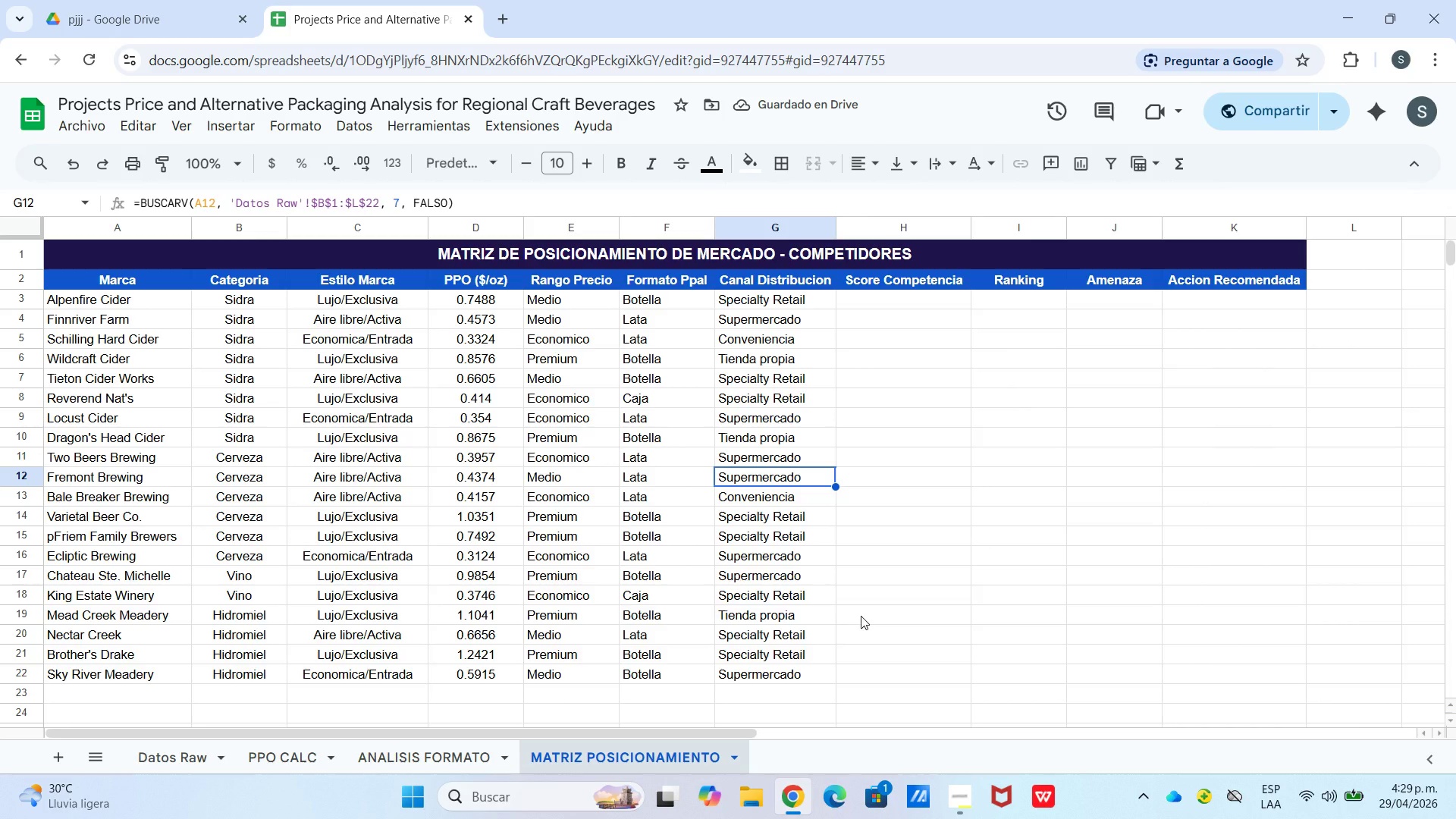 
wait(6.64)
 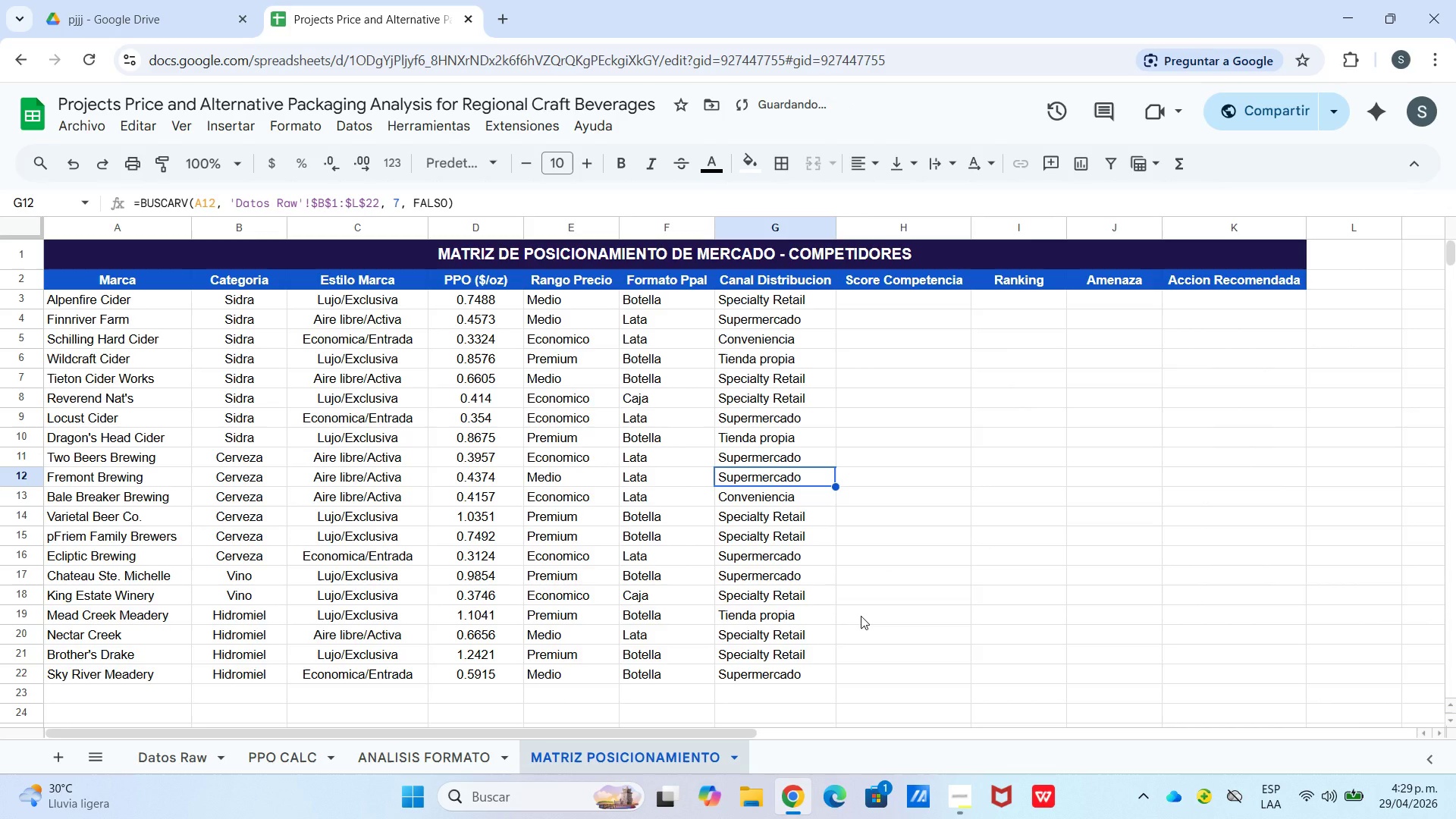 
left_click([896, 303])
 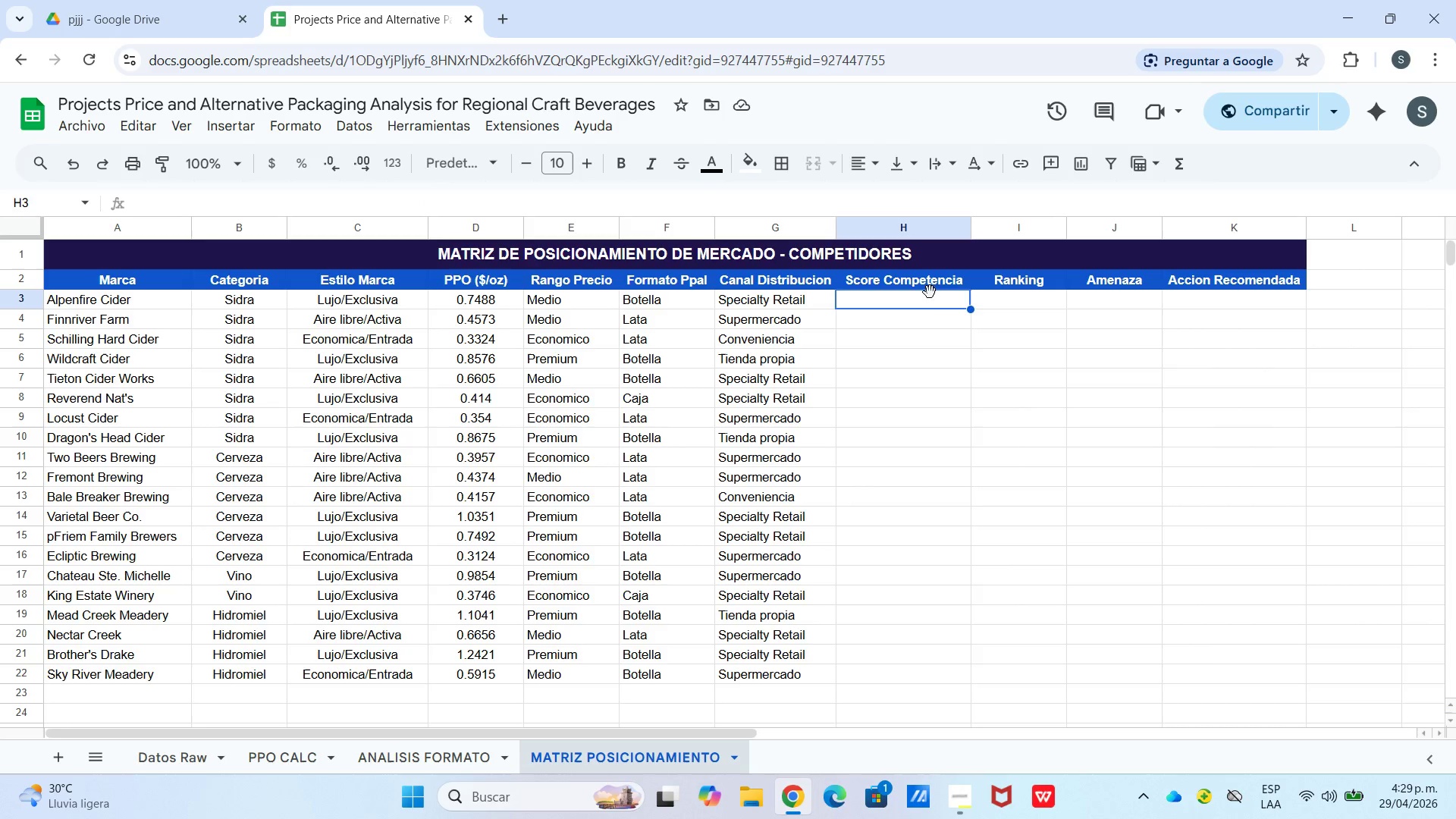 
wait(6.39)
 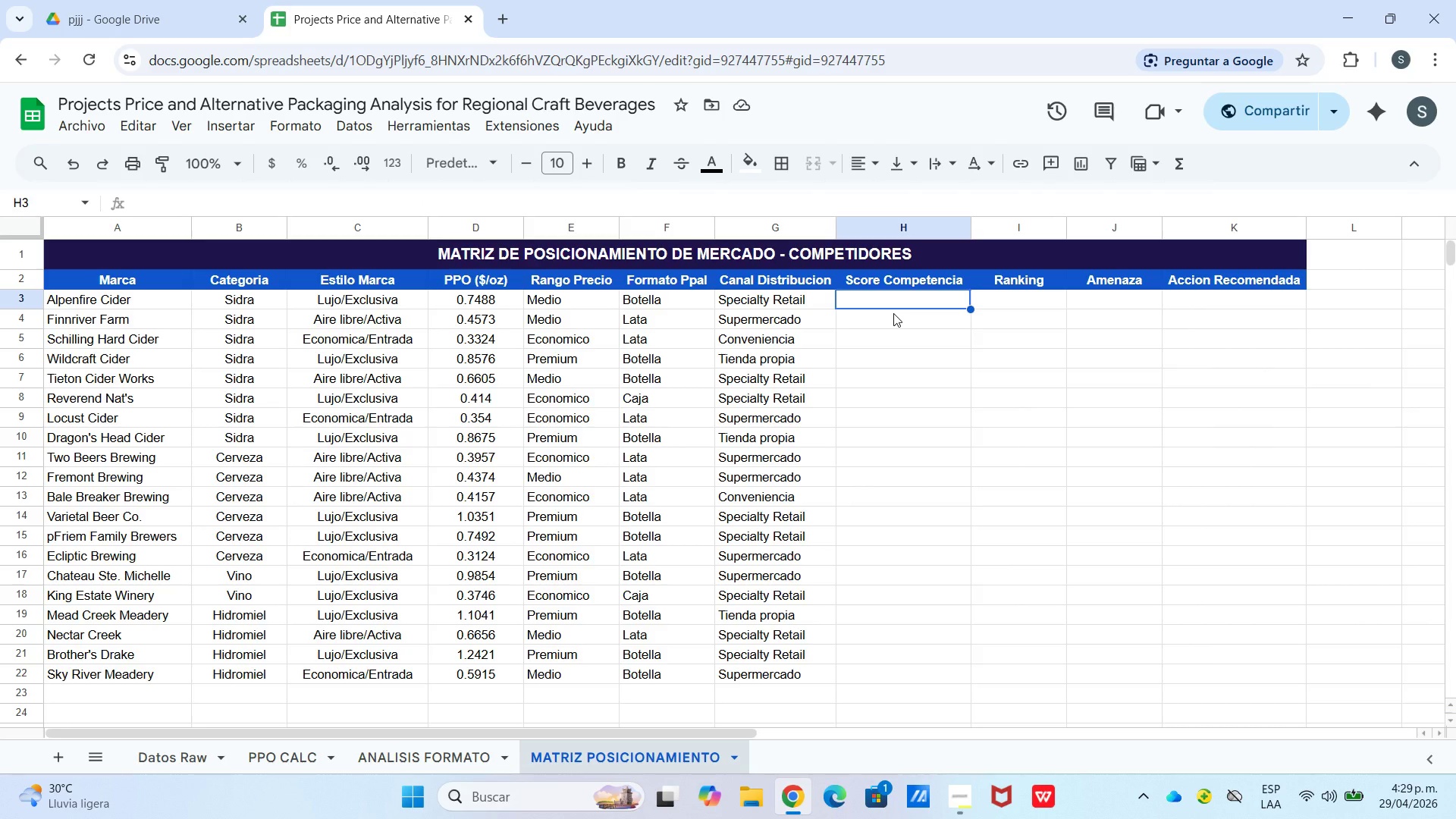 
type()si.error)
key(Tab)
type(redondear)
 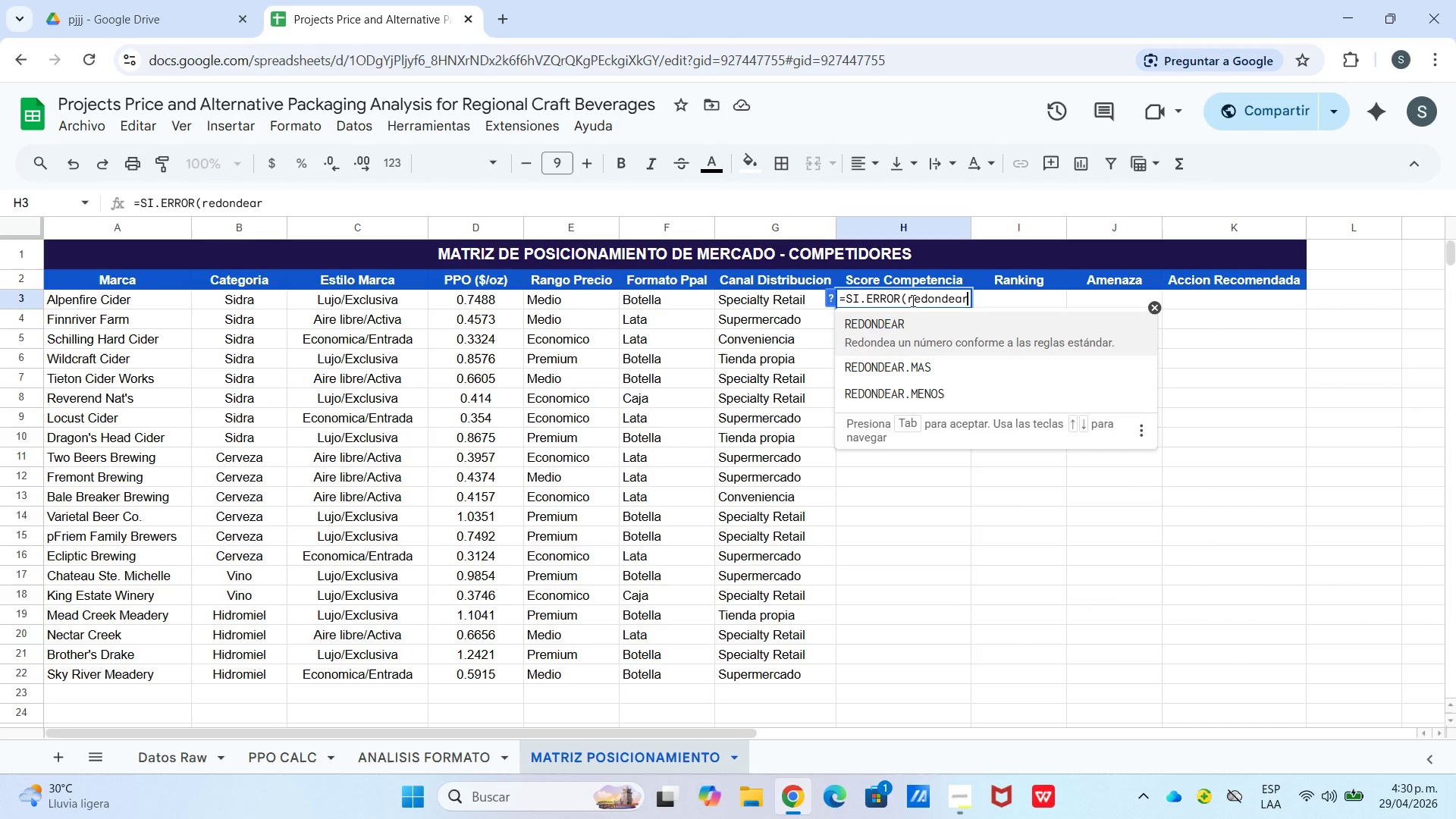 
hold_key(key=ShiftLeft, duration=0.88)
 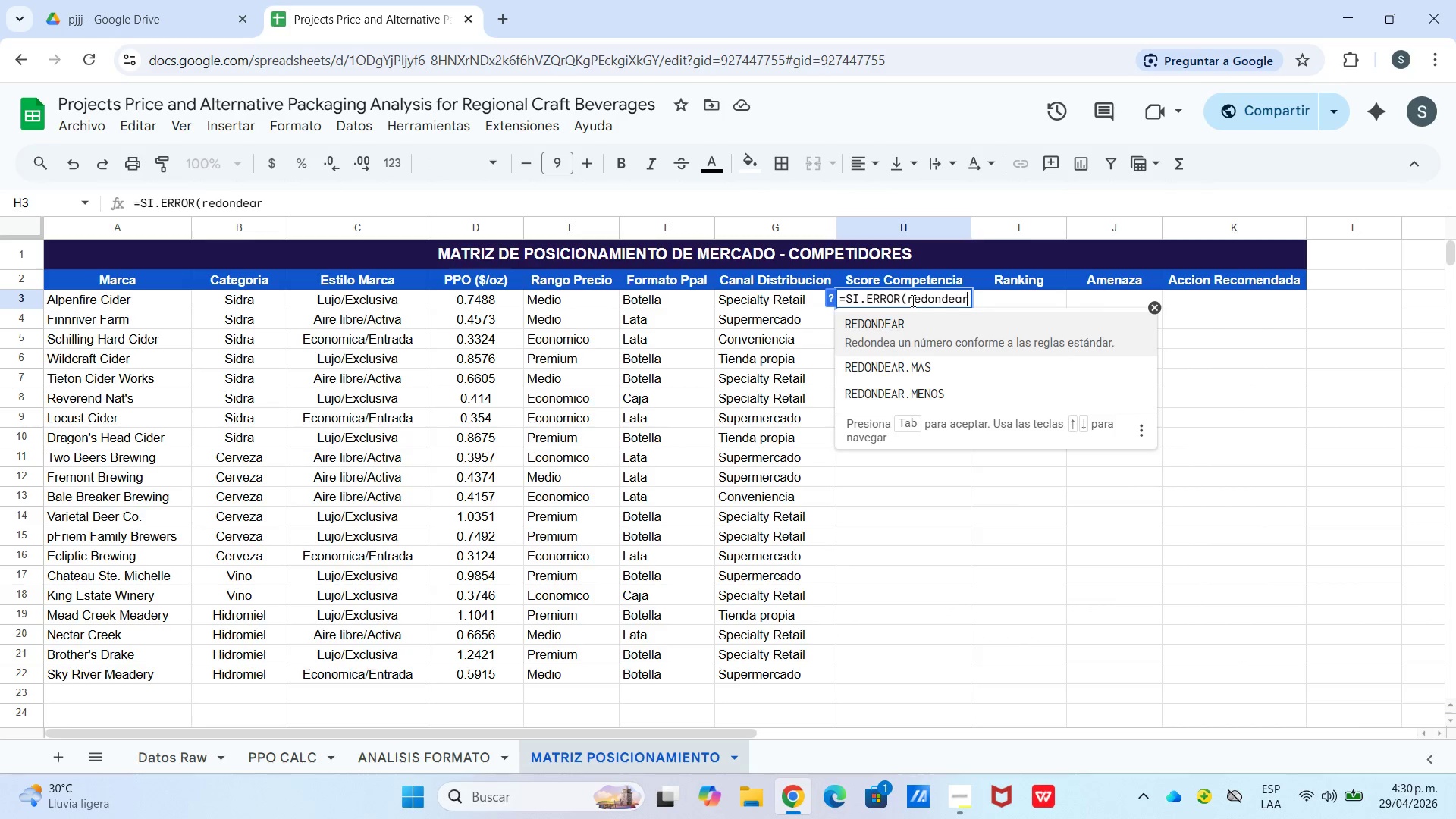 
key(Tab)
type(PP)
key(Backspace)
key(Backspace)
type([PPO CALC[)
 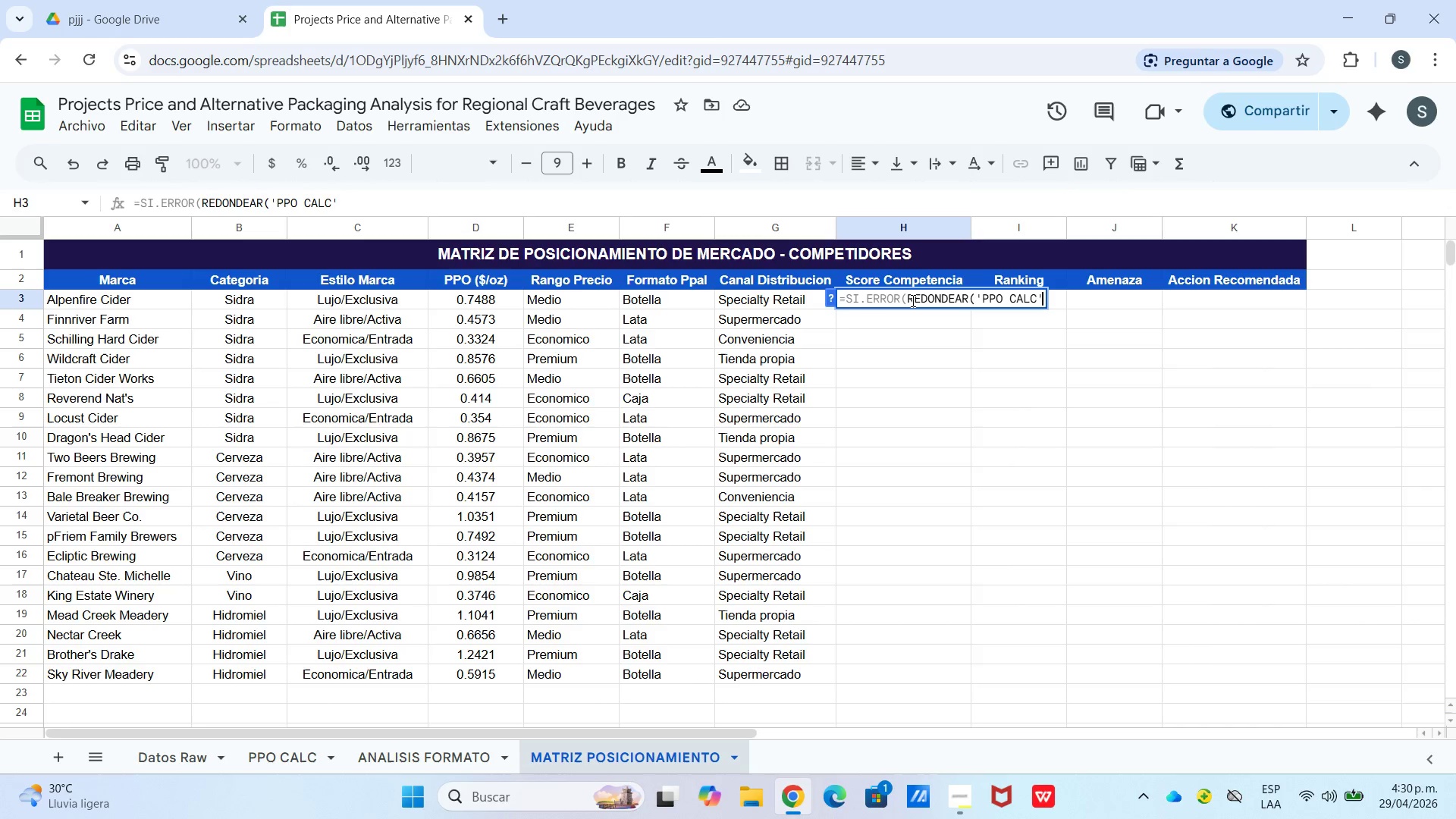 
type(!j4*0.6+si)
key(Tab)
type(g3)[Tienda P)
key(Backspace)
type(propia@)
 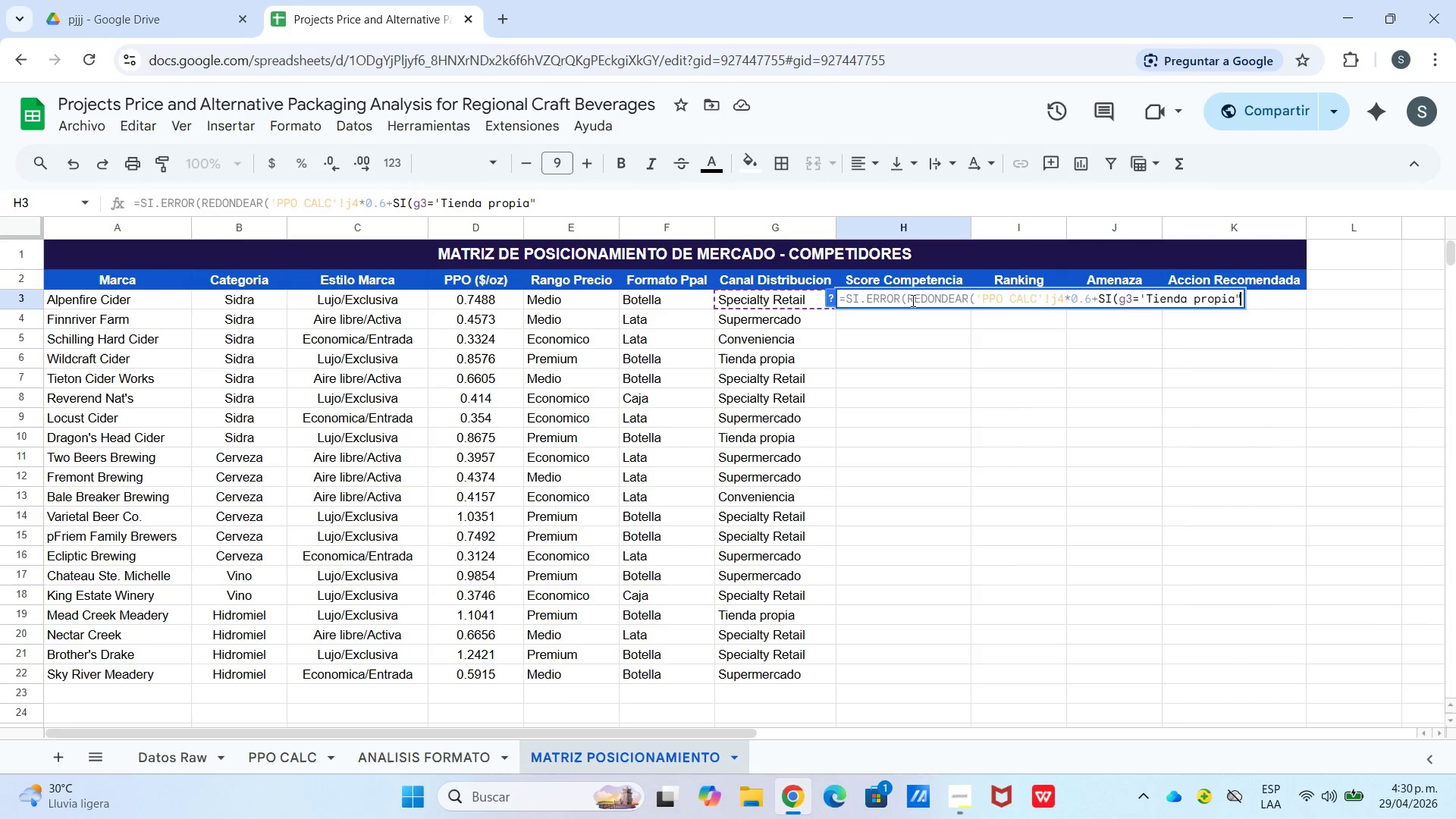 
wait(5.42)
 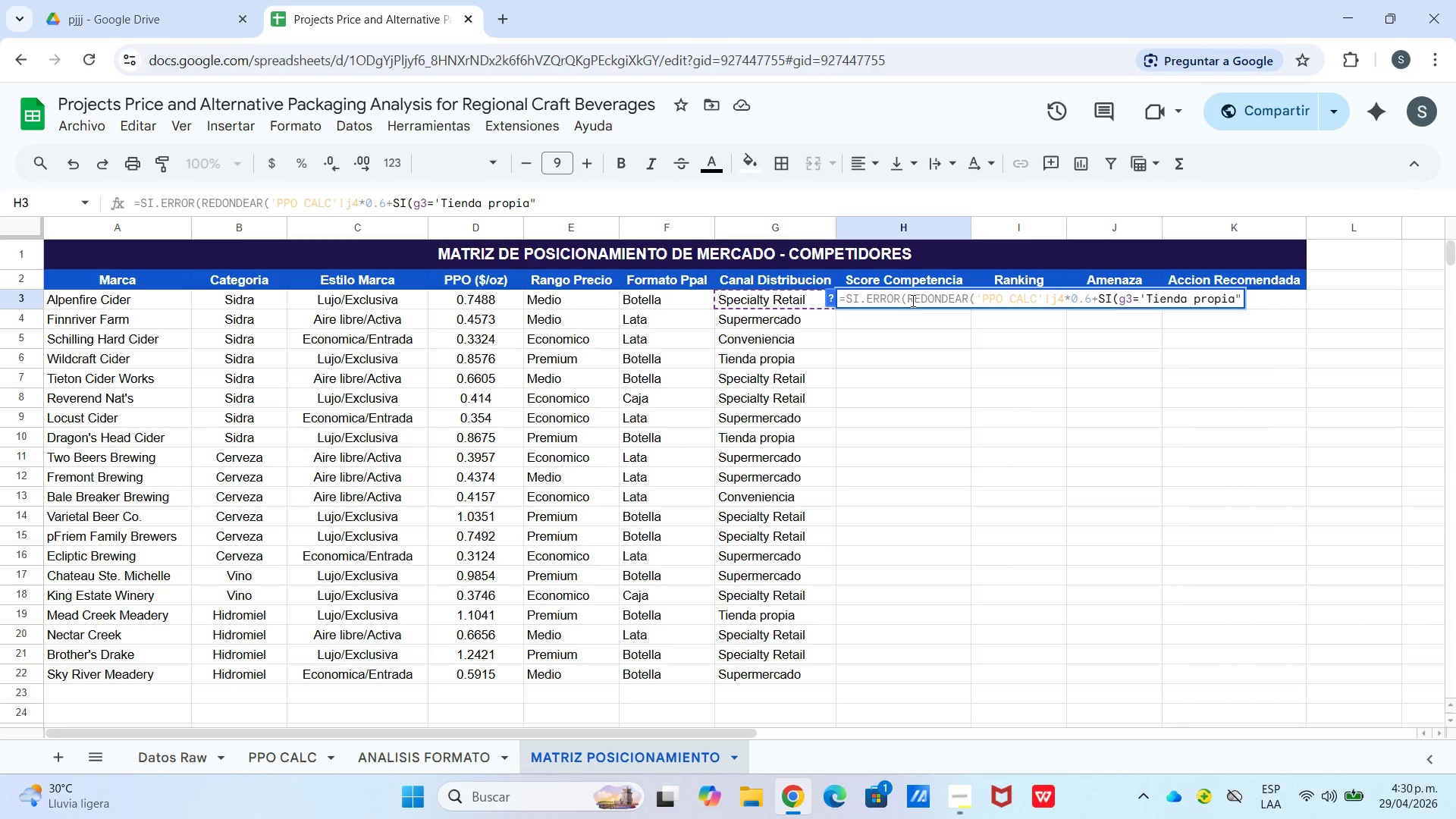 
type(,40,si)
key(Backspace)
key(Backspace)
type(SI*)
 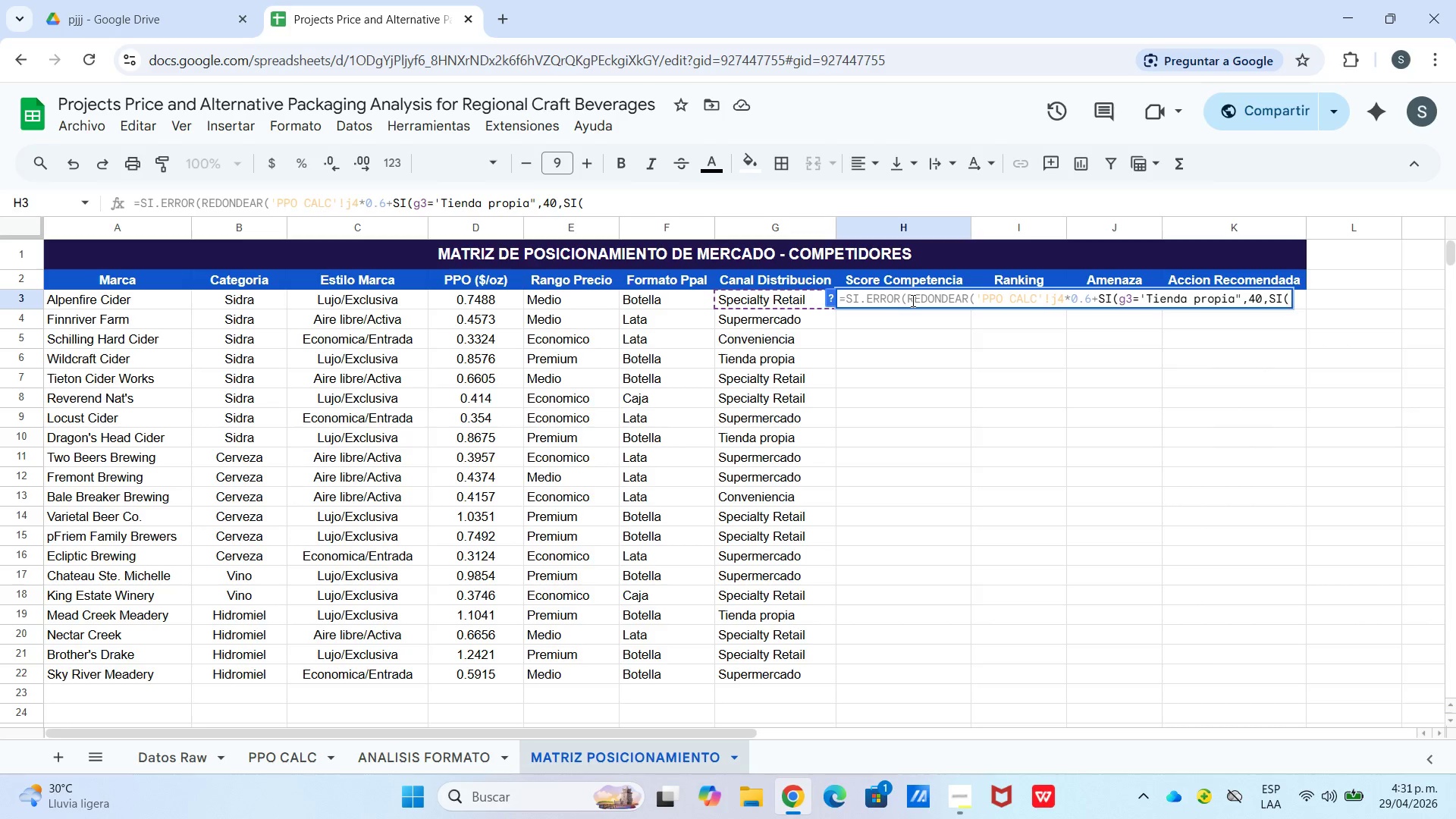 
left_click([441, 199])
 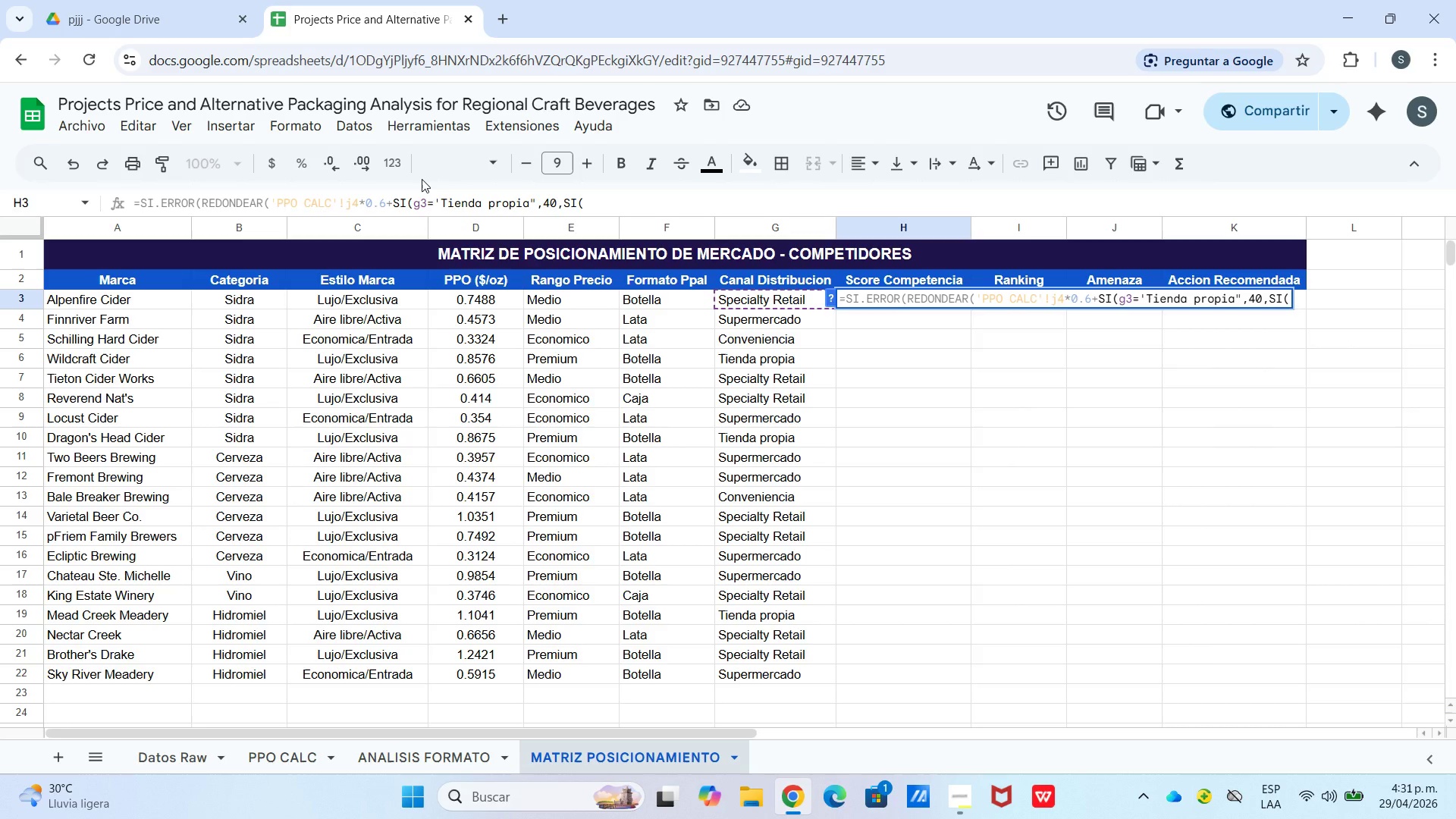 
key(Backspace)
 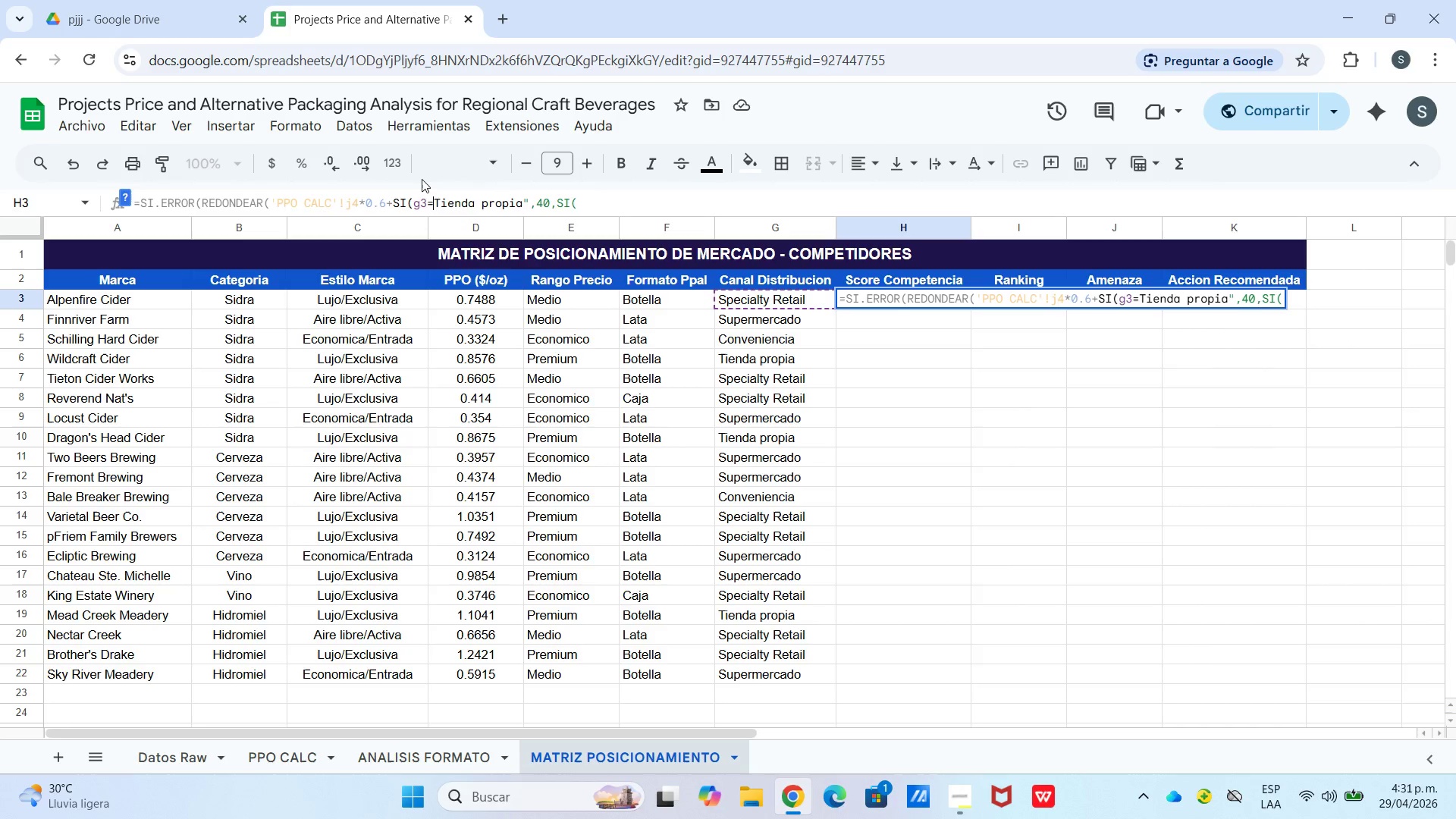 
key(Shift+2)
 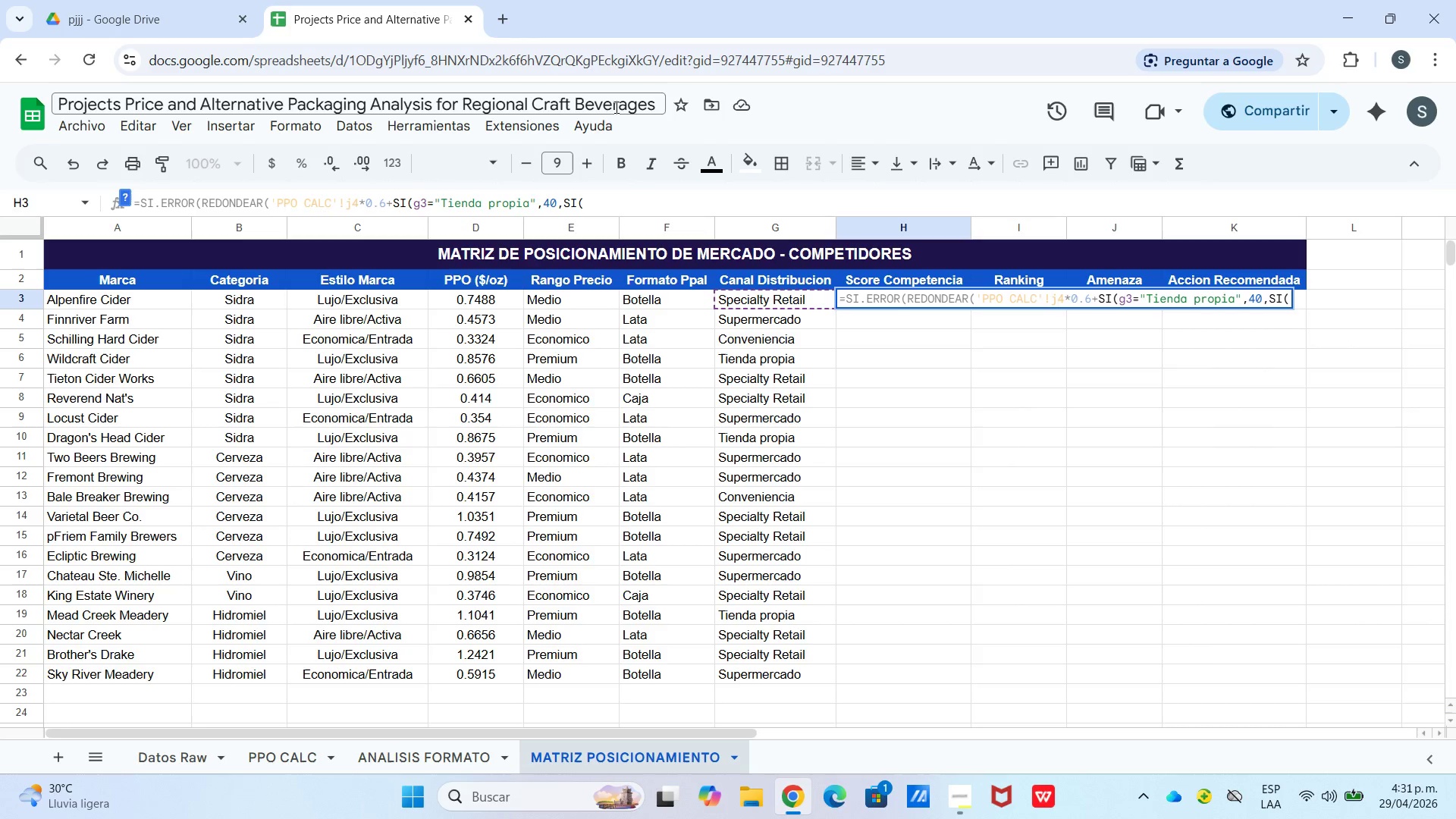 
left_click([636, 202])
 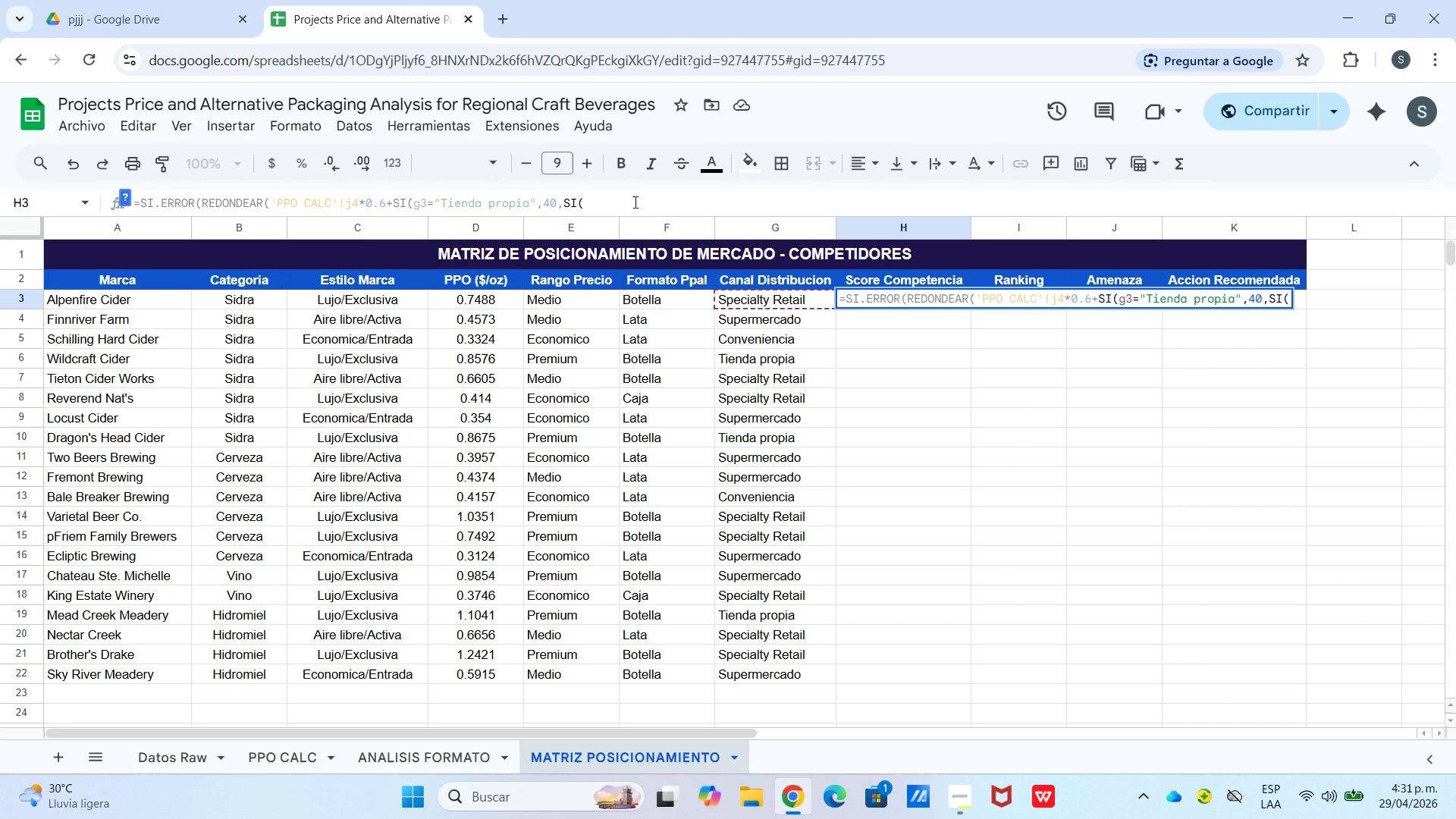 
key(Backspace)
key(Tab)
type(g3)@Specialty Retail@,30,si)
key(Tab)
type(g3)@Supermercado)
 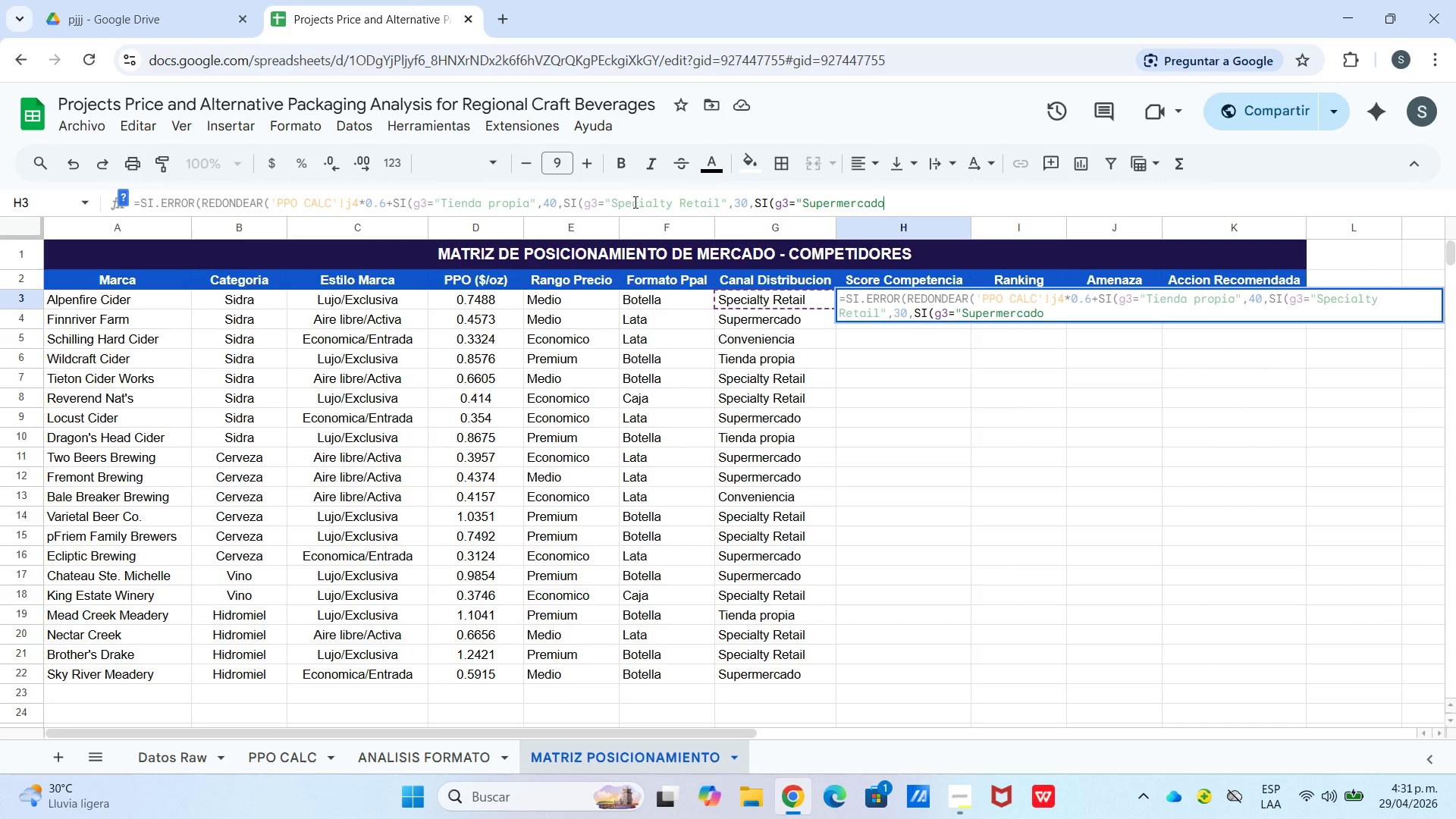 
type(@,20,10((()
 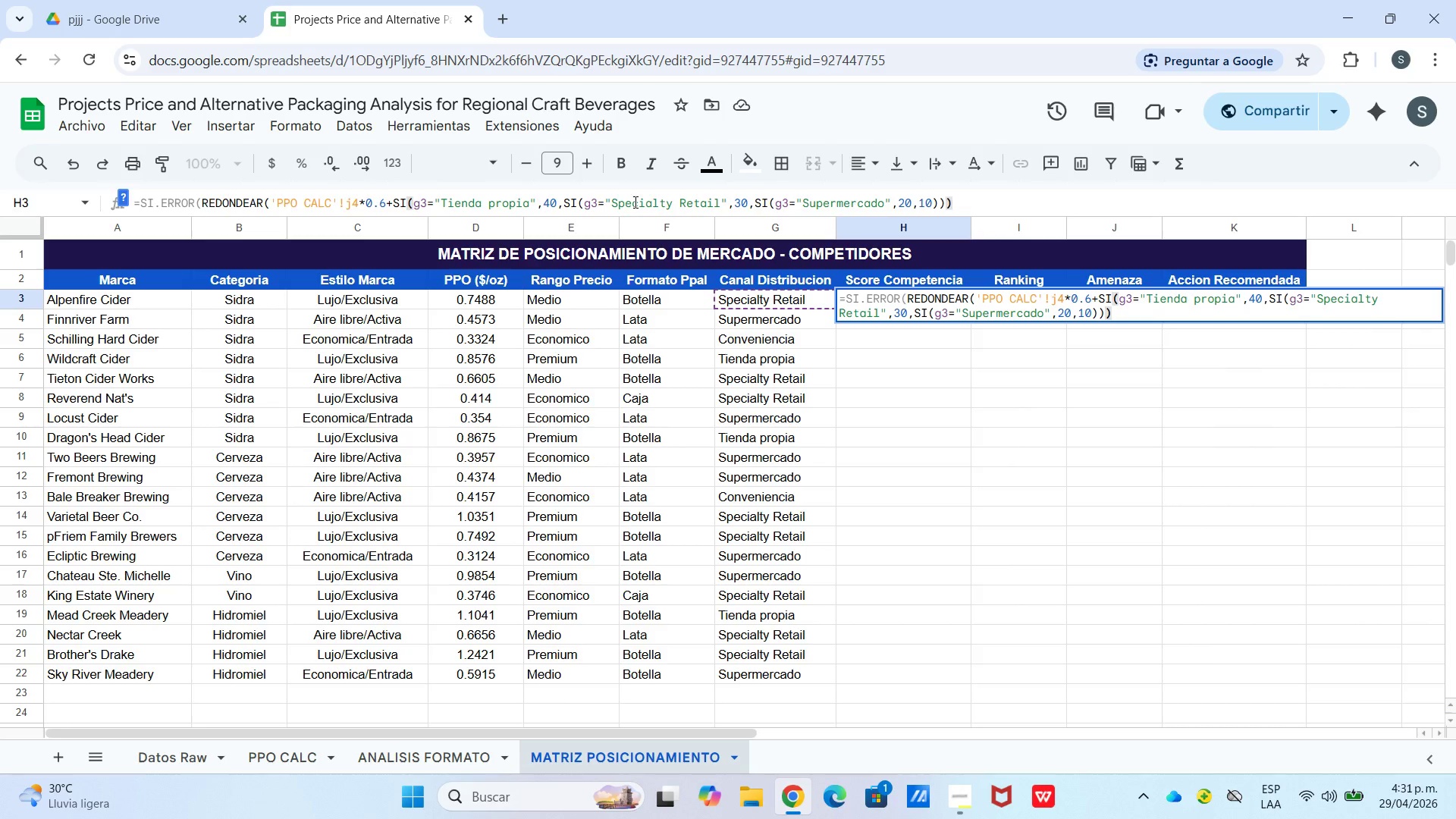 
type(*0.4,1(,@N&D@()
 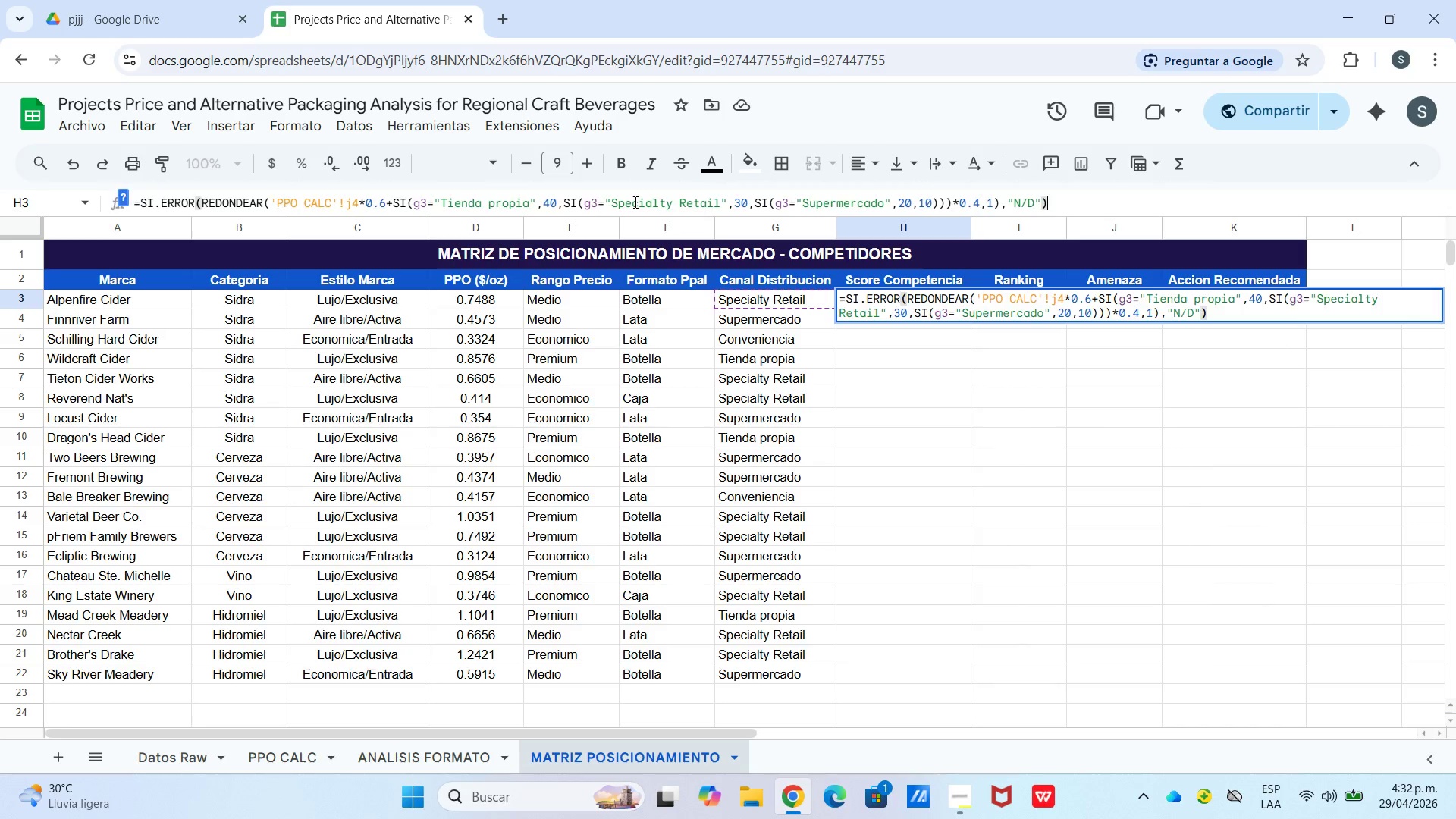 
key(Enter)
 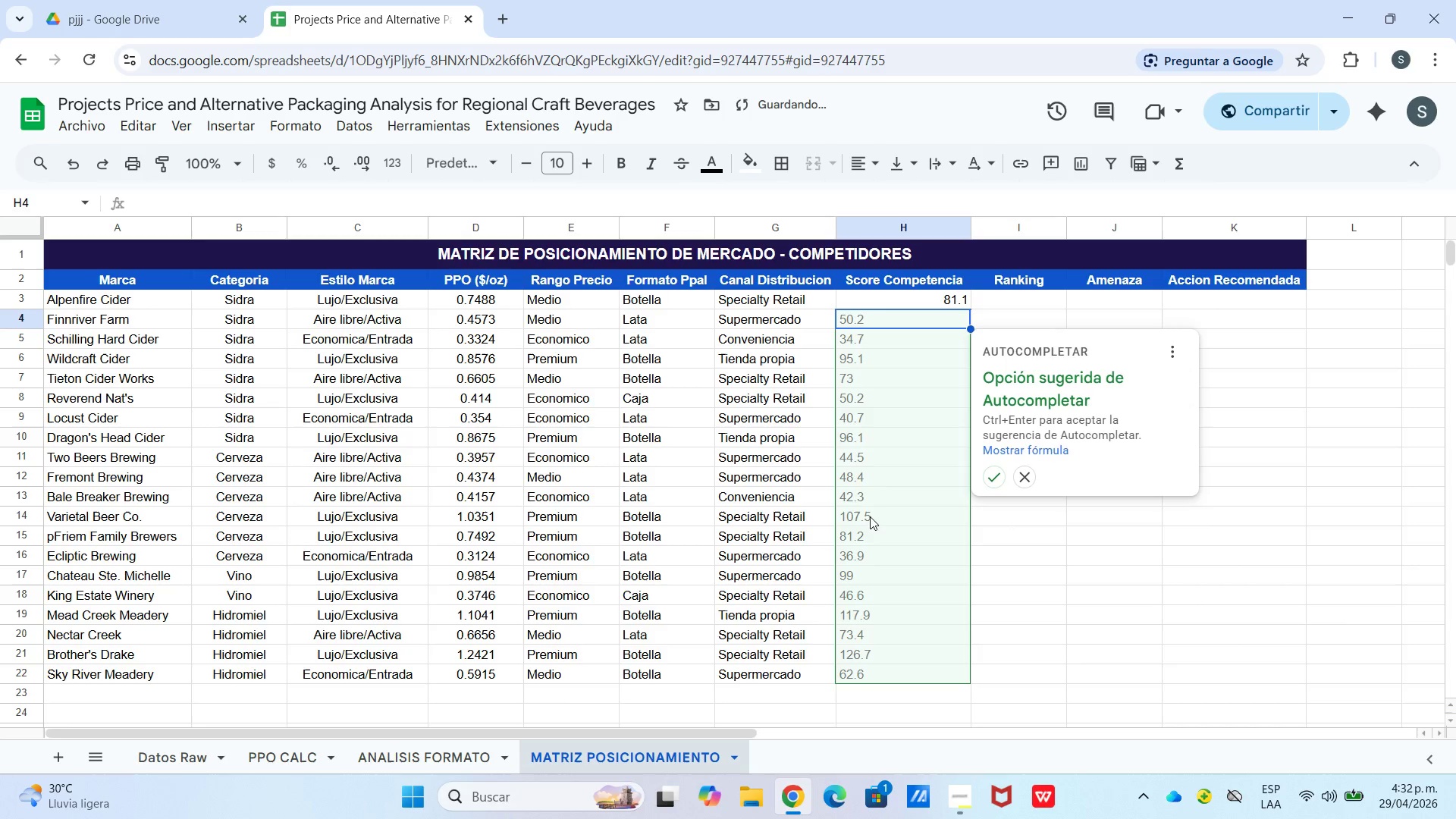 
left_click([991, 490])
 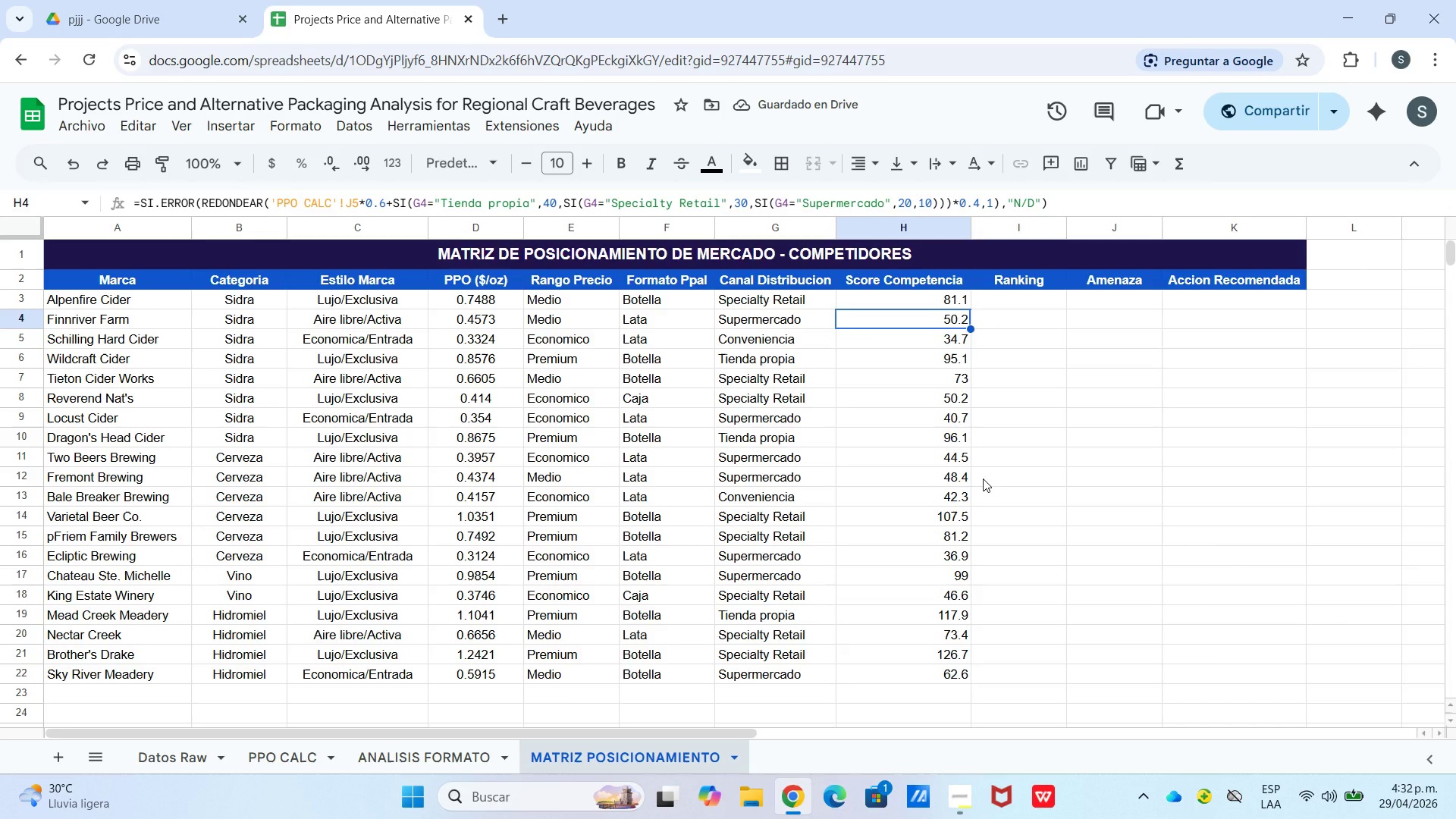 
wait(9.03)
 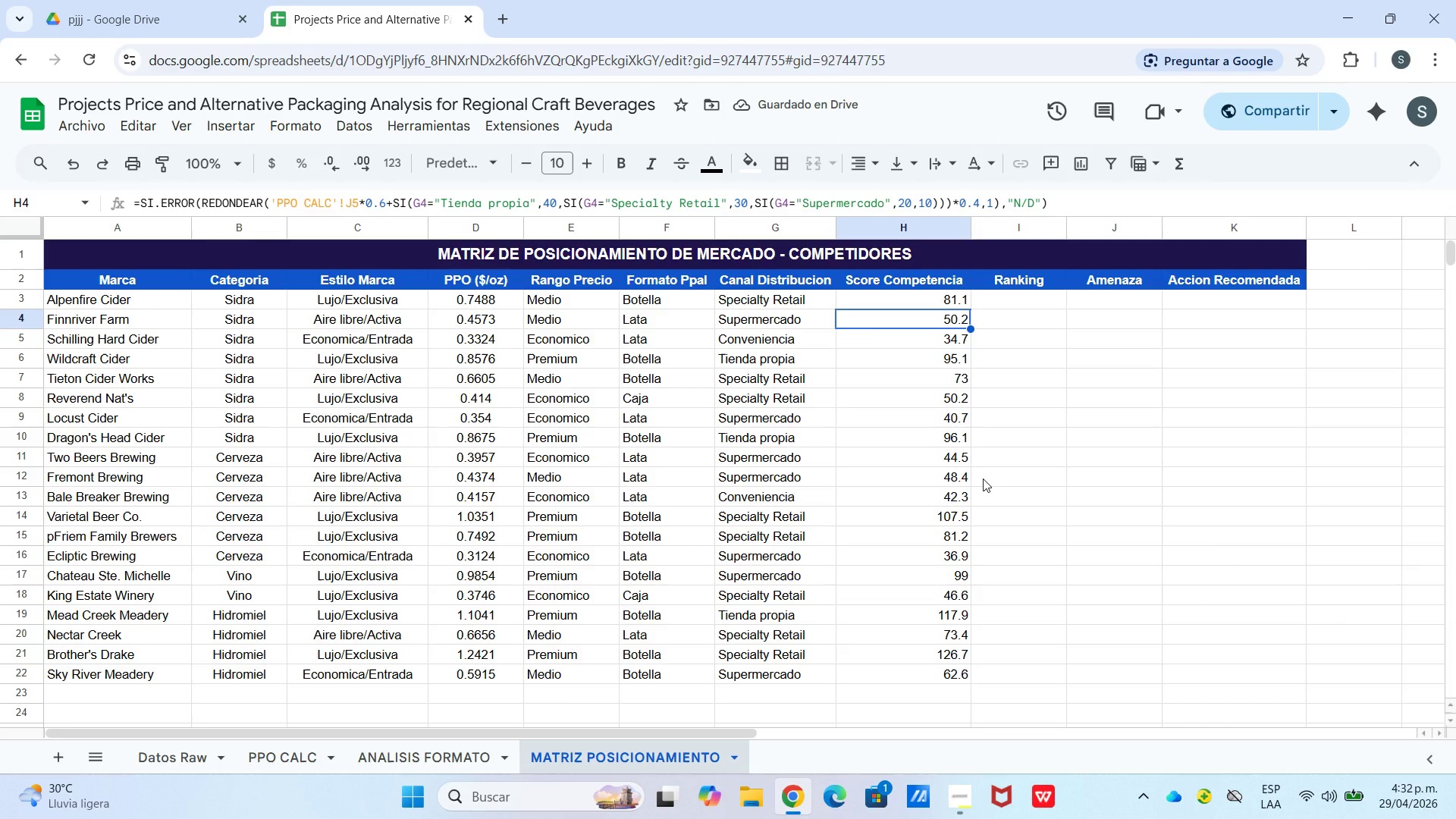 
left_click([963, 796])